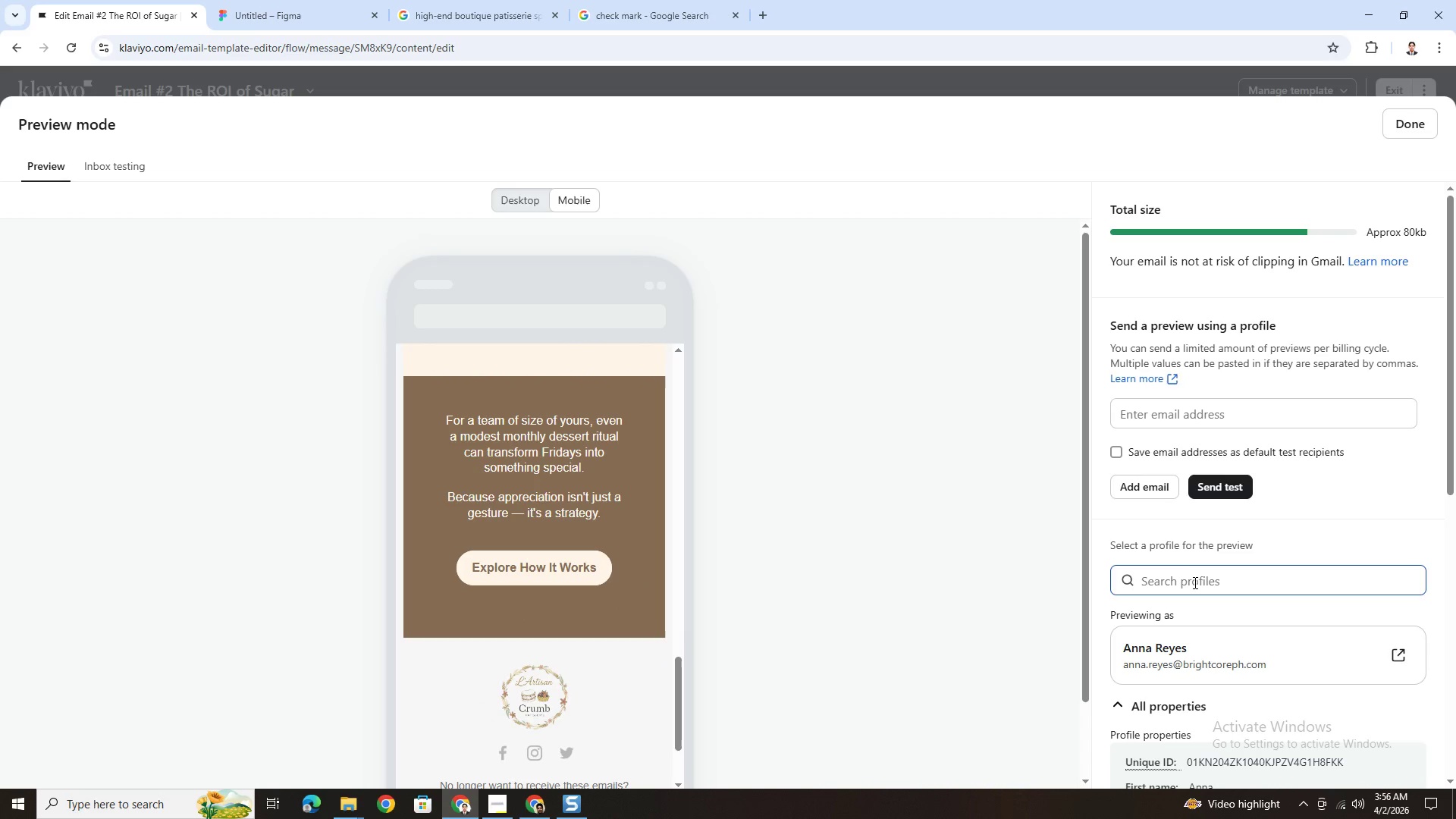 
scroll: coordinate [662, 562], scroll_direction: up, amount: 32.0
 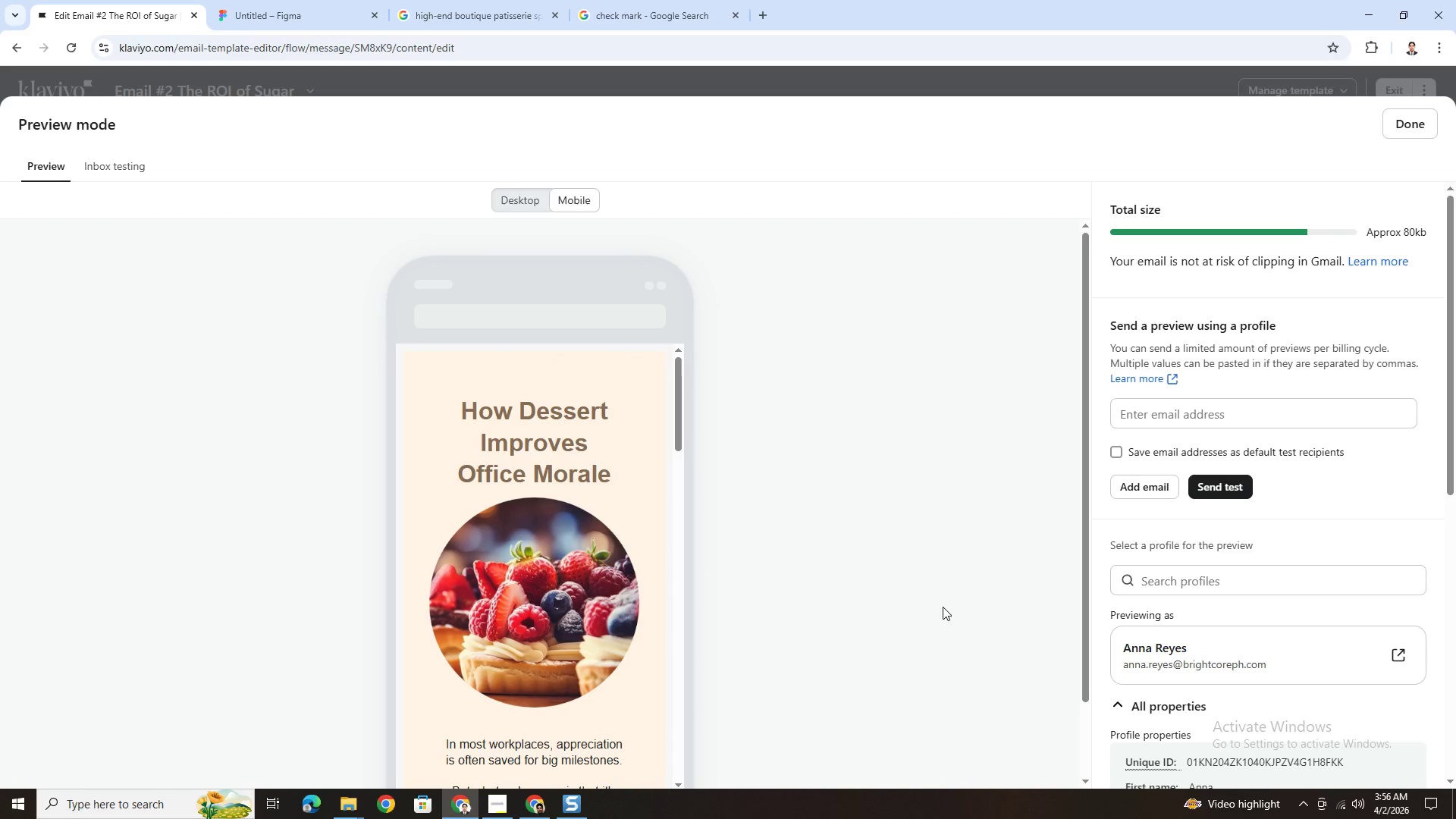 
hold_key(key=ControlLeft, duration=0.42)
scroll: coordinate [926, 593], scroll_direction: down, amount: 2.0
 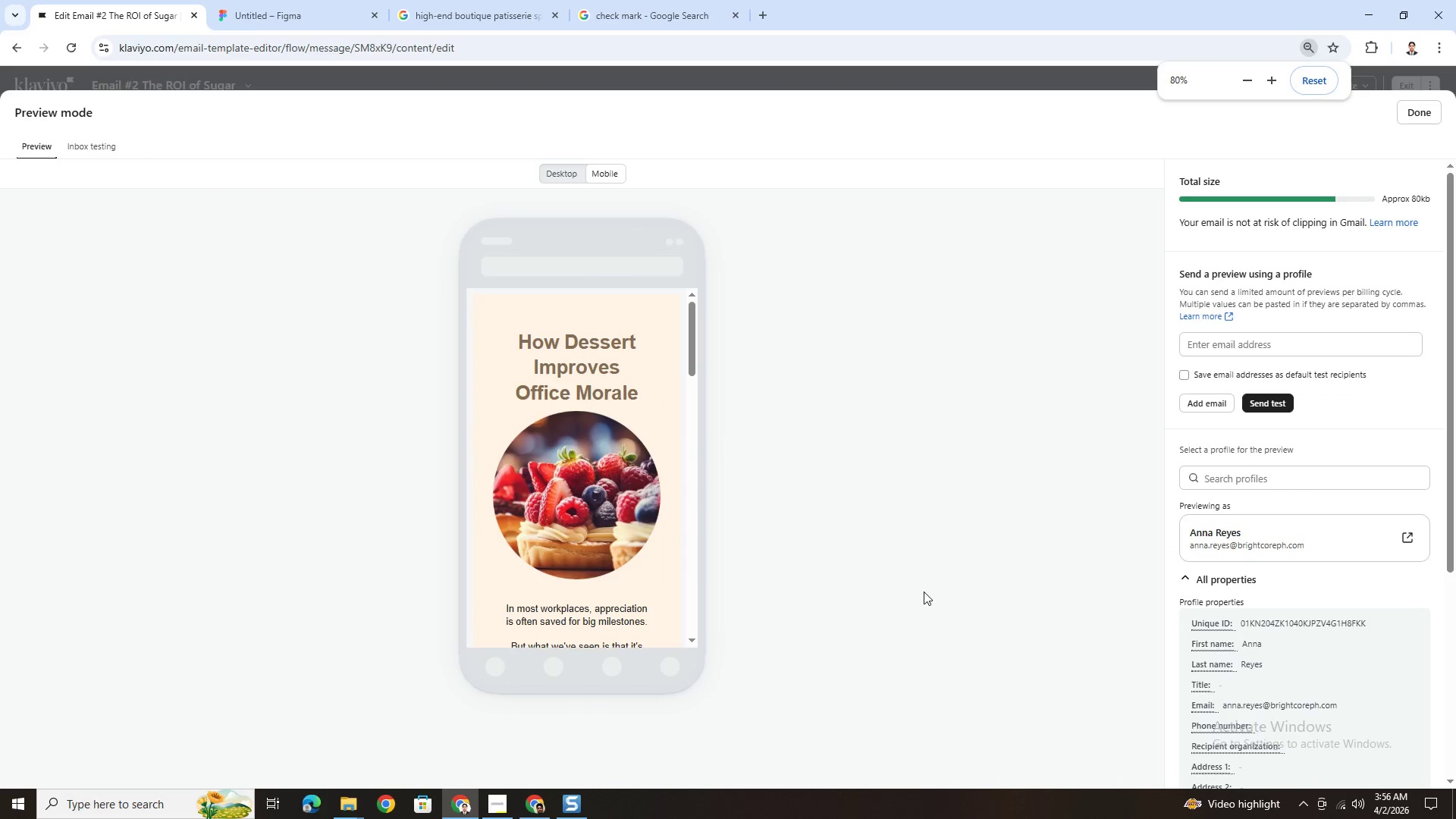 
hold_key(key=ControlLeft, duration=0.47)
scroll: coordinate [916, 580], scroll_direction: up, amount: 1.0
 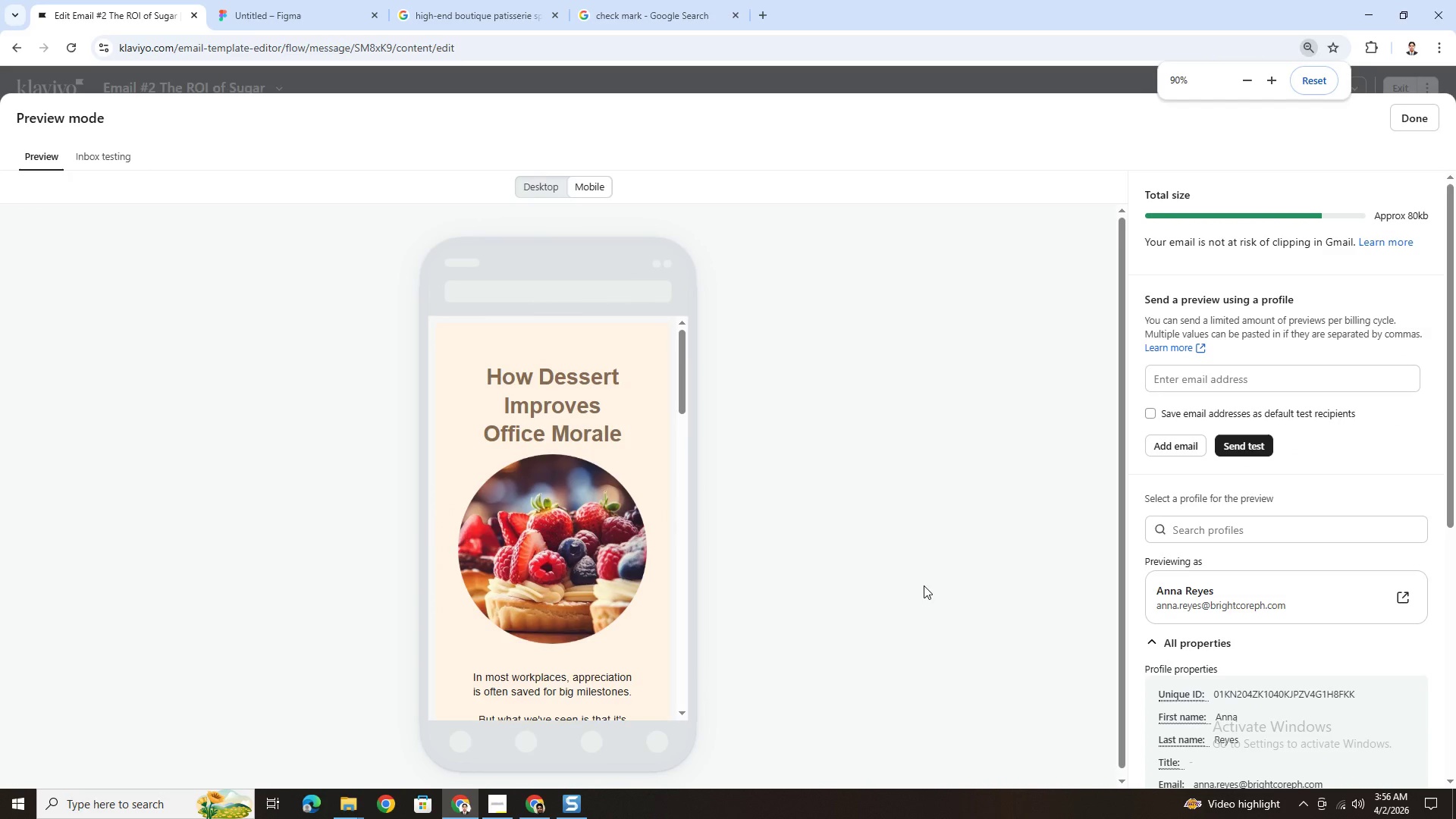 
scroll: coordinate [924, 585], scroll_direction: down, amount: 1.0
 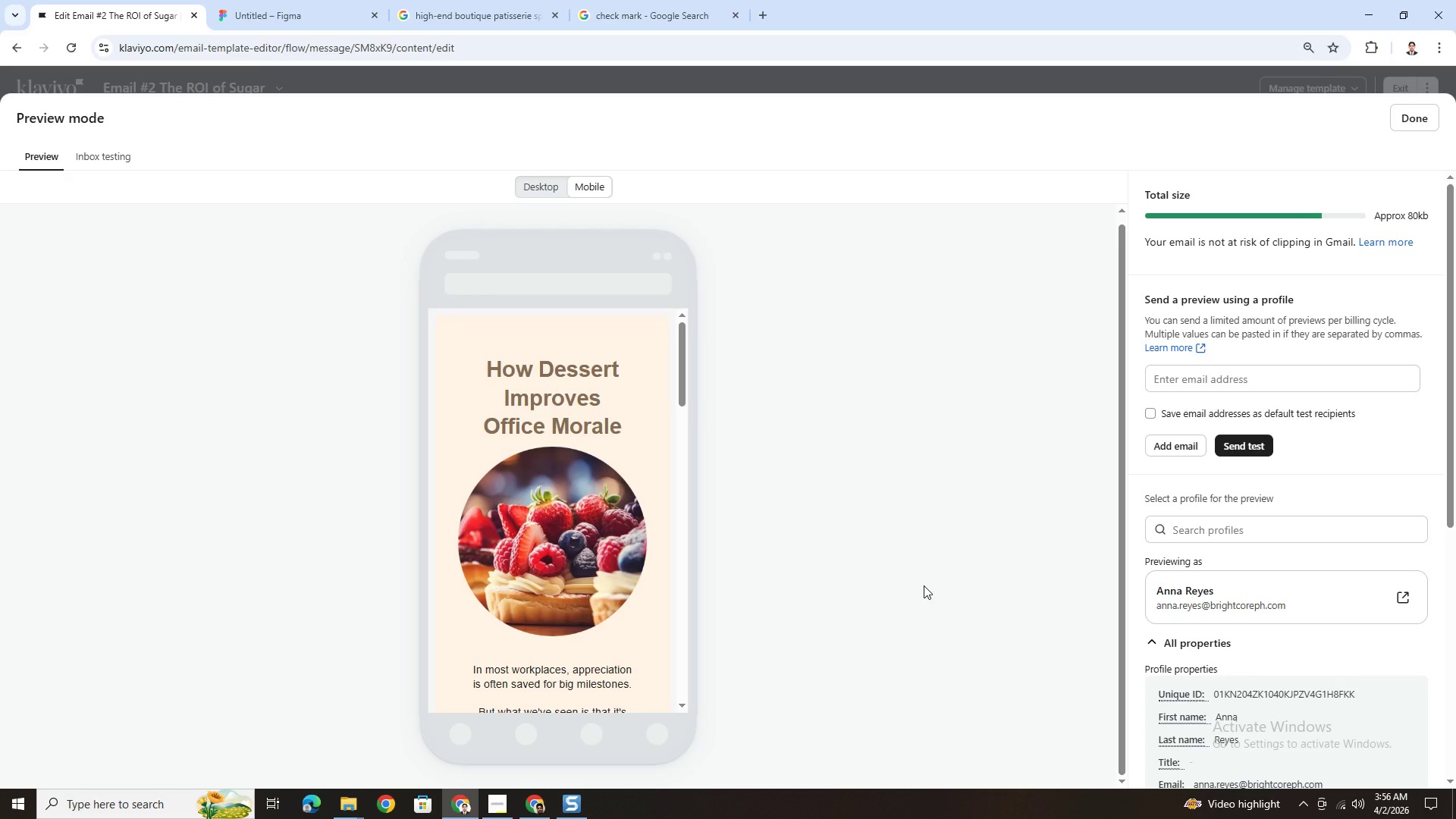 
key(PrintScreen)
 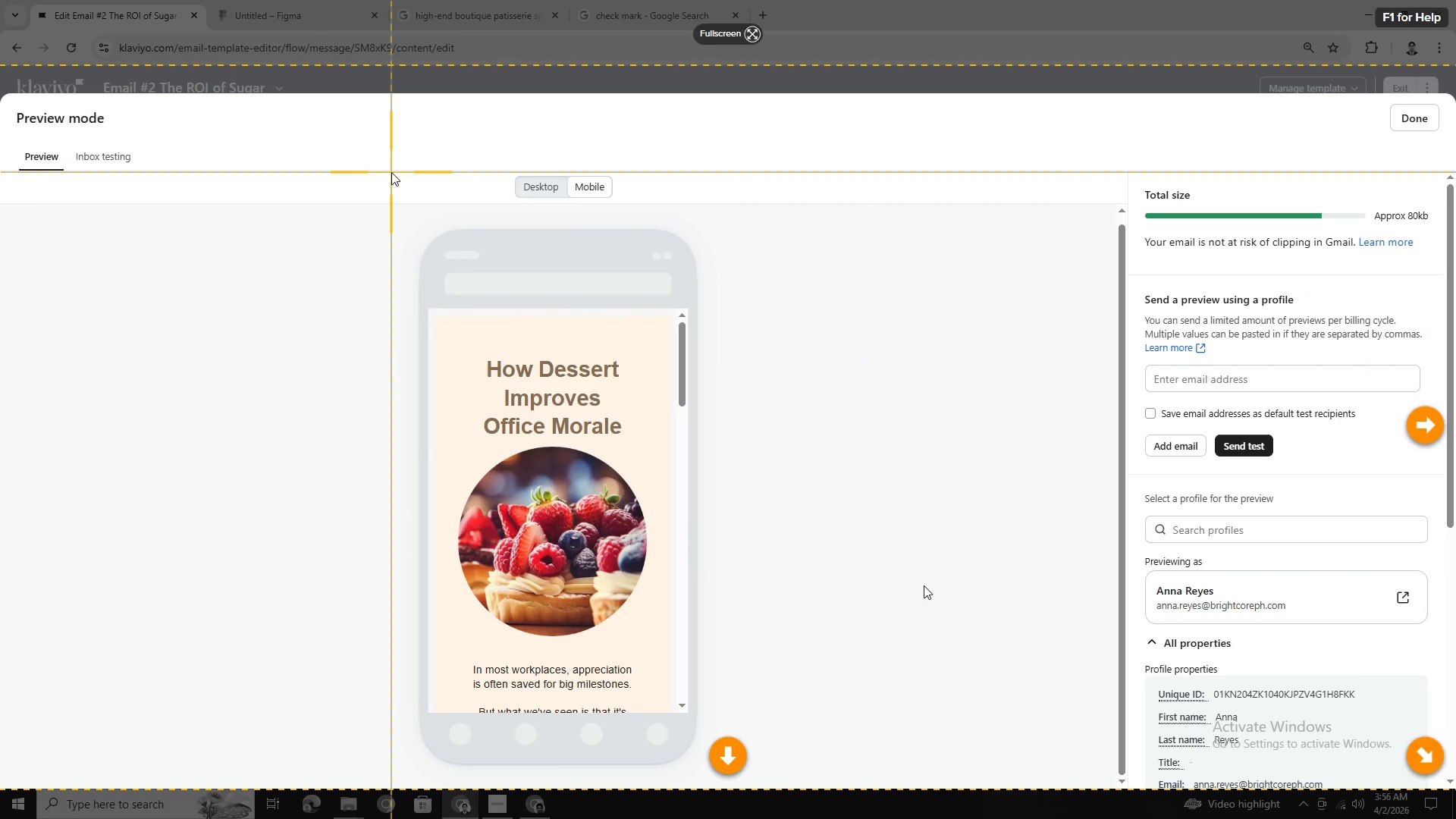 
left_click_drag(start_coordinate=[394, 171], to_coordinate=[730, 780])
 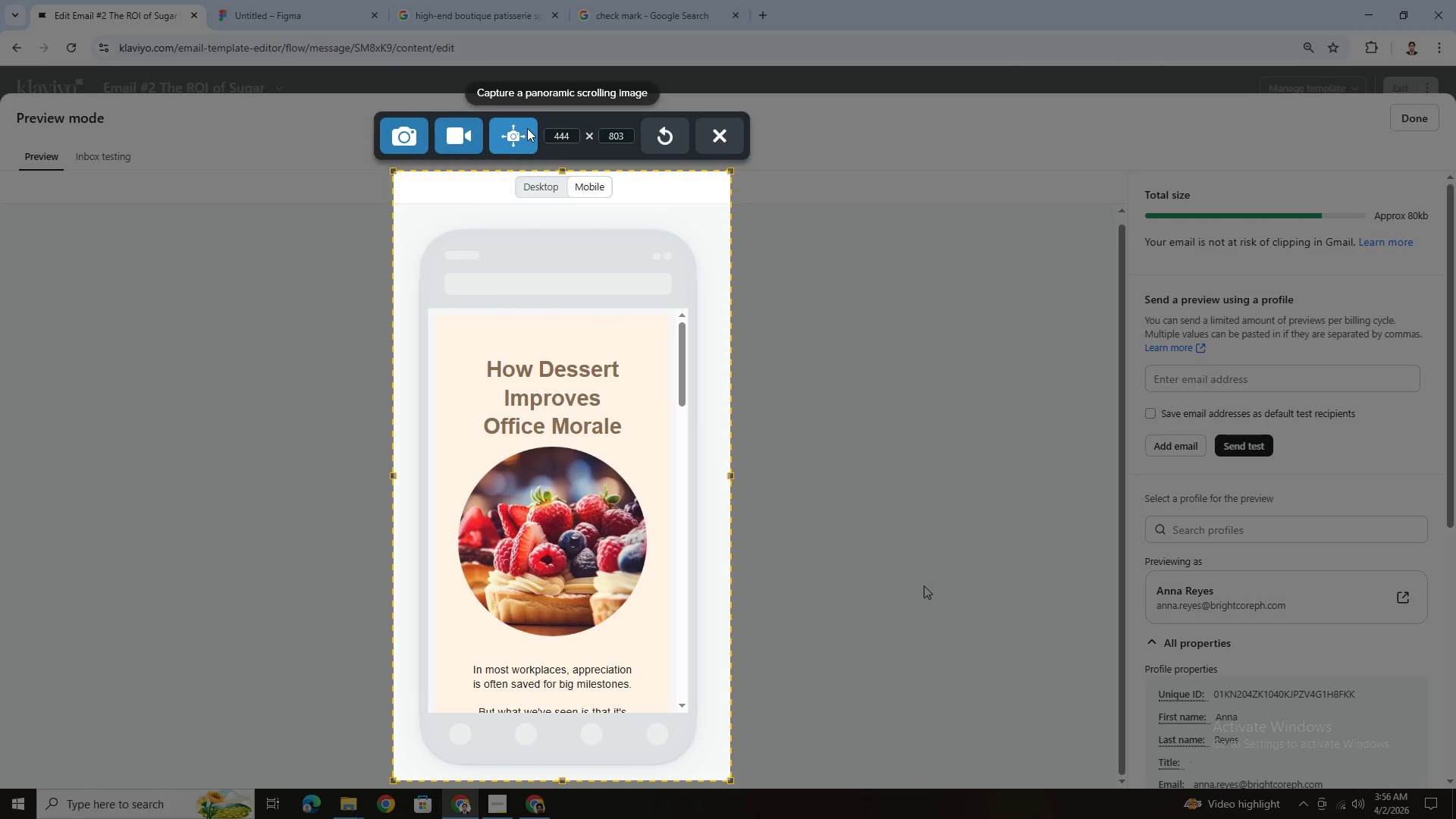 
left_click([527, 129])
 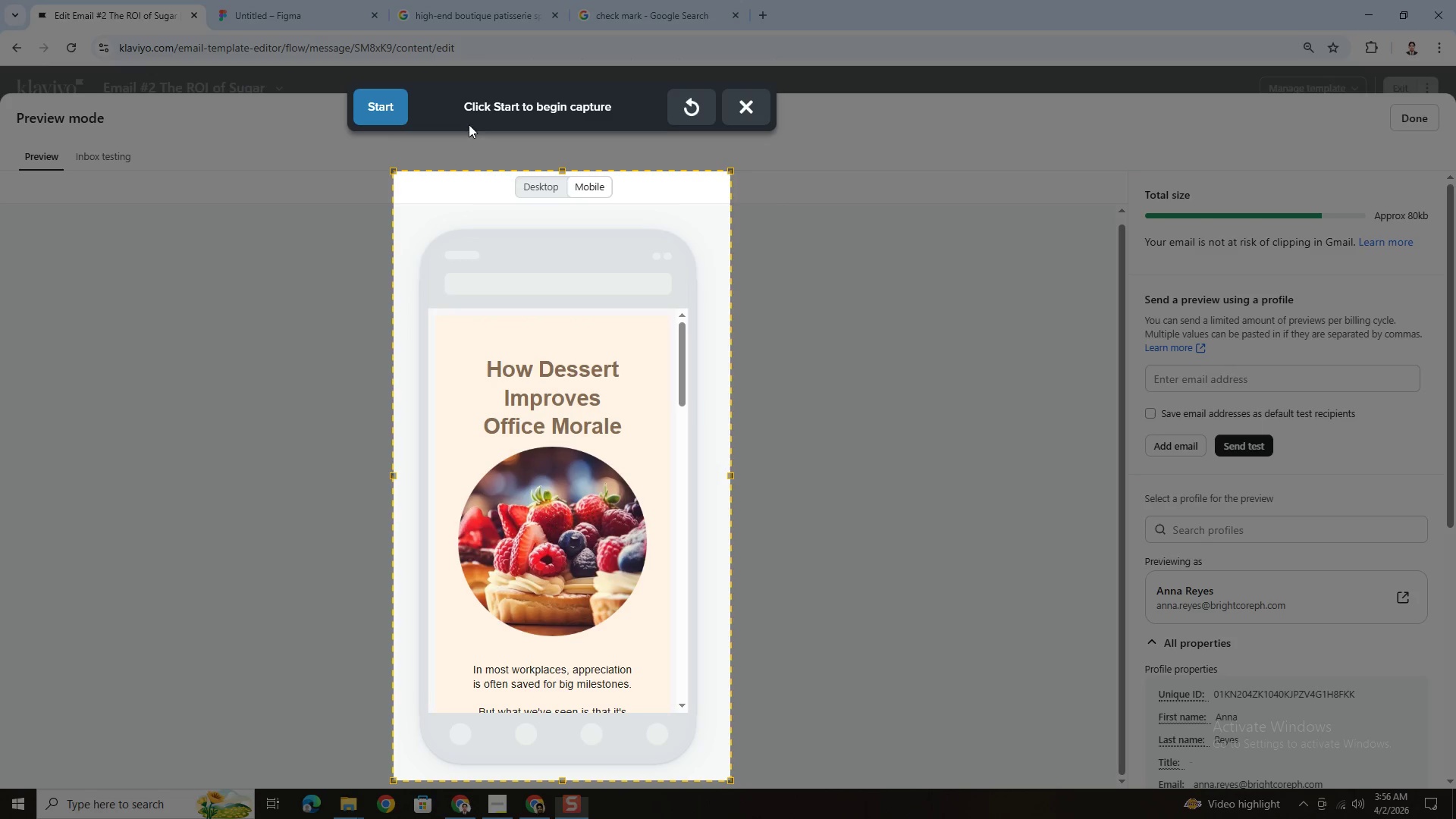 
left_click([405, 107])
 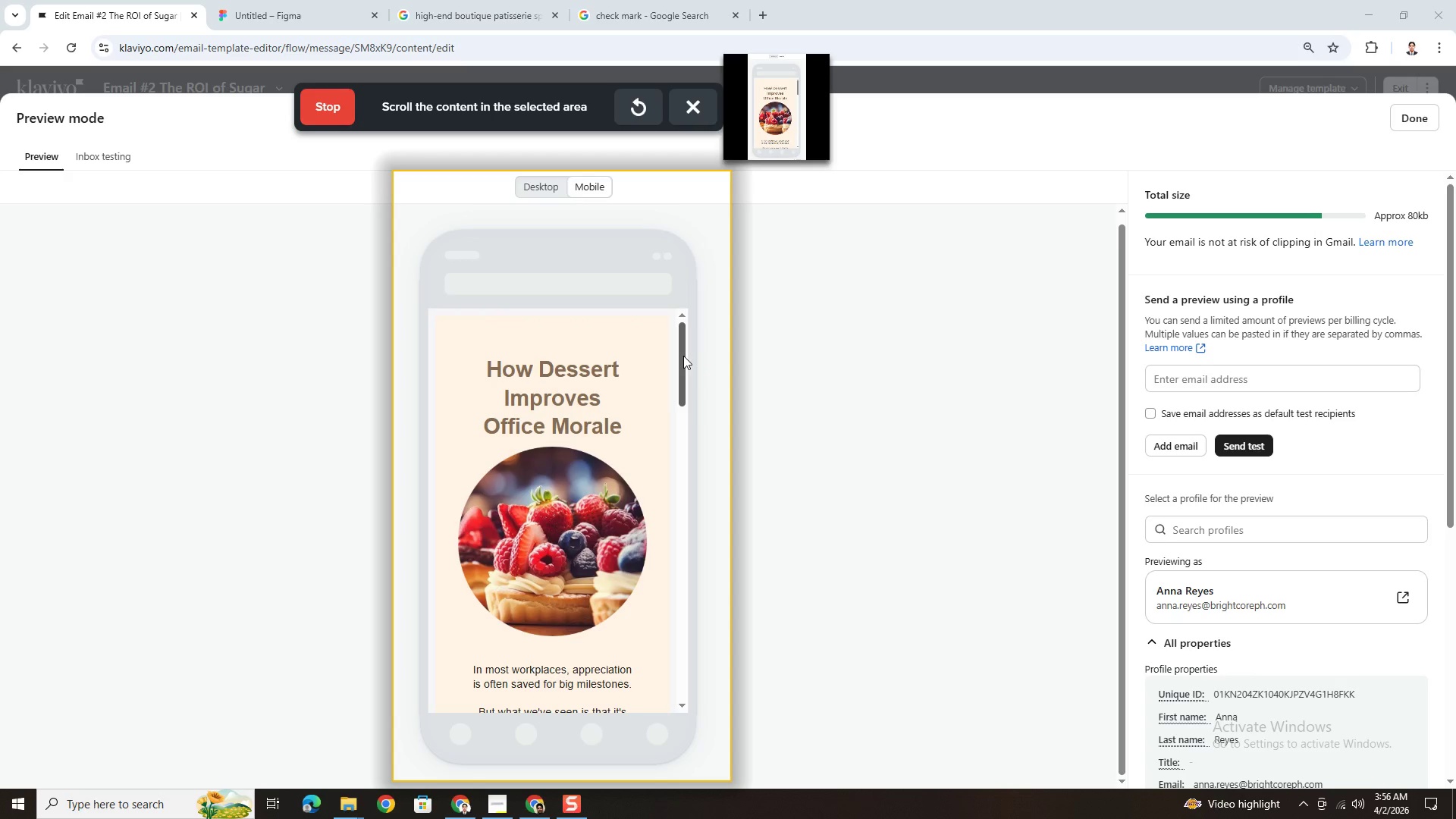 
scroll: coordinate [683, 356], scroll_direction: down, amount: 2.0
 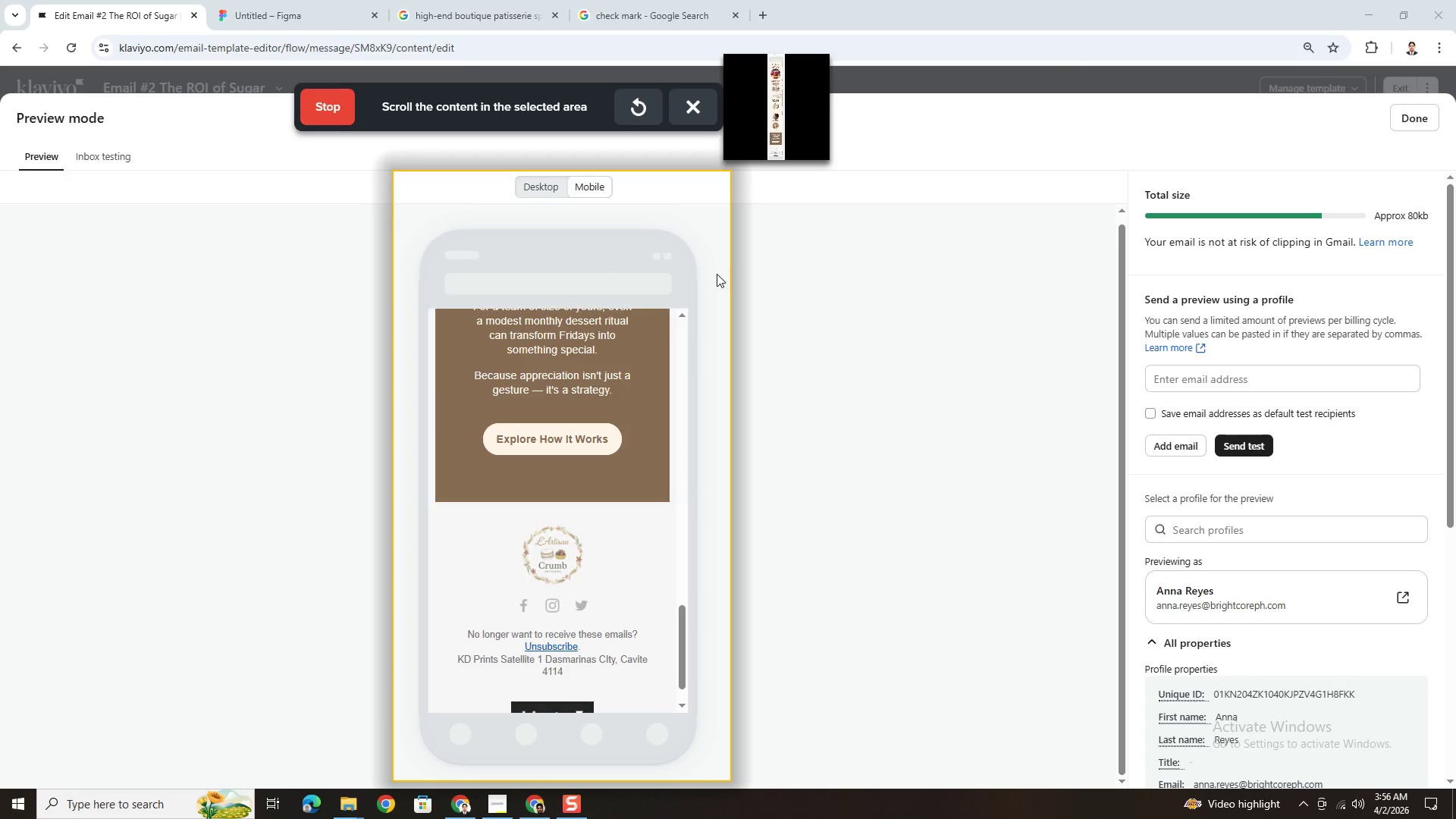 
scroll: coordinate [681, 607], scroll_direction: up, amount: 1.0
 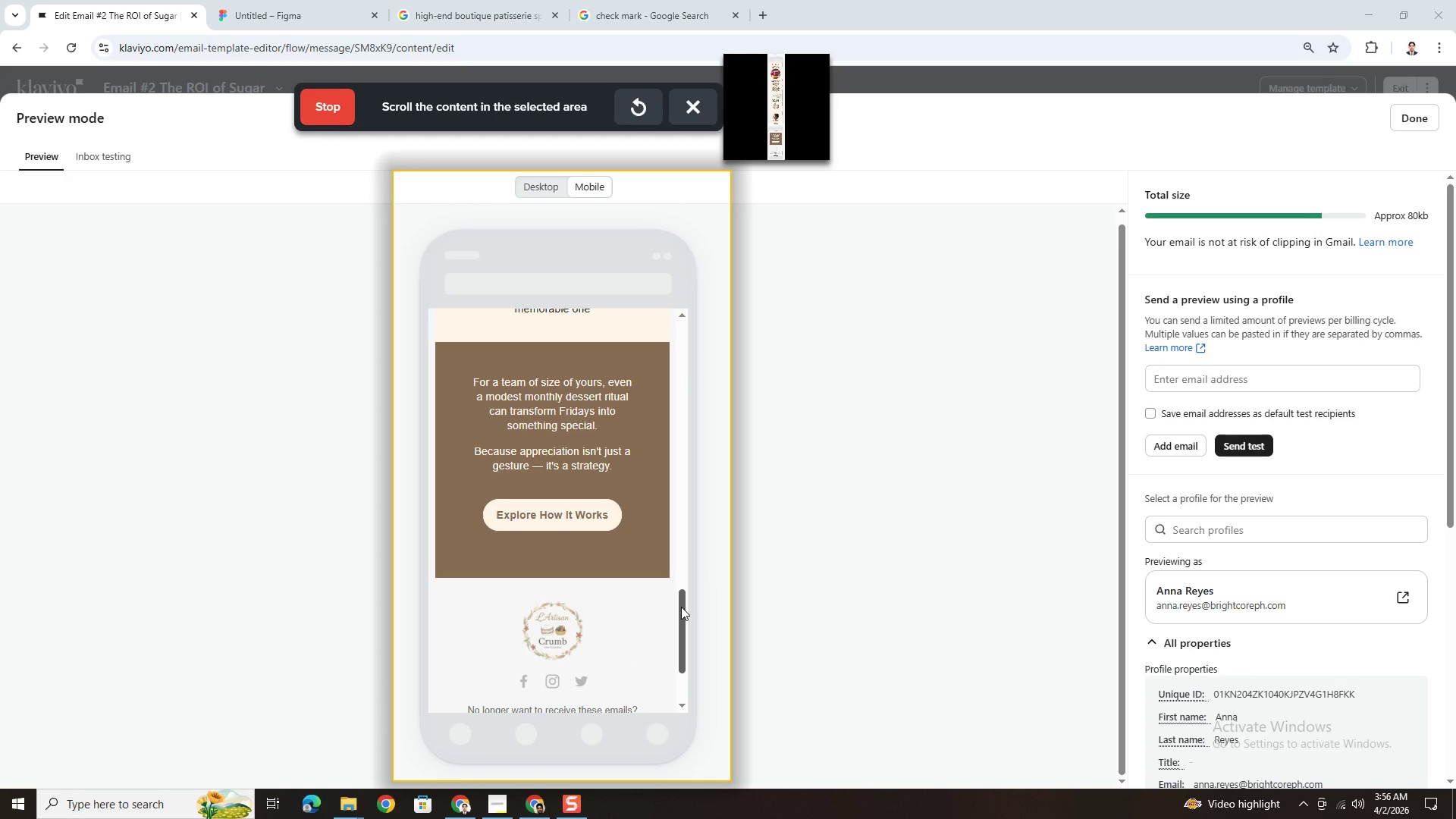 
scroll: coordinate [681, 607], scroll_direction: down, amount: 1.0
 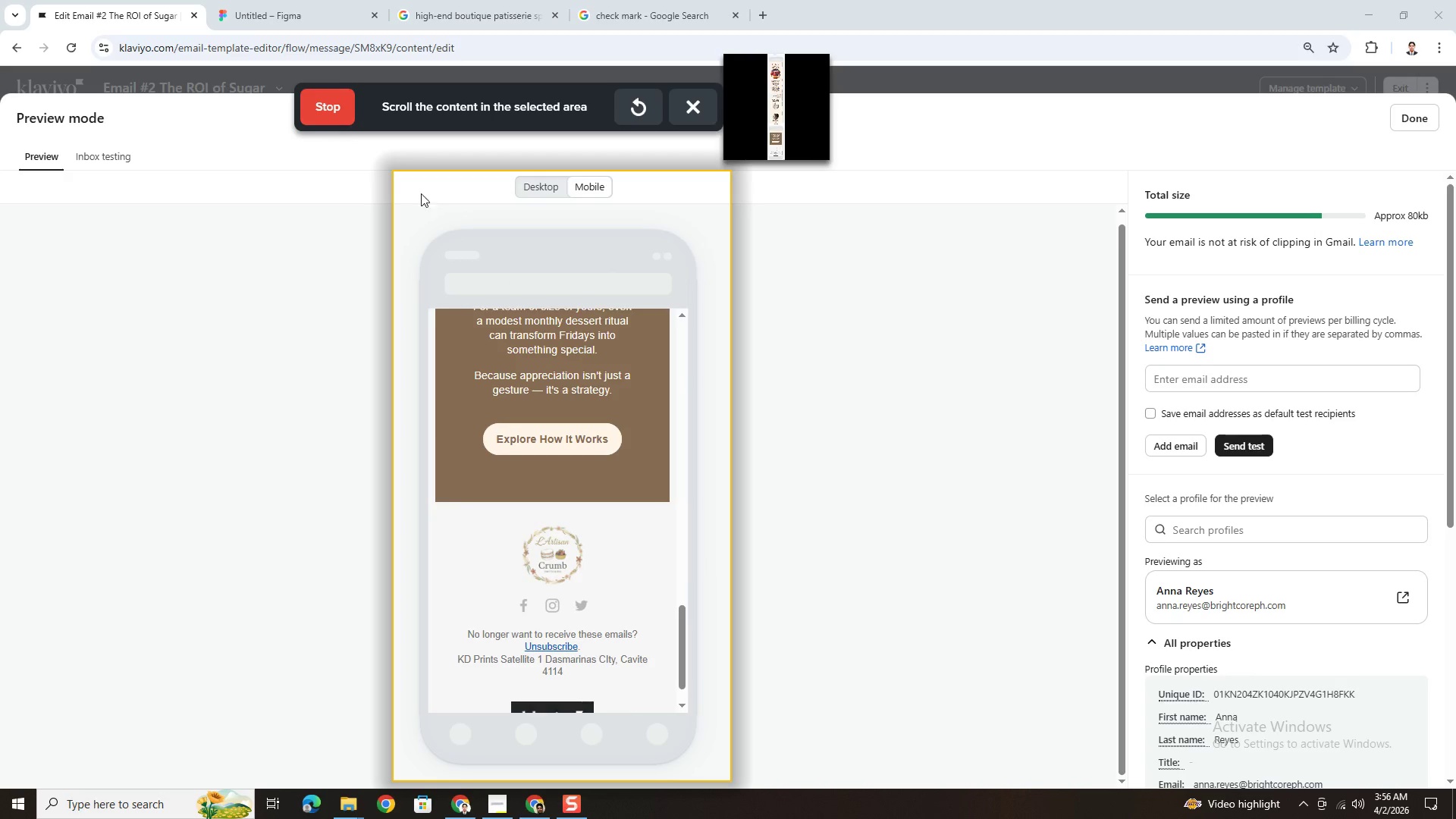 
left_click([314, 112])
 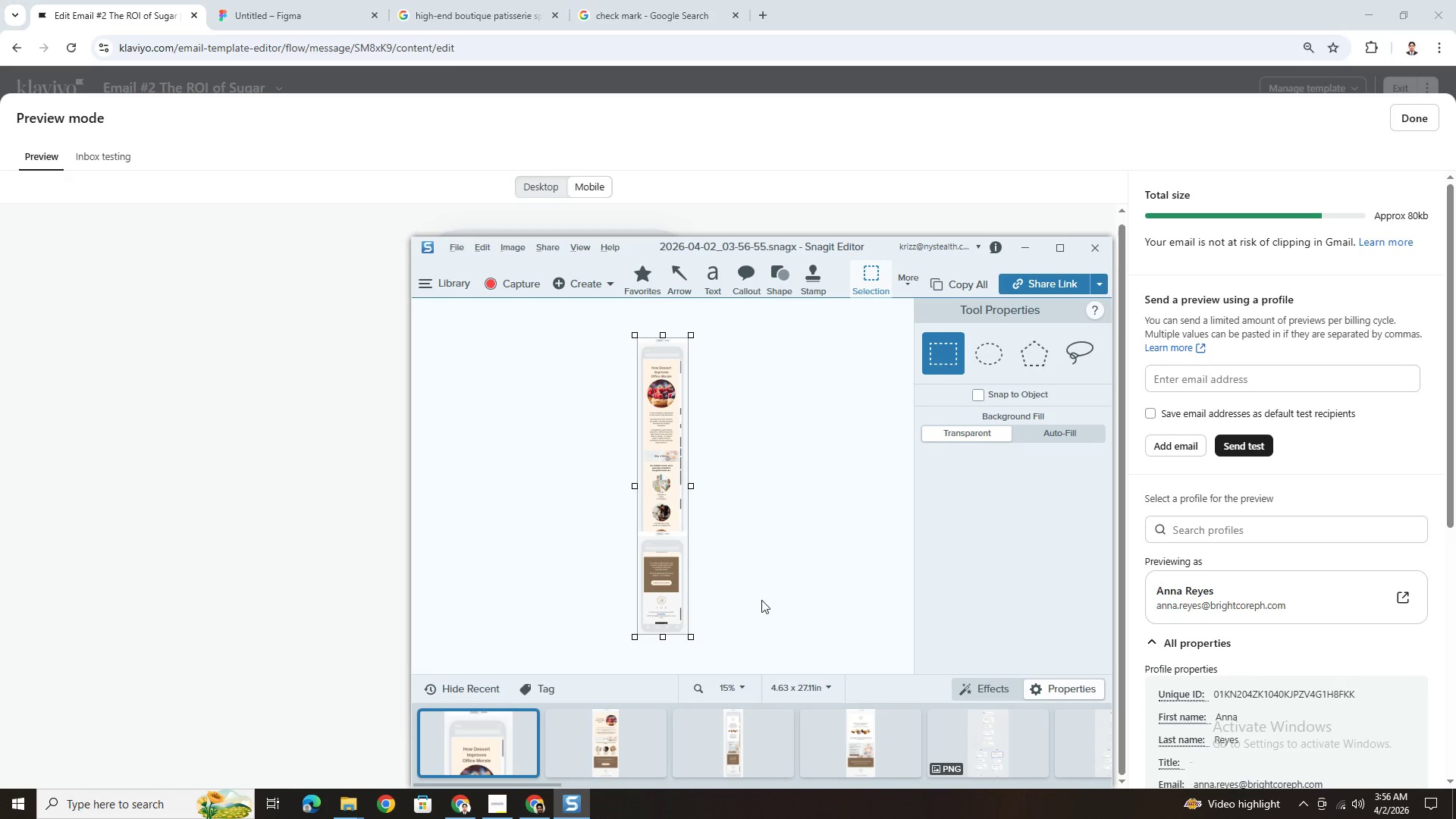 
wait(6.47)
 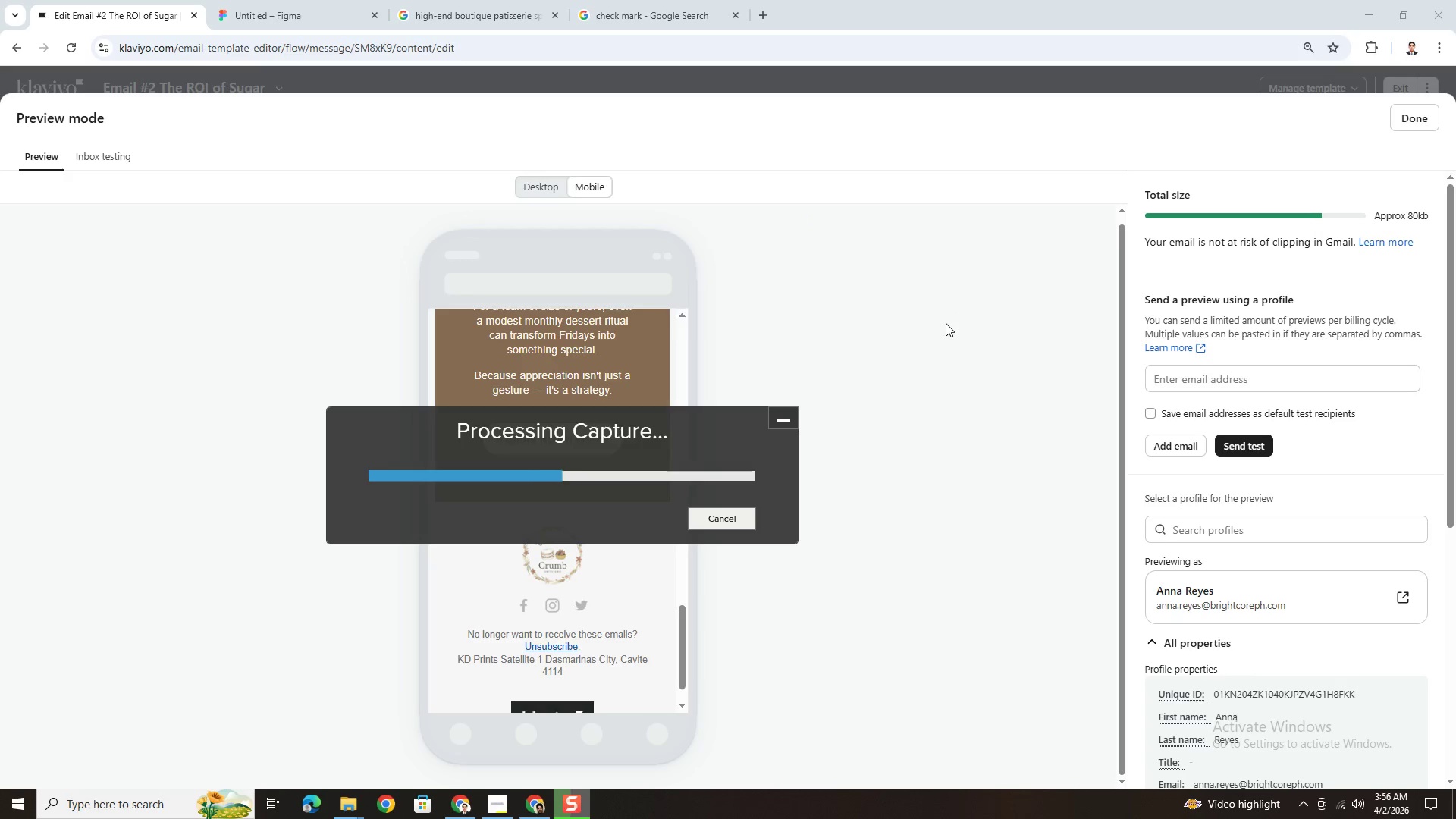 
key(Control+C)
 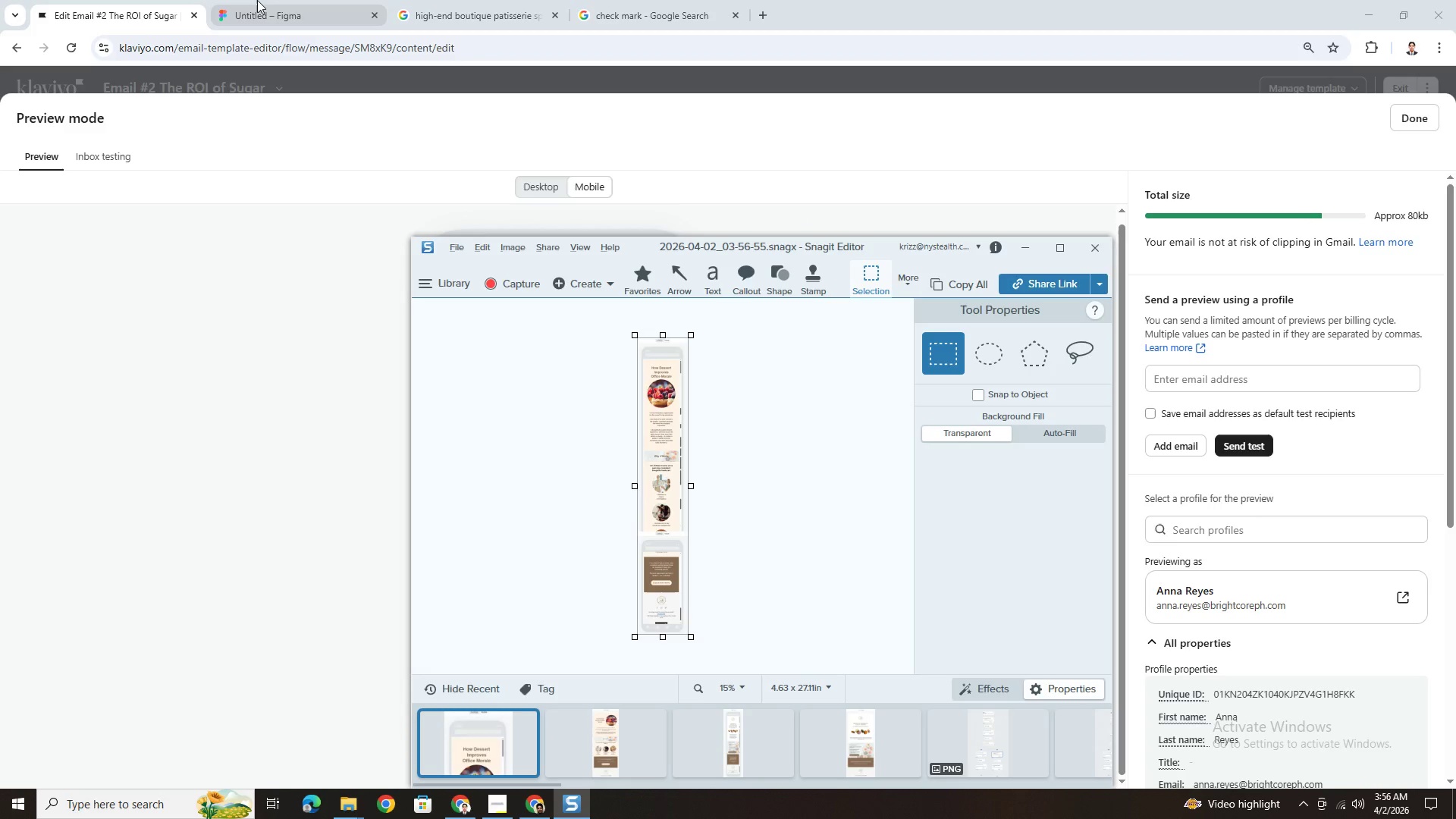 
left_click([257, 0])
 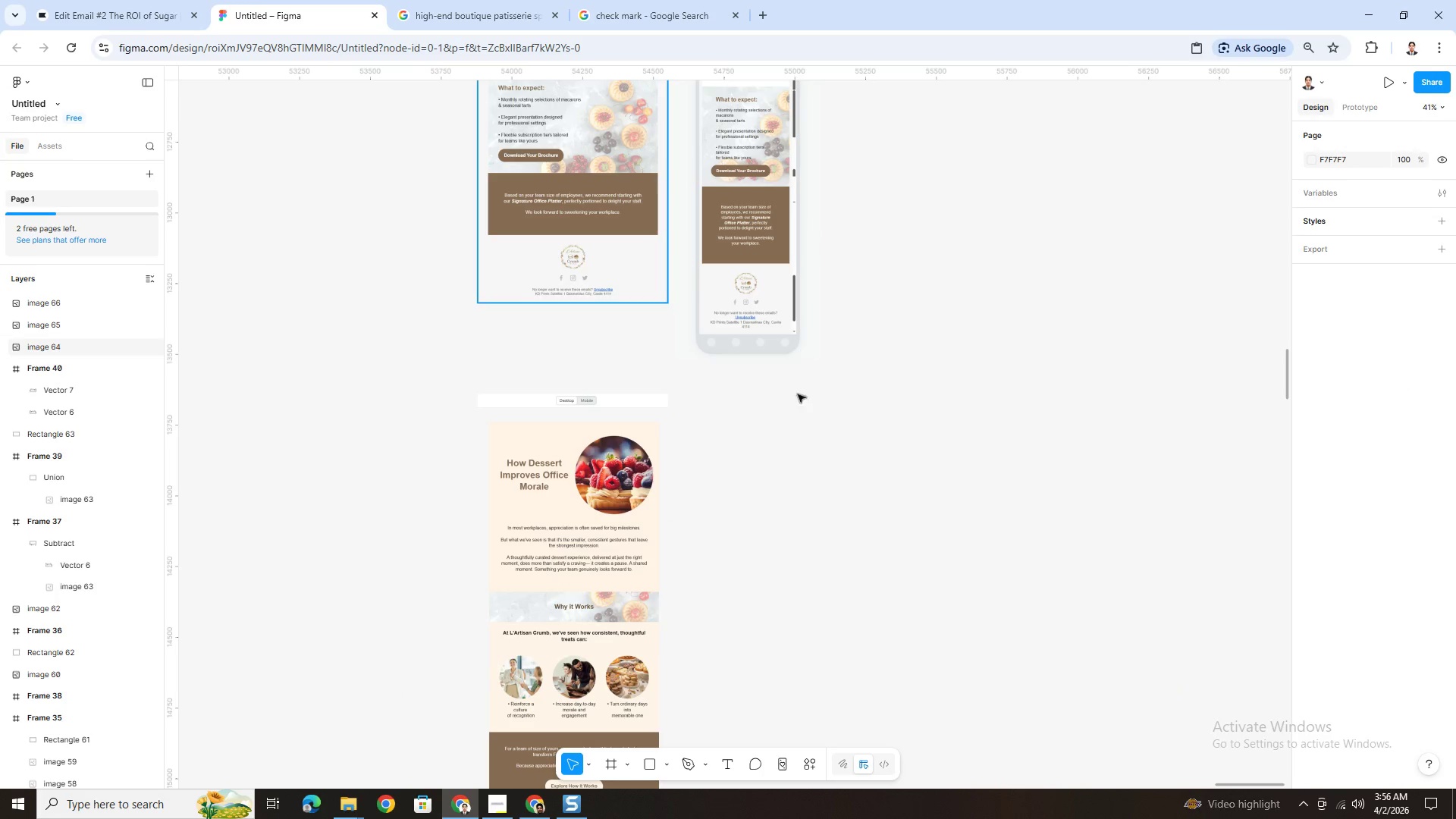 
left_click([790, 442])
 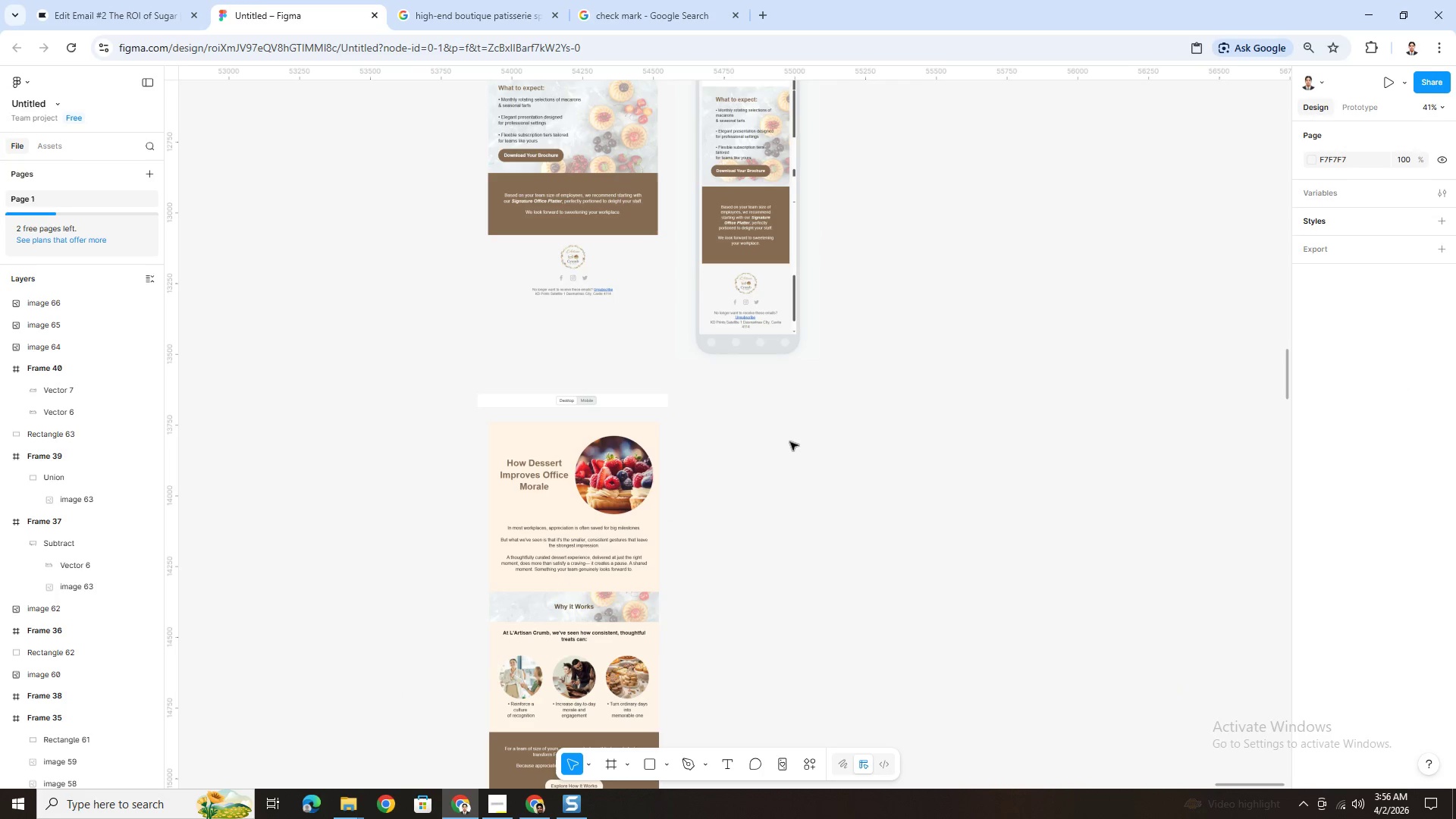 
key(Control+V)
 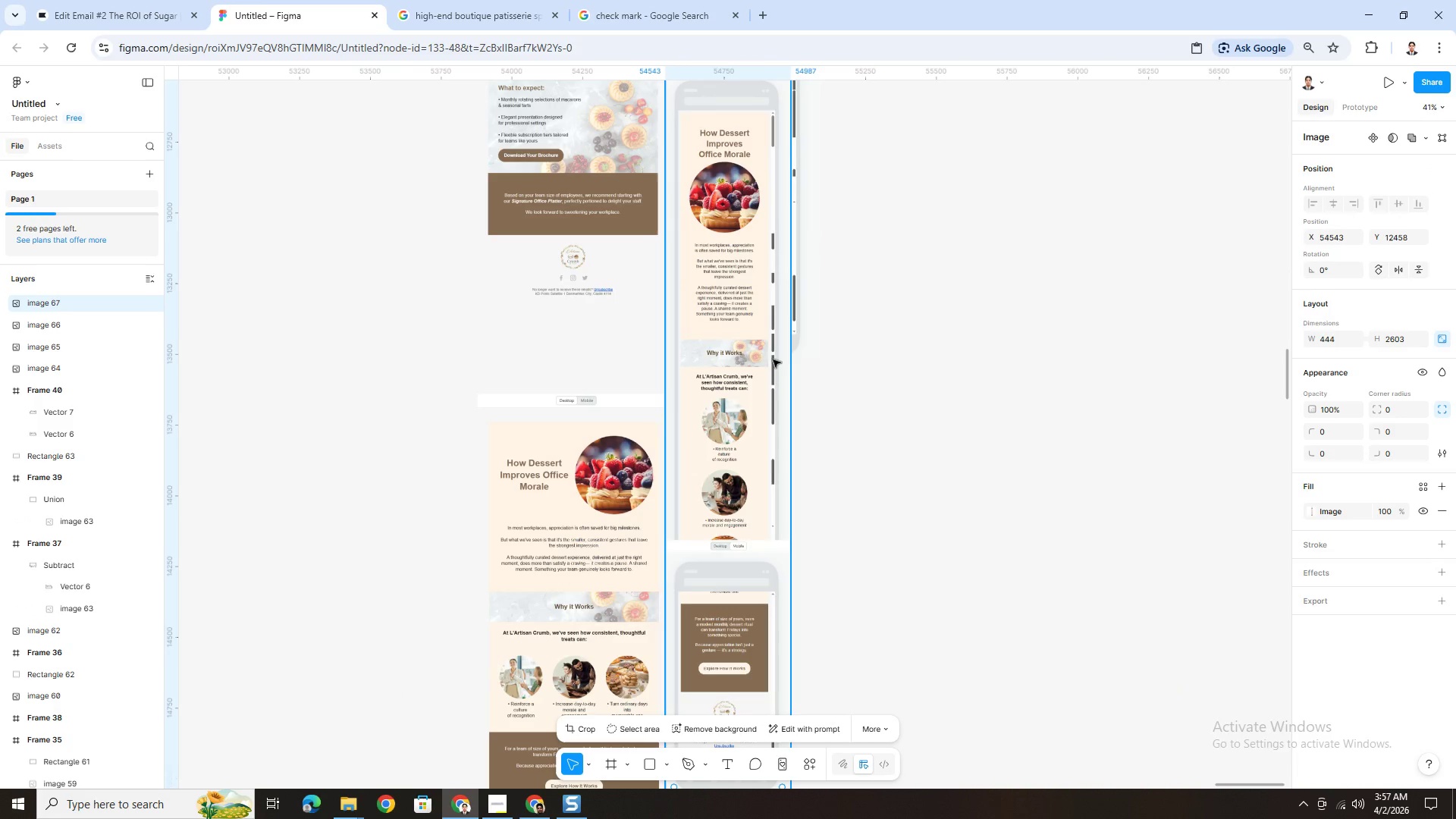 
left_click_drag(start_coordinate=[736, 240], to_coordinate=[750, 313])
 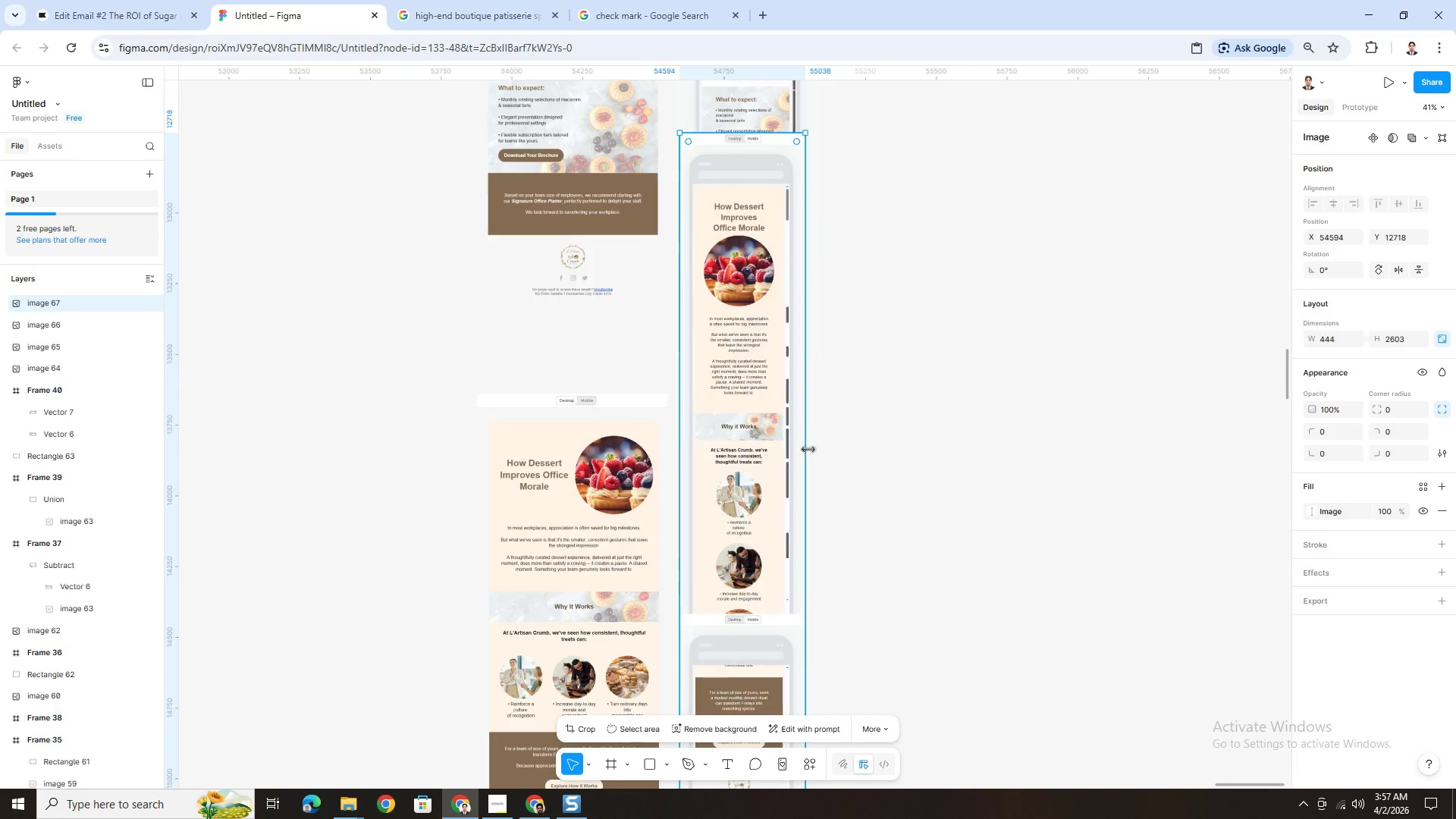 
scroll: coordinate [808, 450], scroll_direction: down, amount: 4.0
 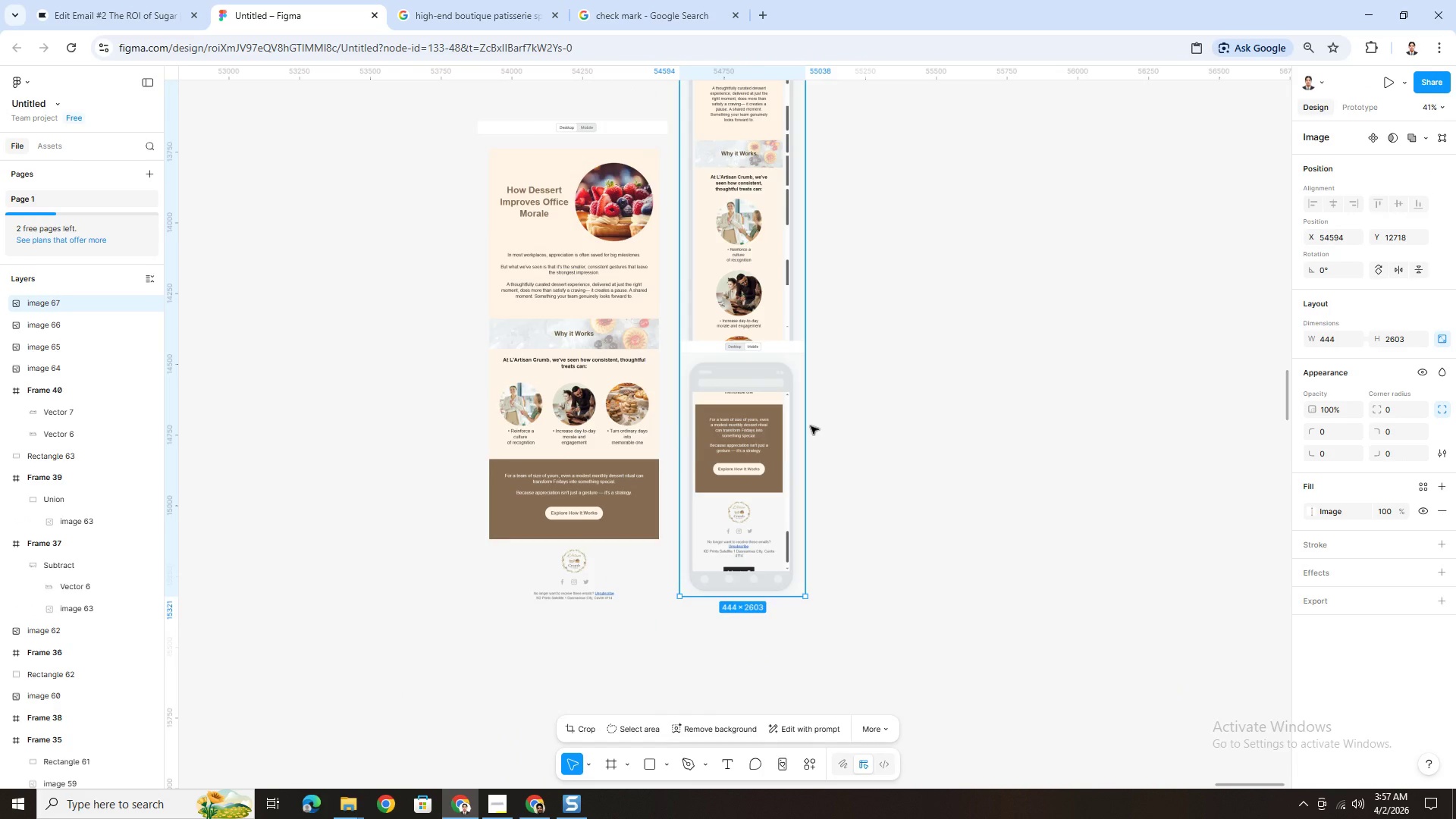 
scroll: coordinate [811, 426], scroll_direction: up, amount: 2.0
 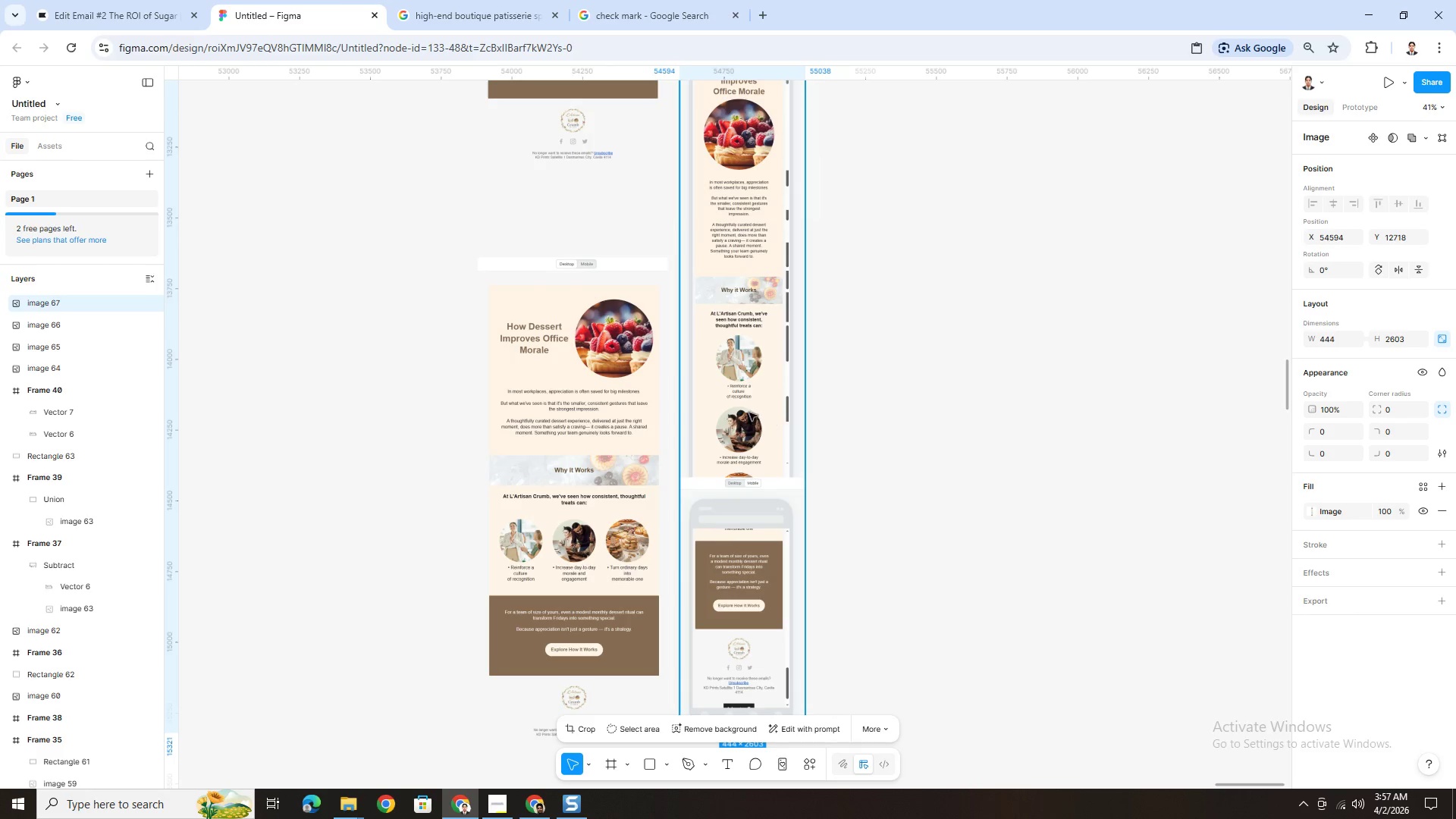 
left_click_drag(start_coordinate=[750, 402], to_coordinate=[932, 484])
 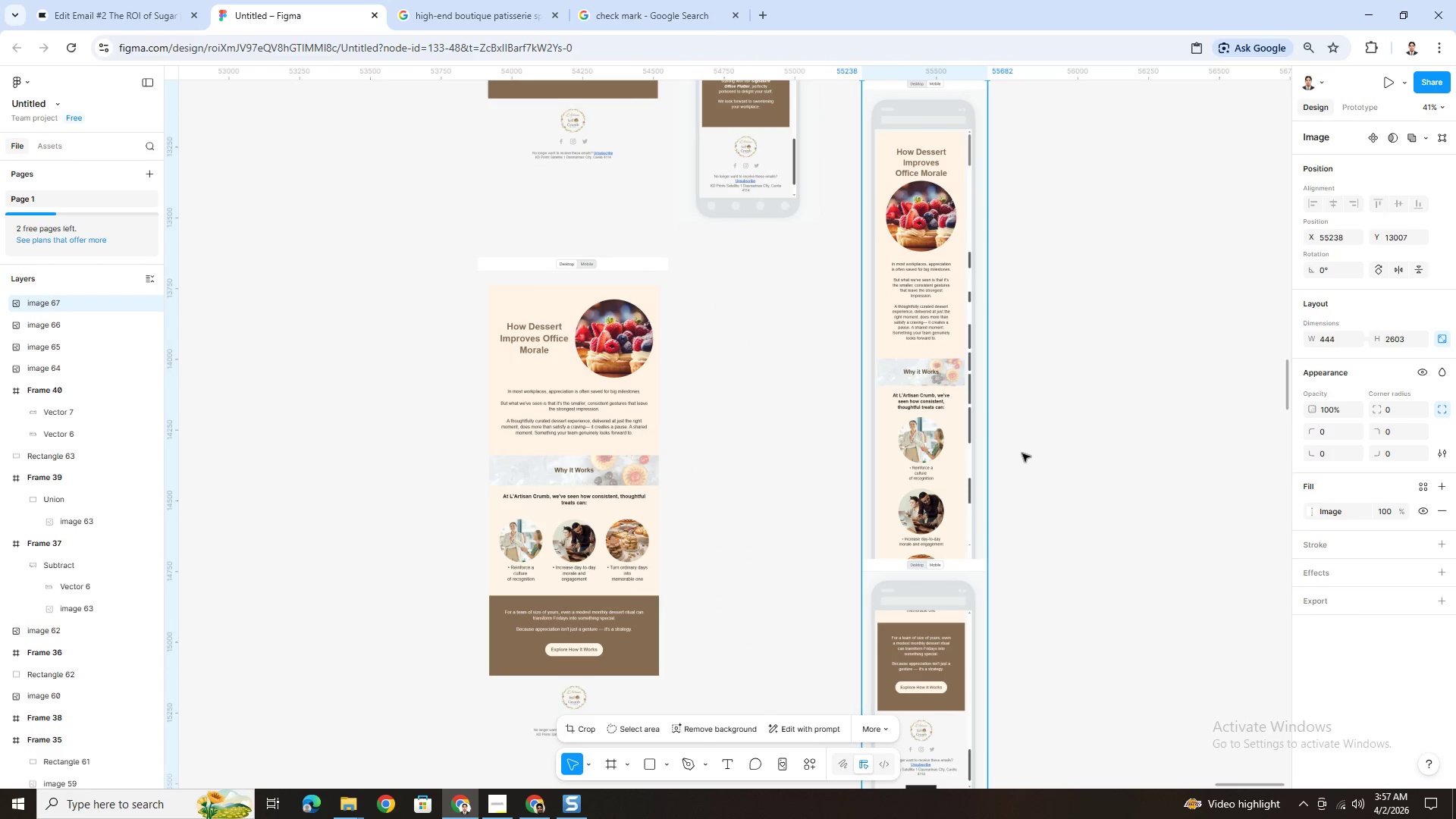 
scroll: coordinate [1022, 455], scroll_direction: down, amount: 2.0
 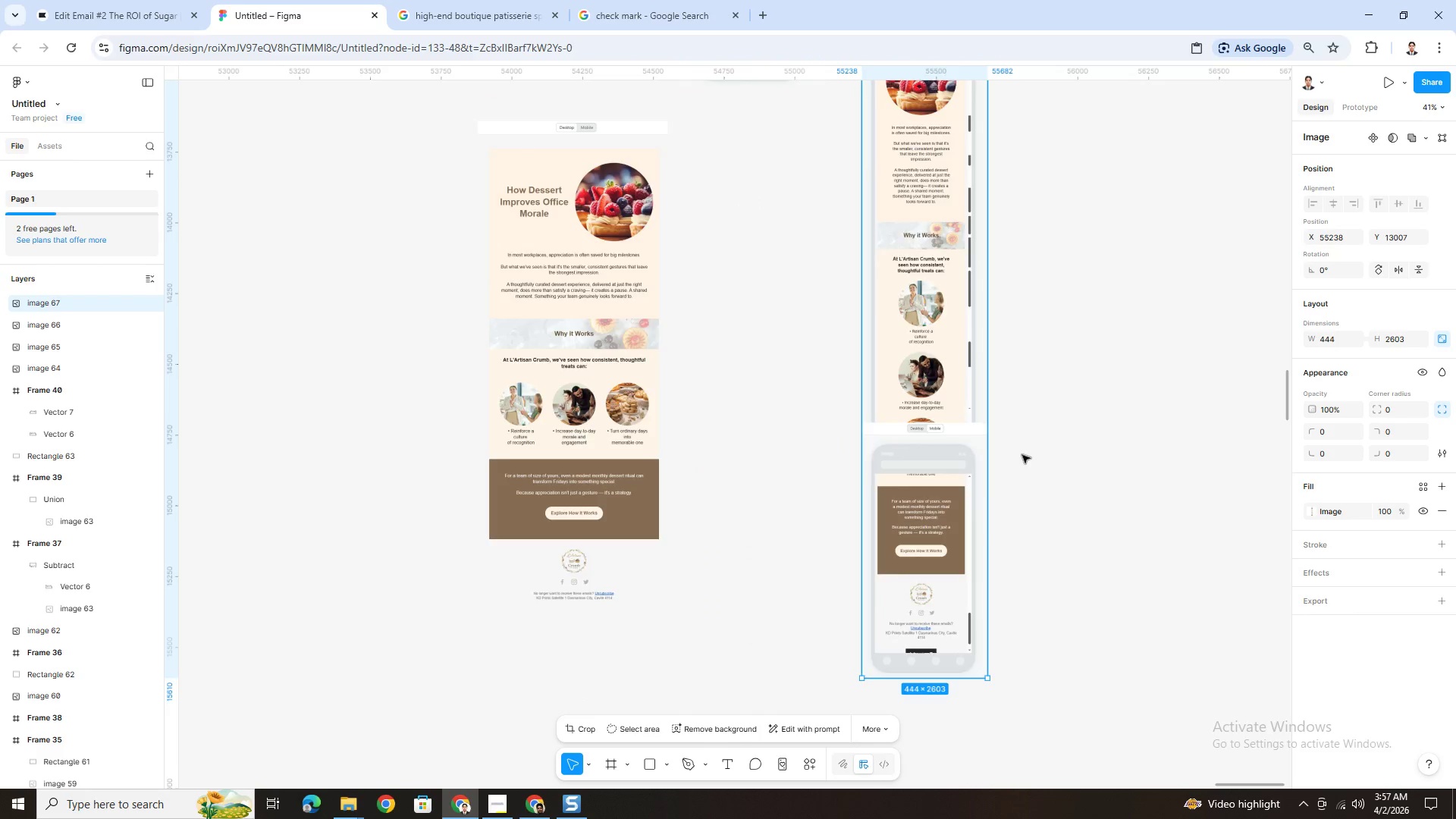 
scroll: coordinate [1022, 455], scroll_direction: up, amount: 2.0
 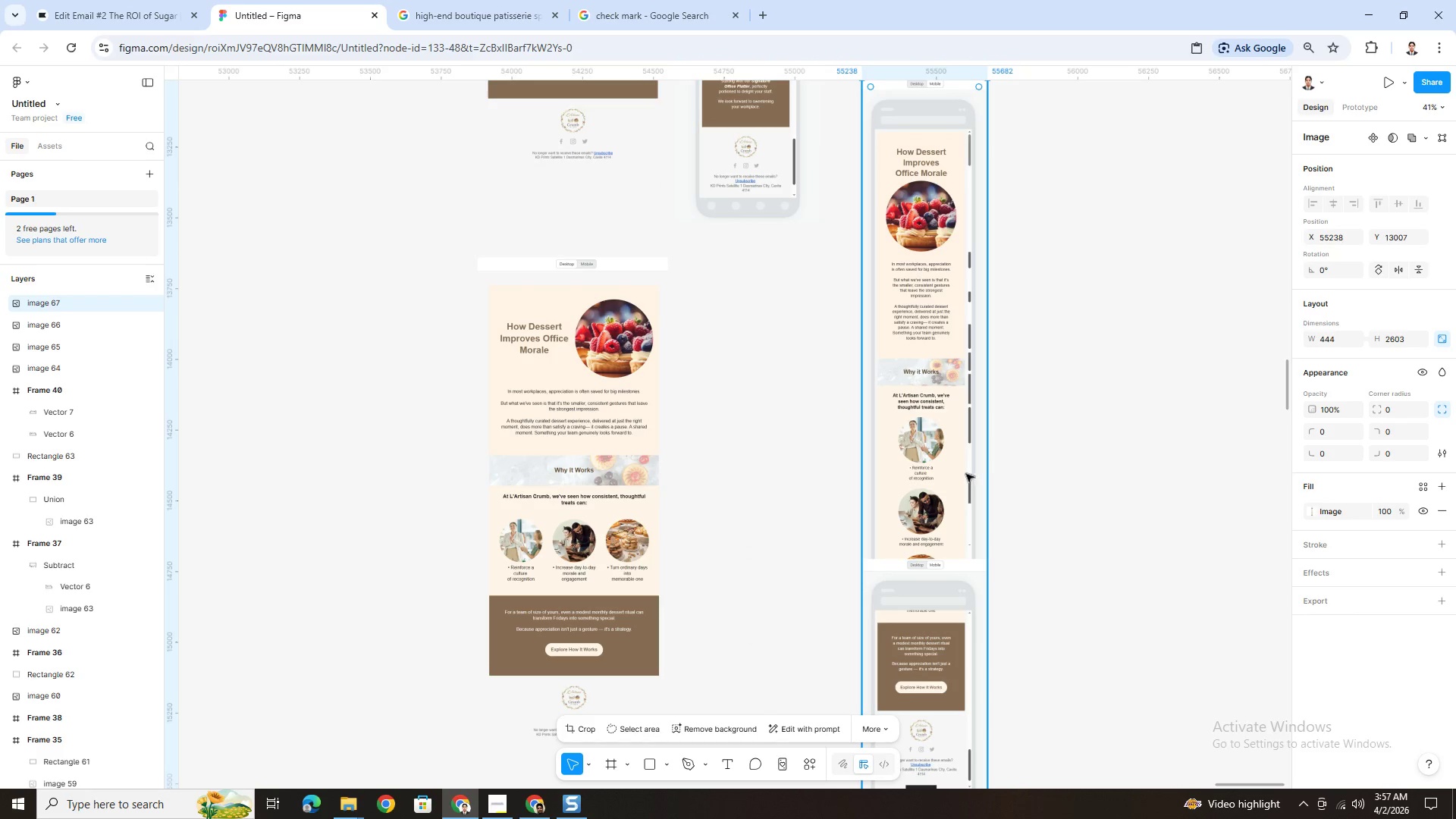 
key(Delete)
 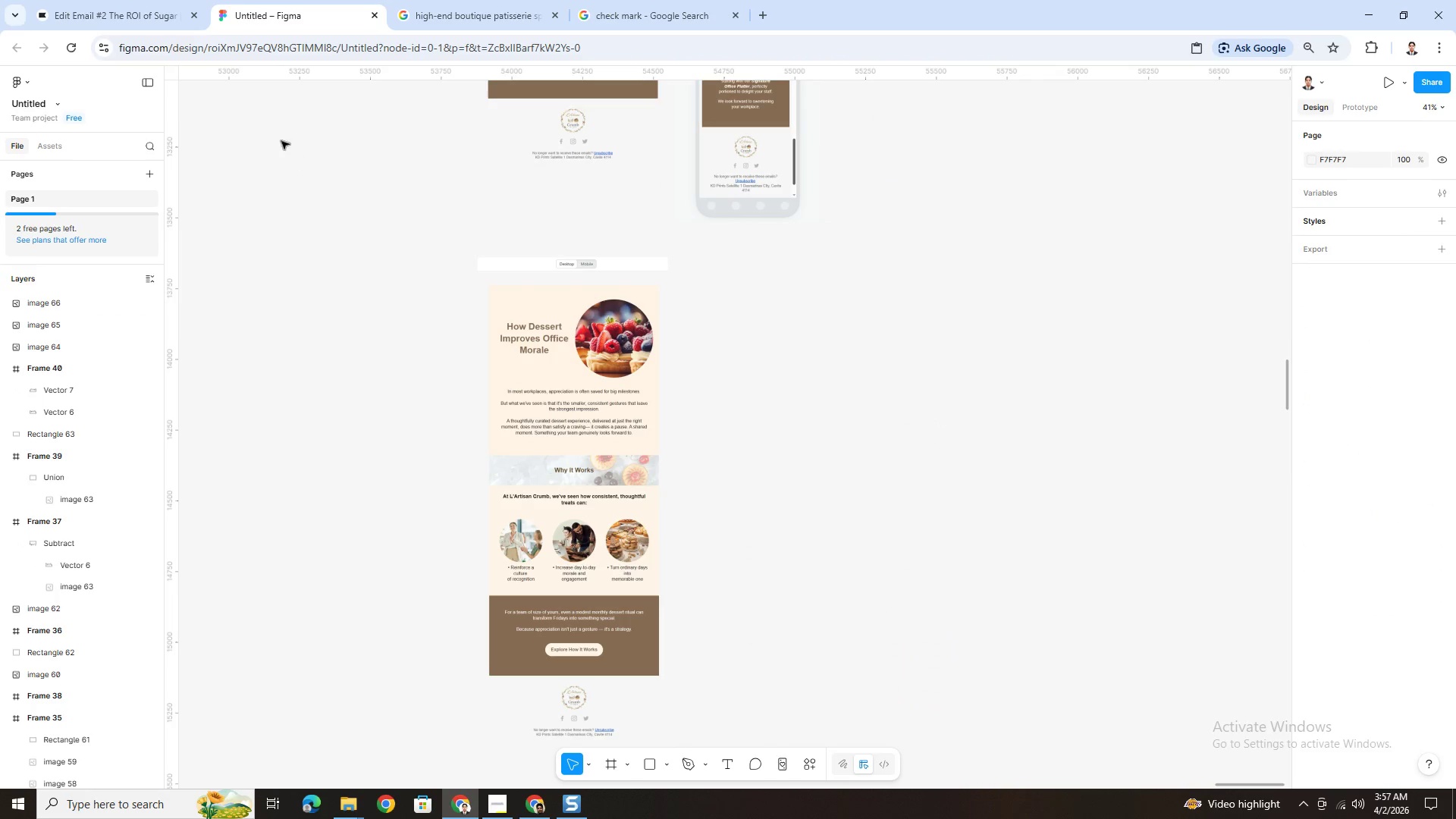 
scroll: coordinate [942, 413], scroll_direction: none, amount: 0.0
 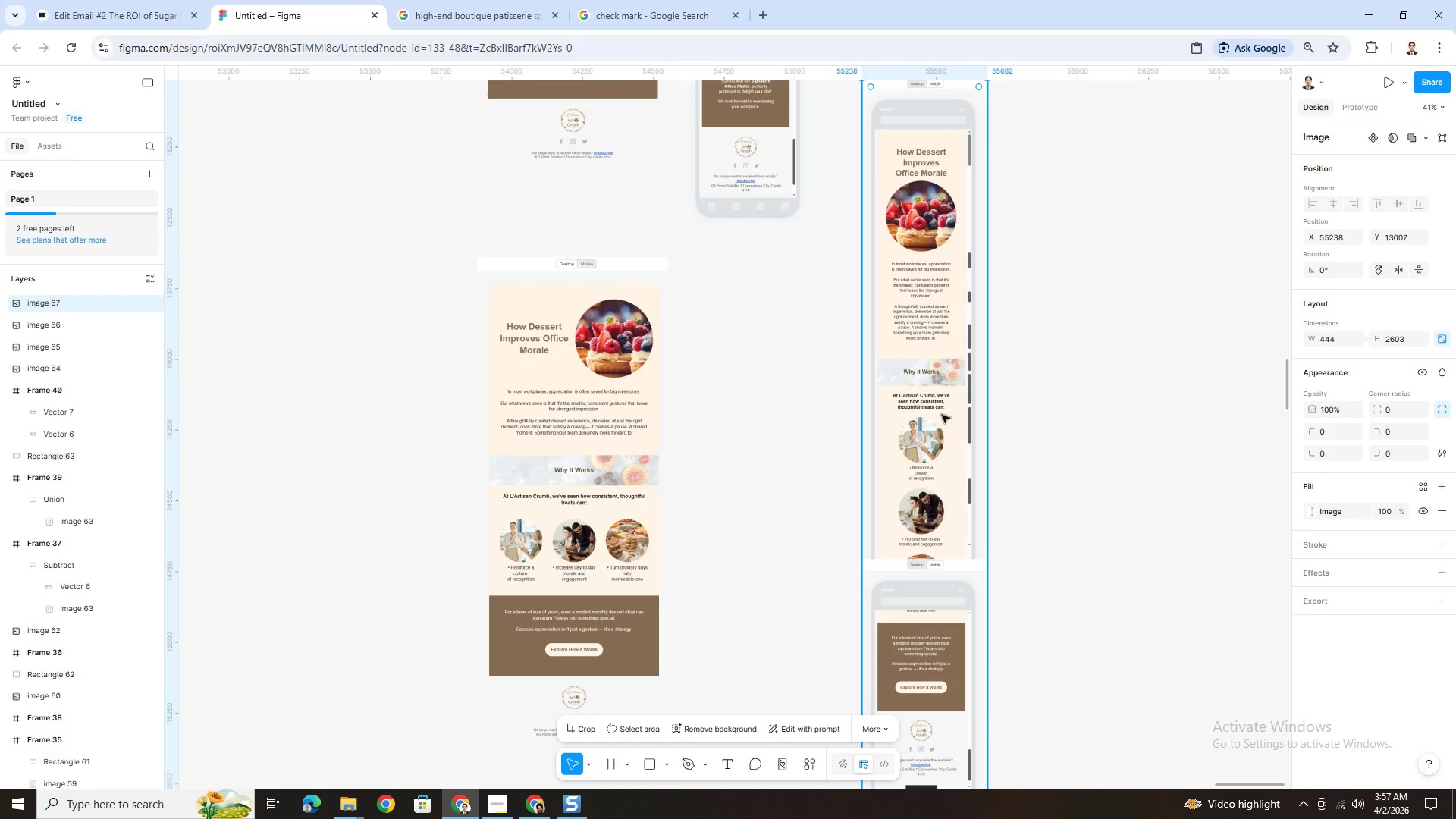 
key(Alt+AltLeft)
 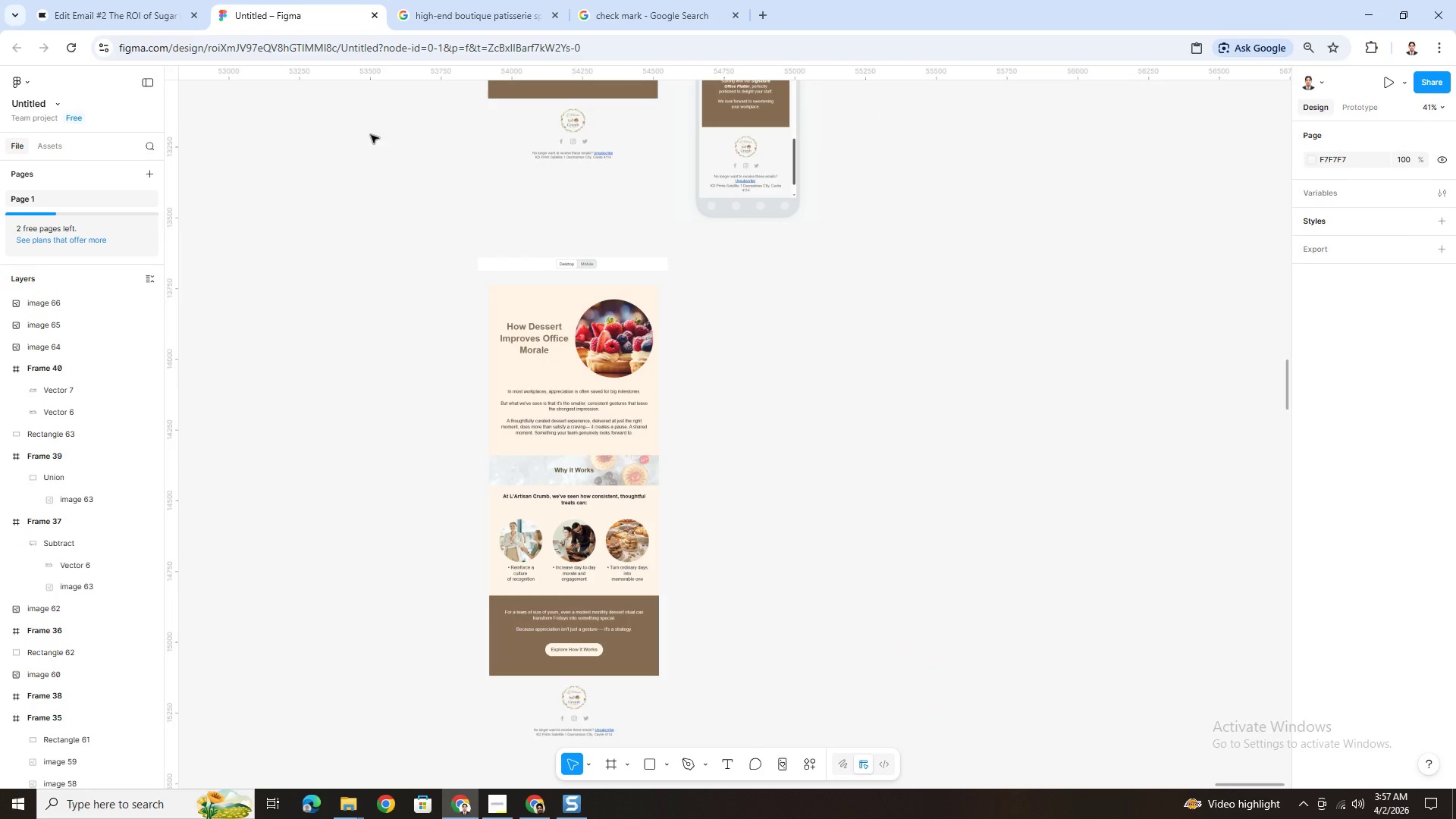 
key(Alt+Tab)
 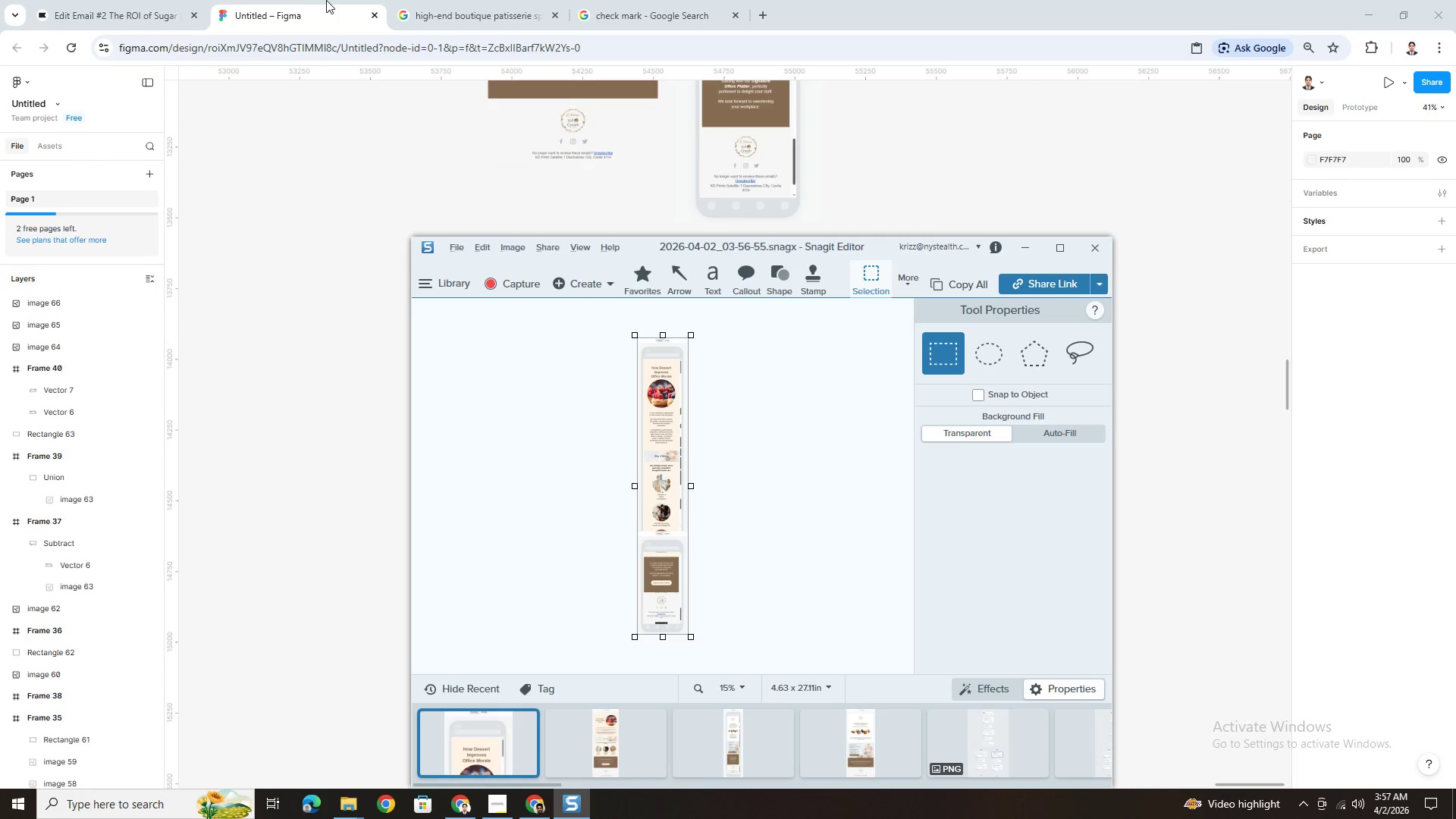 
left_click([158, 0])
 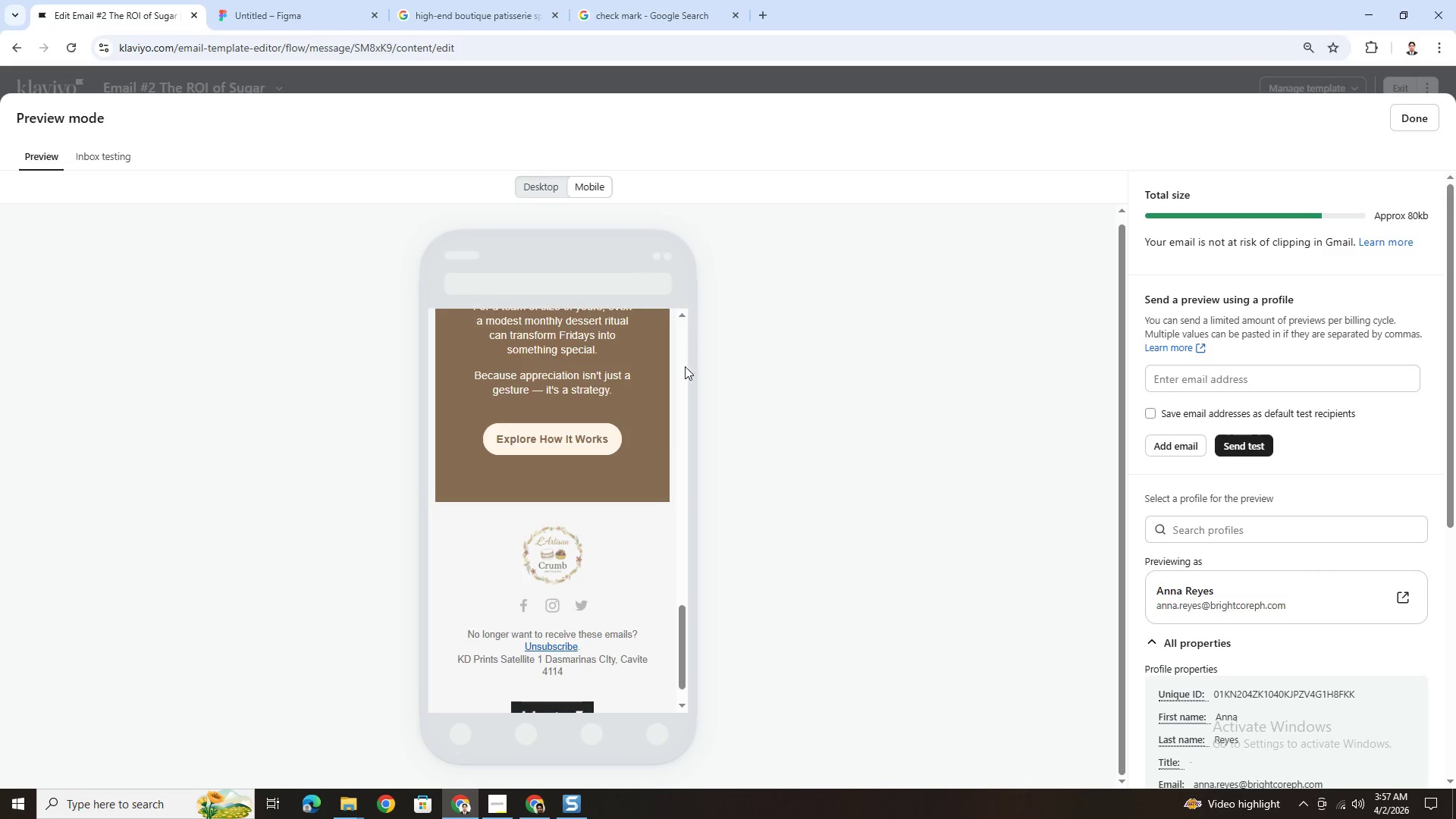 
scroll: coordinate [676, 544], scroll_direction: up, amount: 28.0
 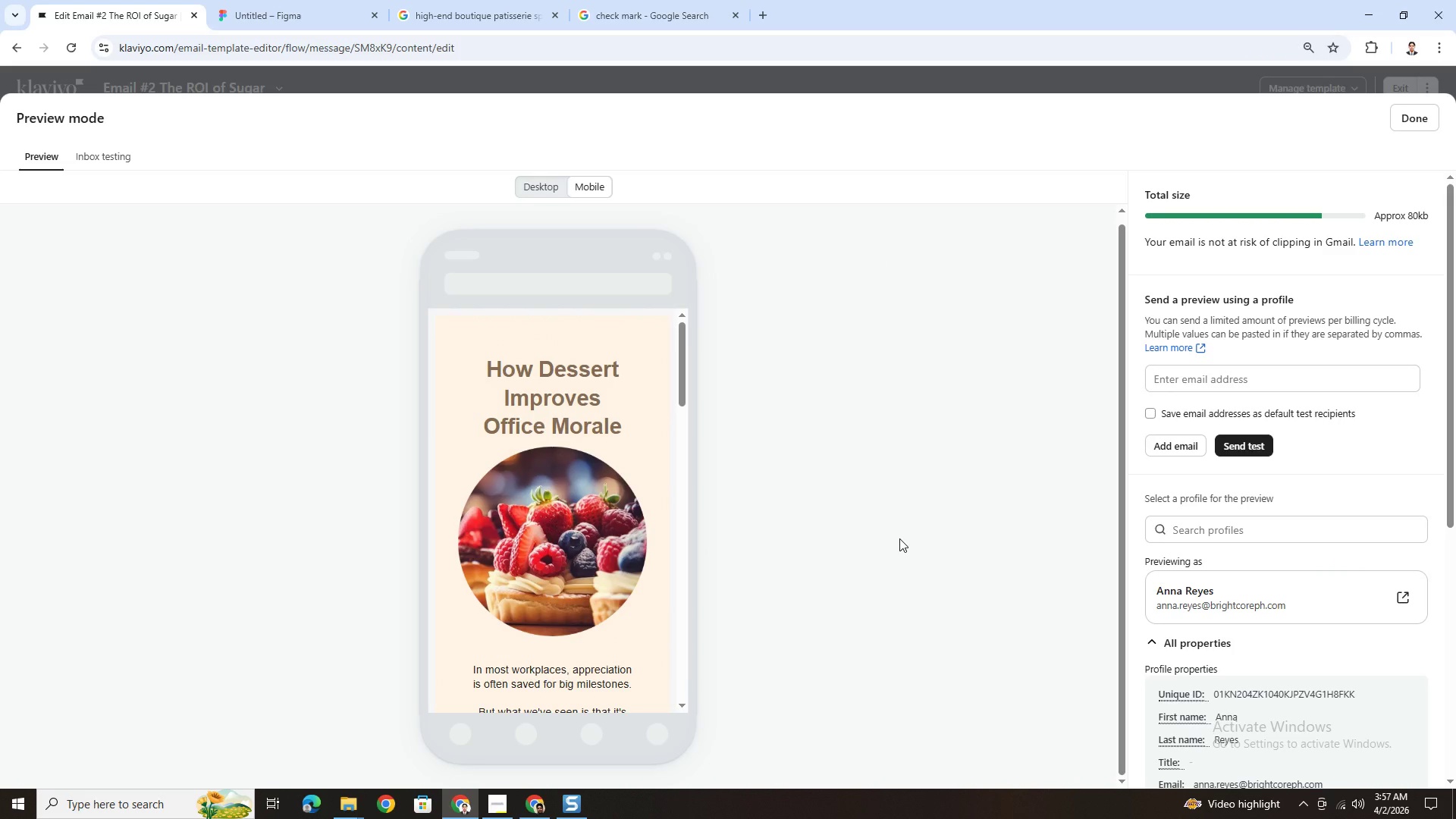 
key(PrintScreen)
 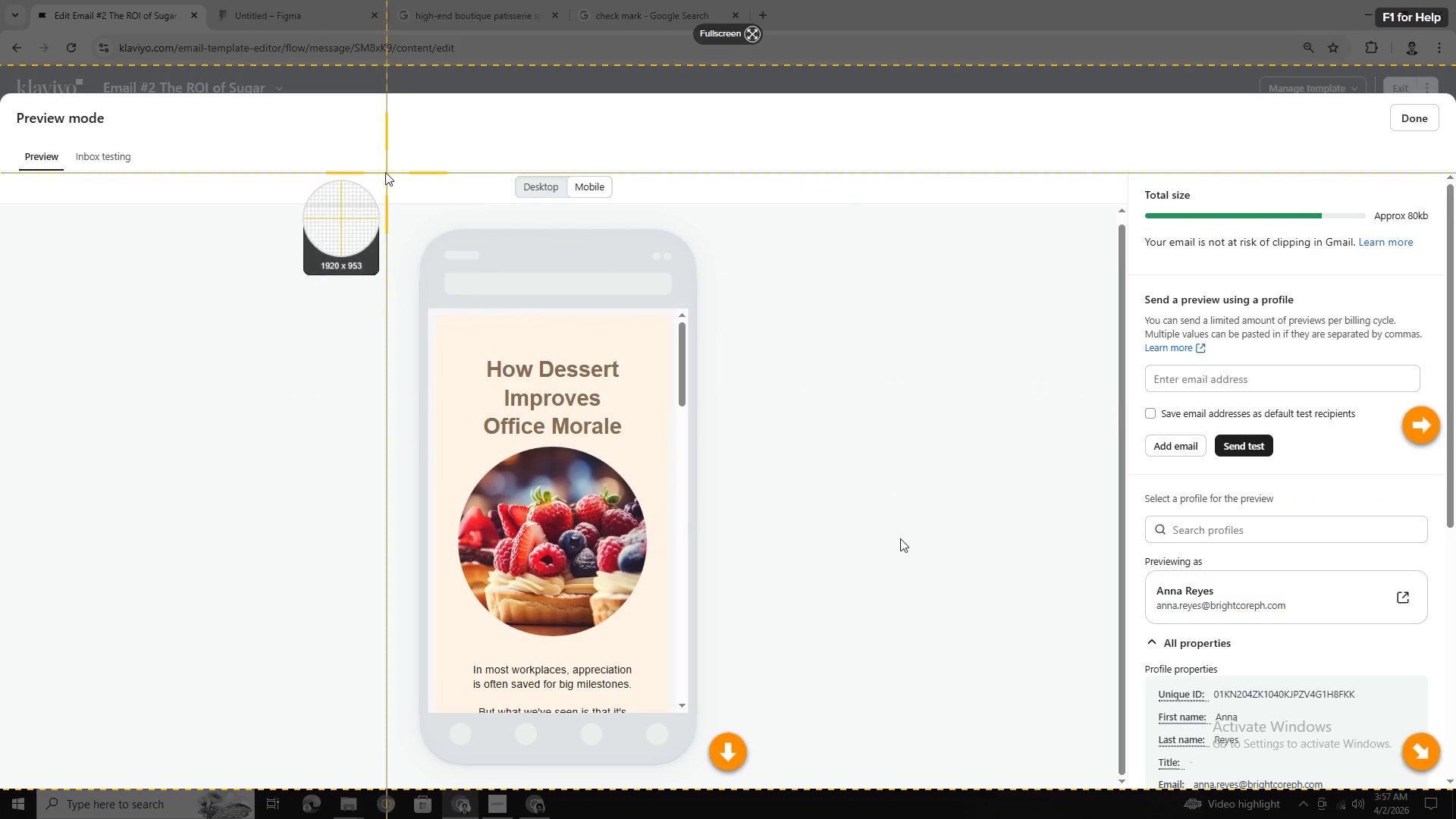 
left_click_drag(start_coordinate=[385, 172], to_coordinate=[742, 776])
 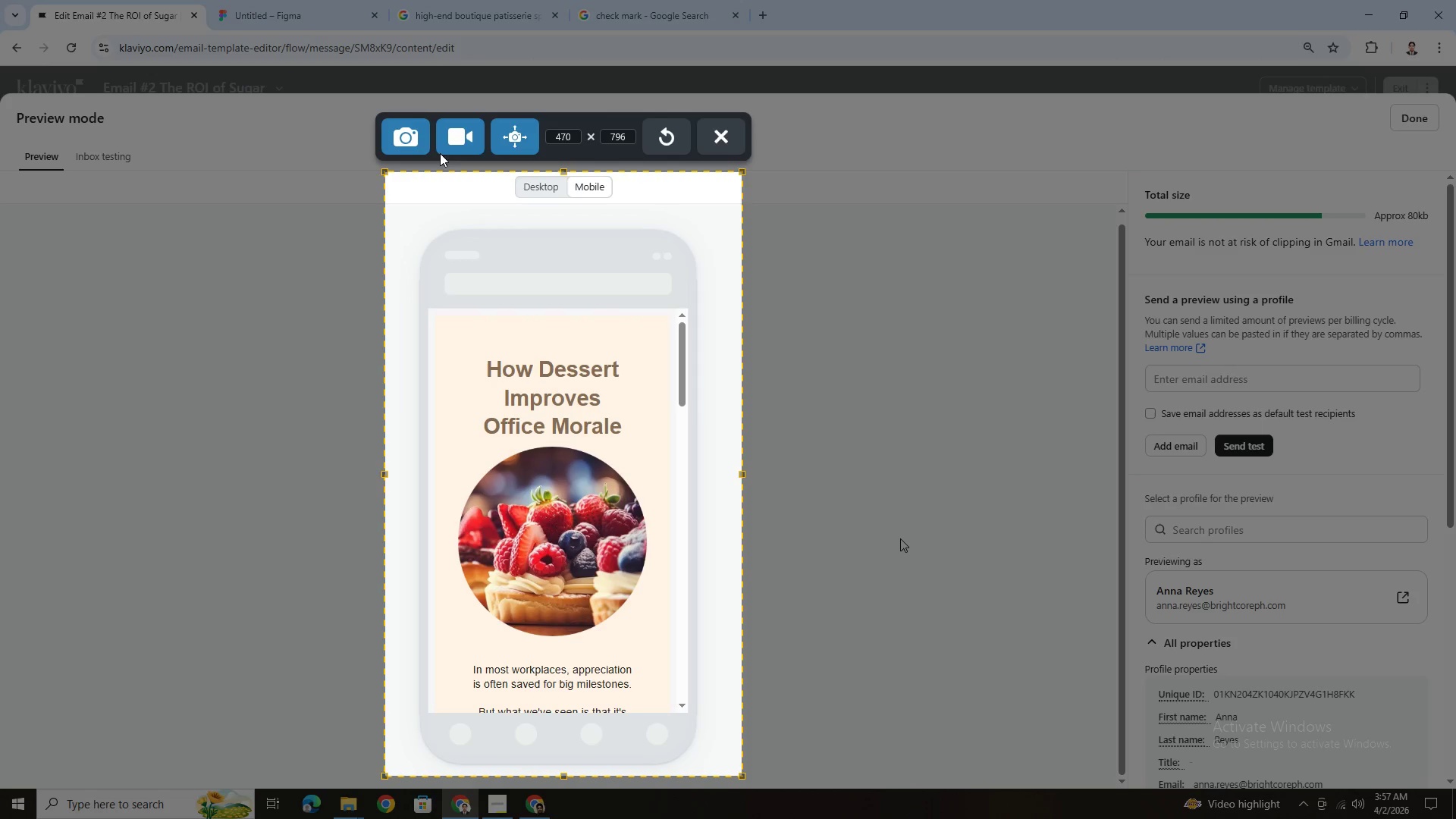 
left_click([501, 140])
 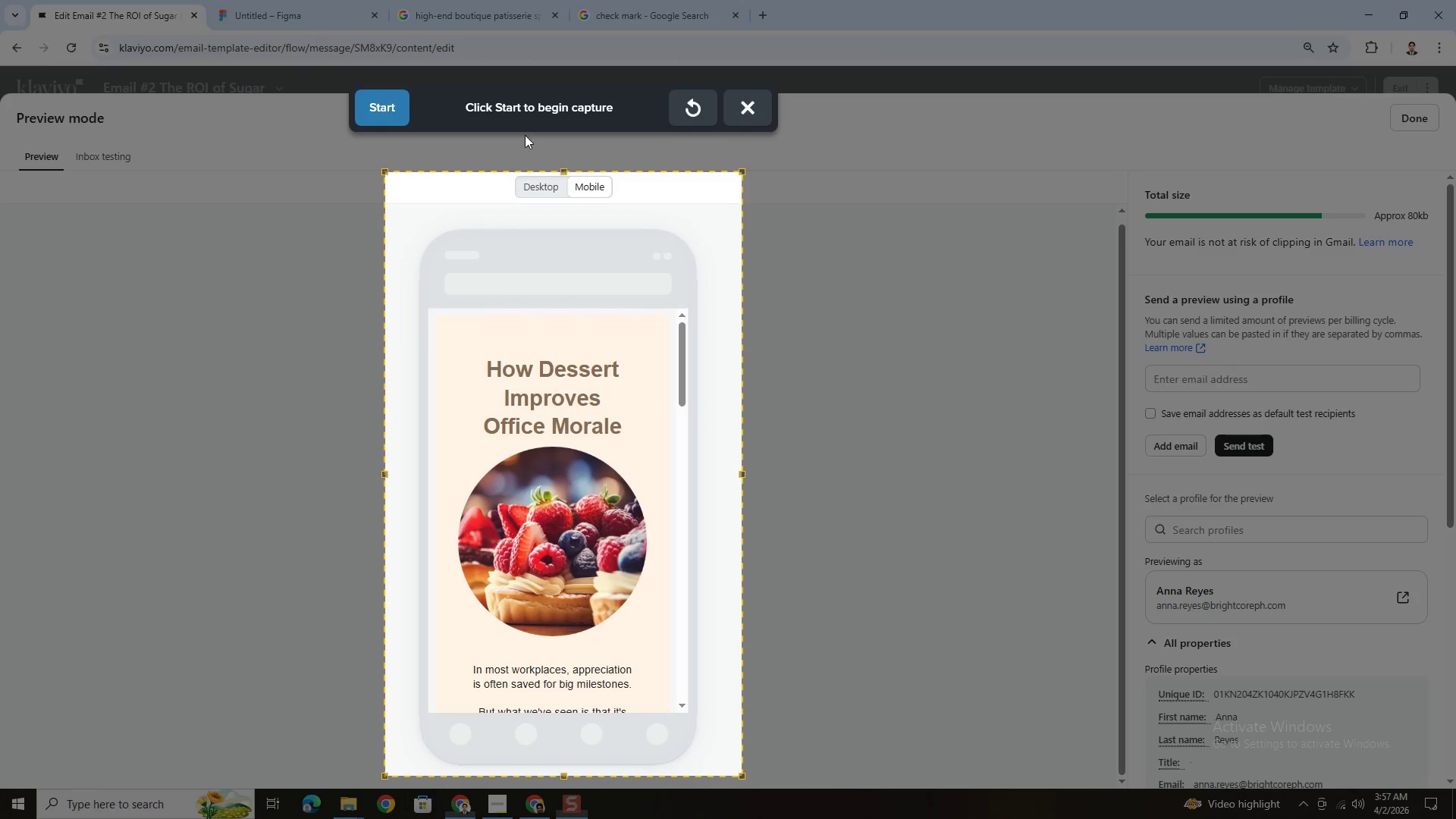 
left_click([403, 96])
 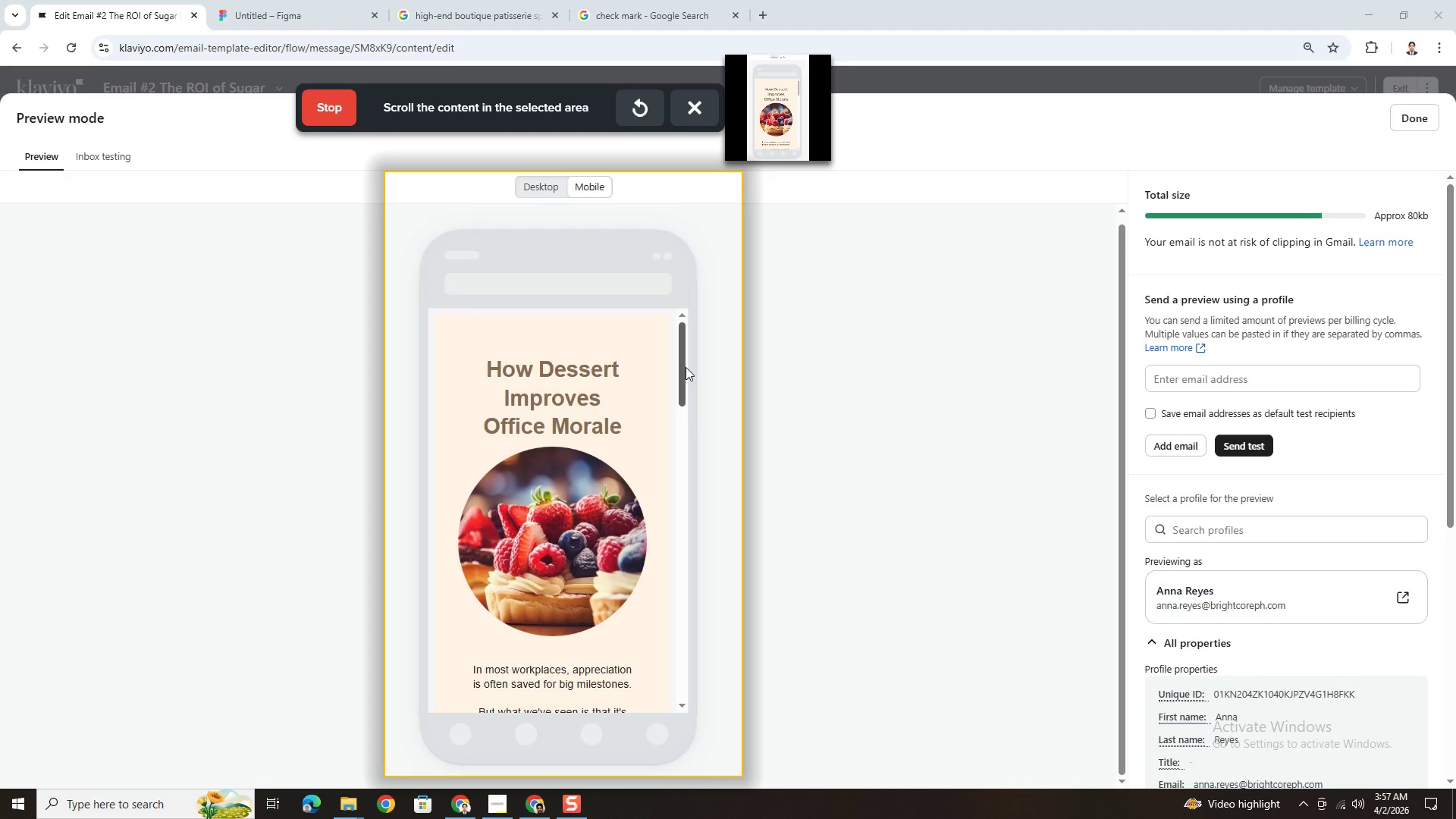 
scroll: coordinate [685, 594], scroll_direction: down, amount: 4.0
 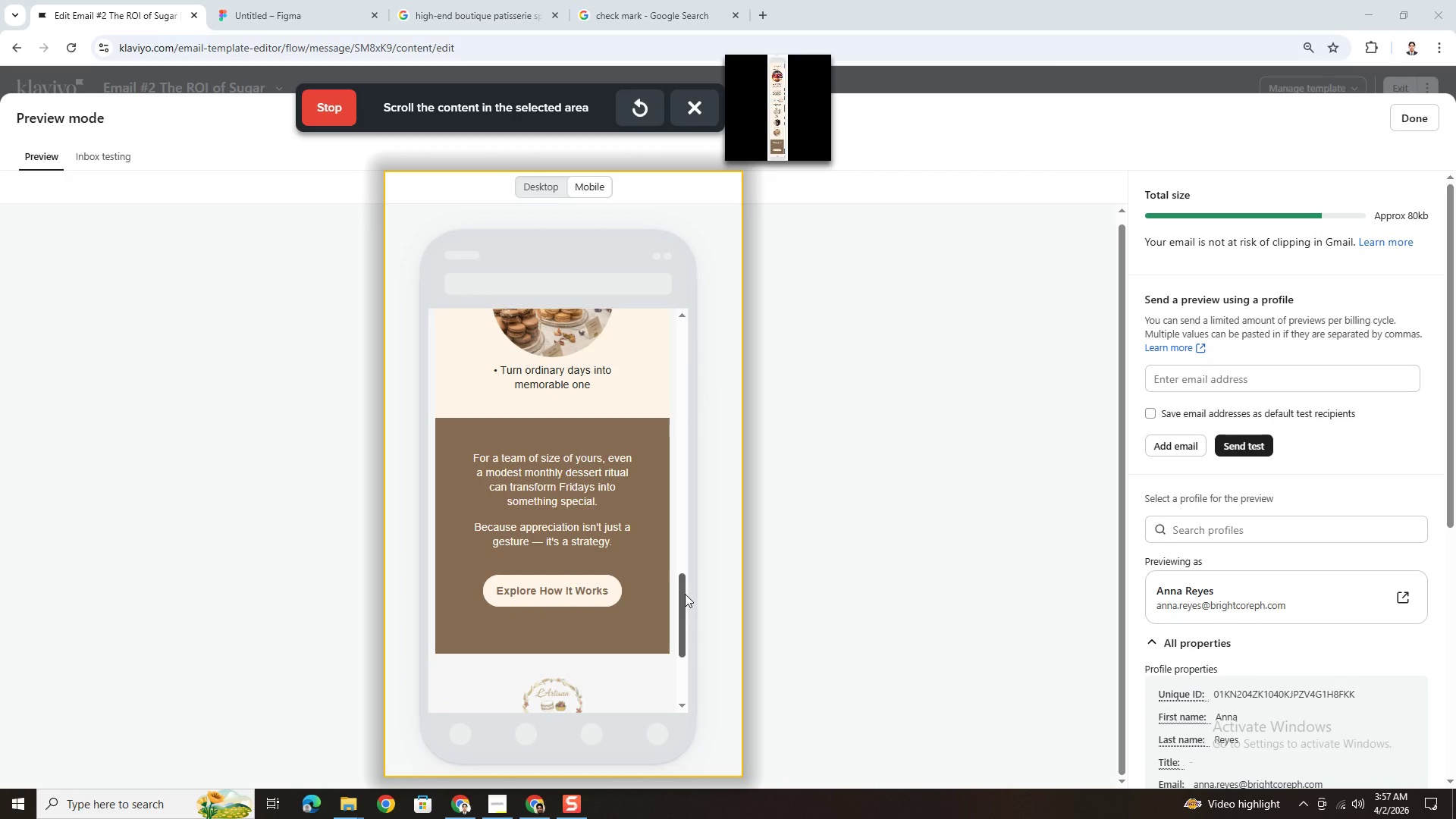 
left_click_drag(start_coordinate=[685, 594], to_coordinate=[686, 619])
 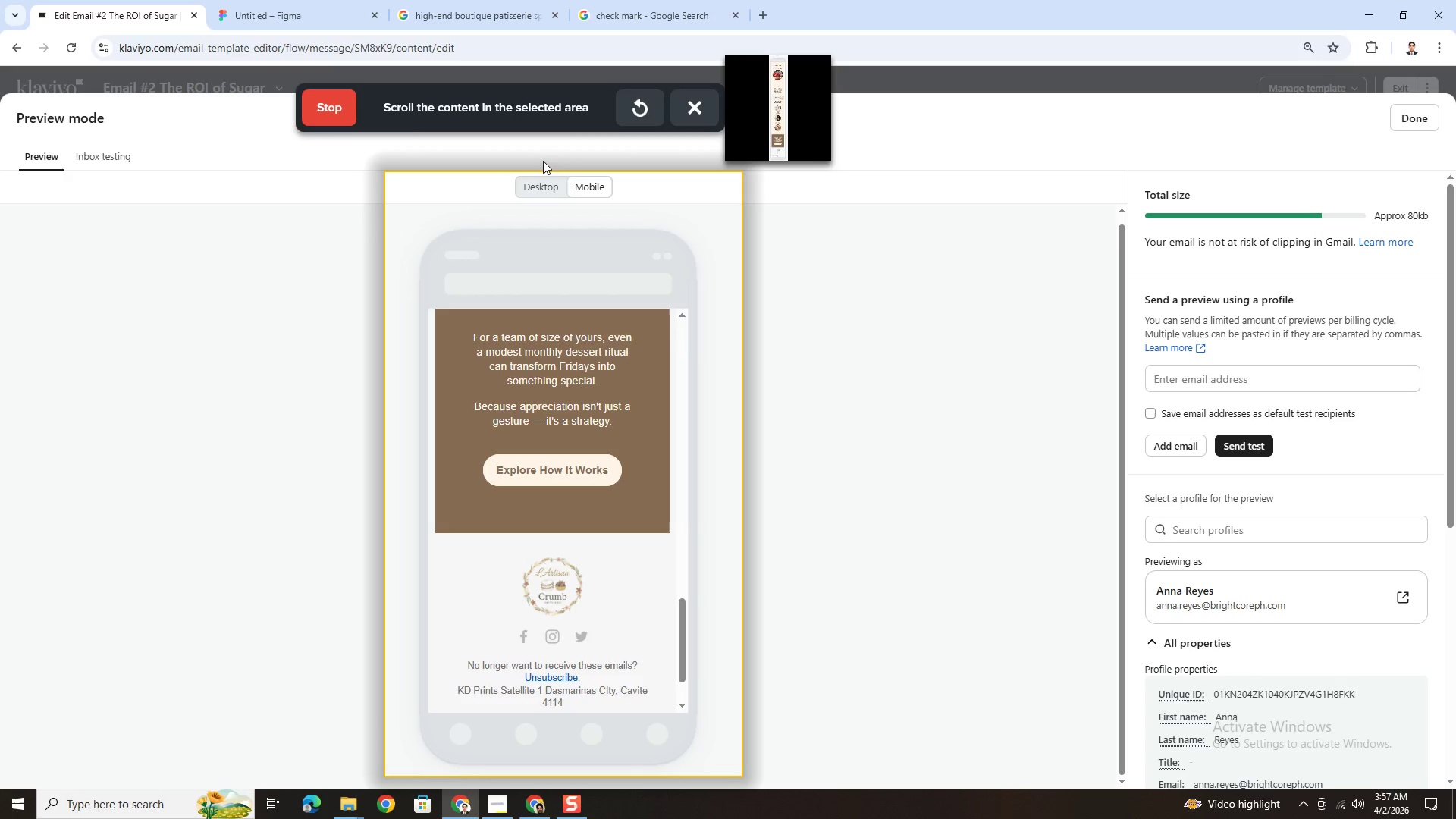 
left_click([345, 105])
 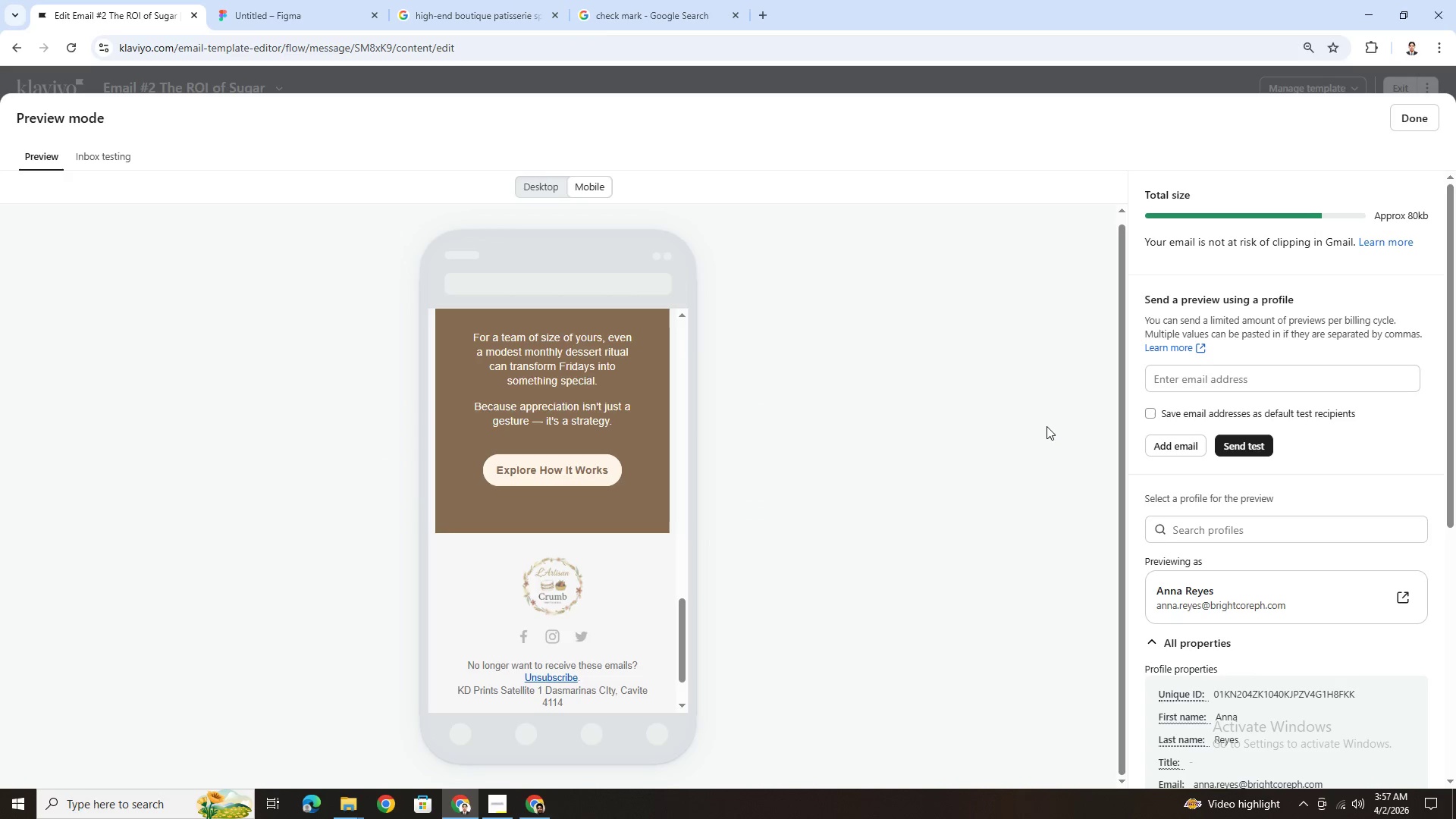 
key(Control+C)
 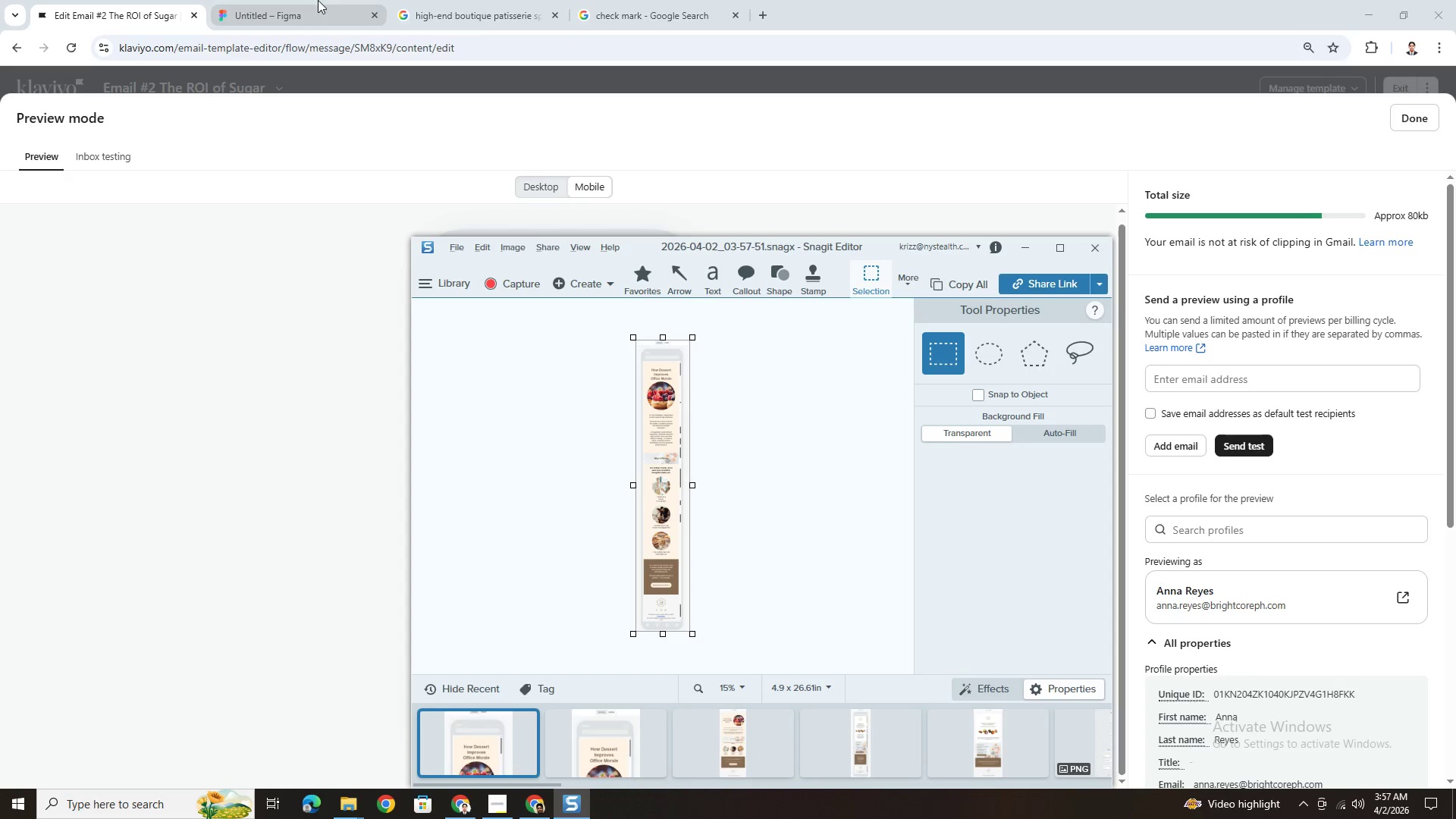 
left_click([318, 0])
 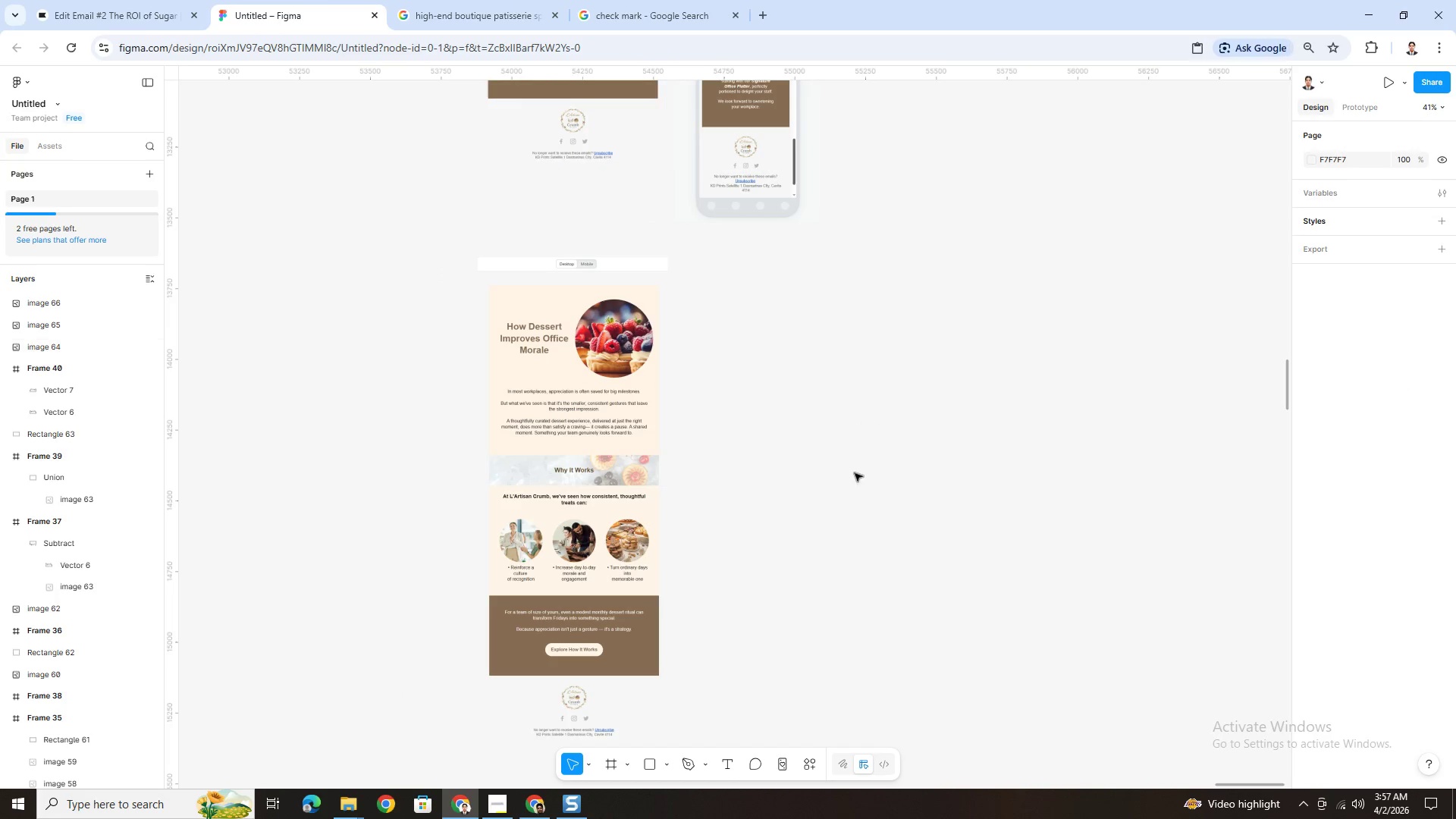 
left_click([855, 473])
 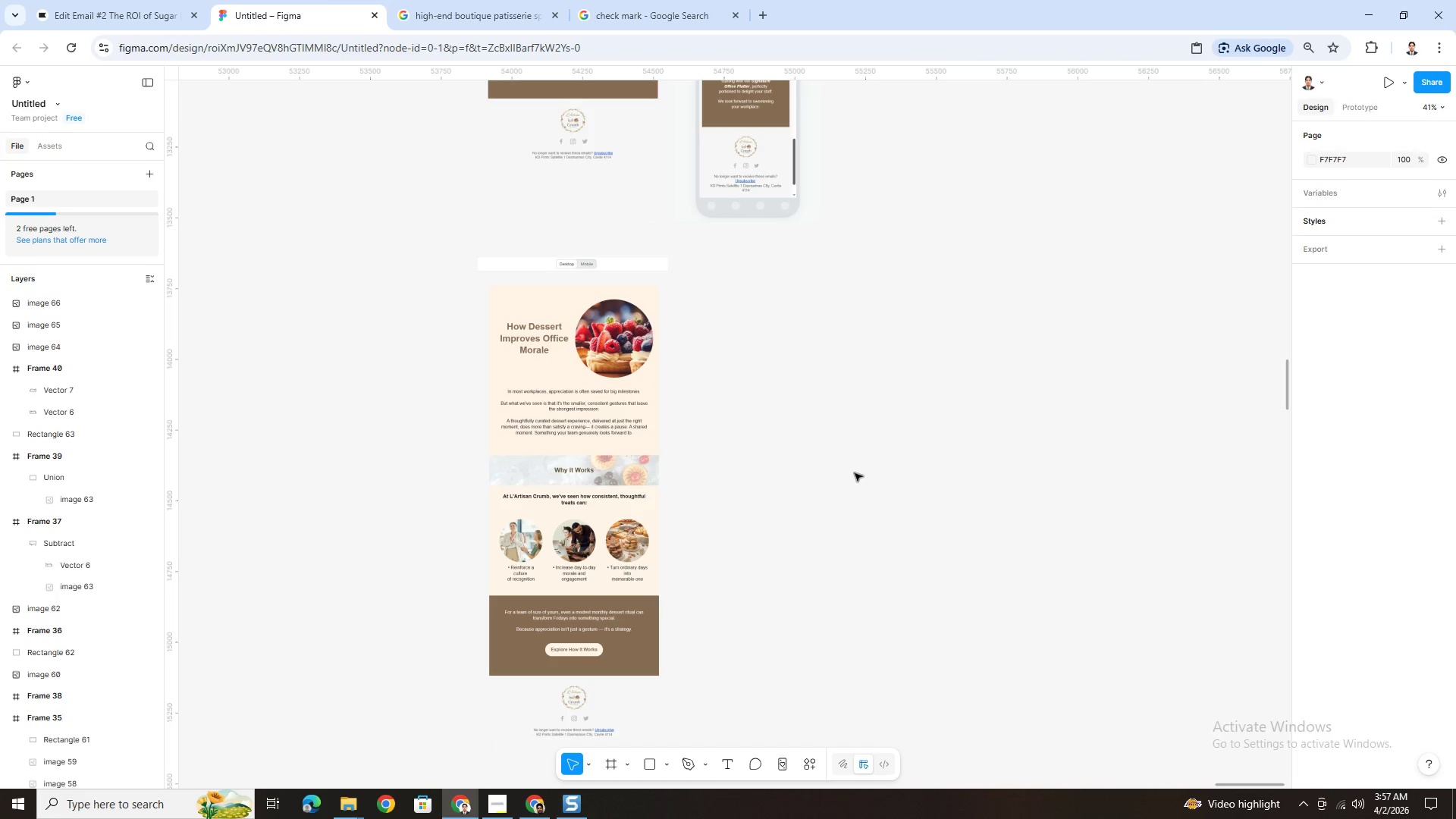 
key(Control+V)
 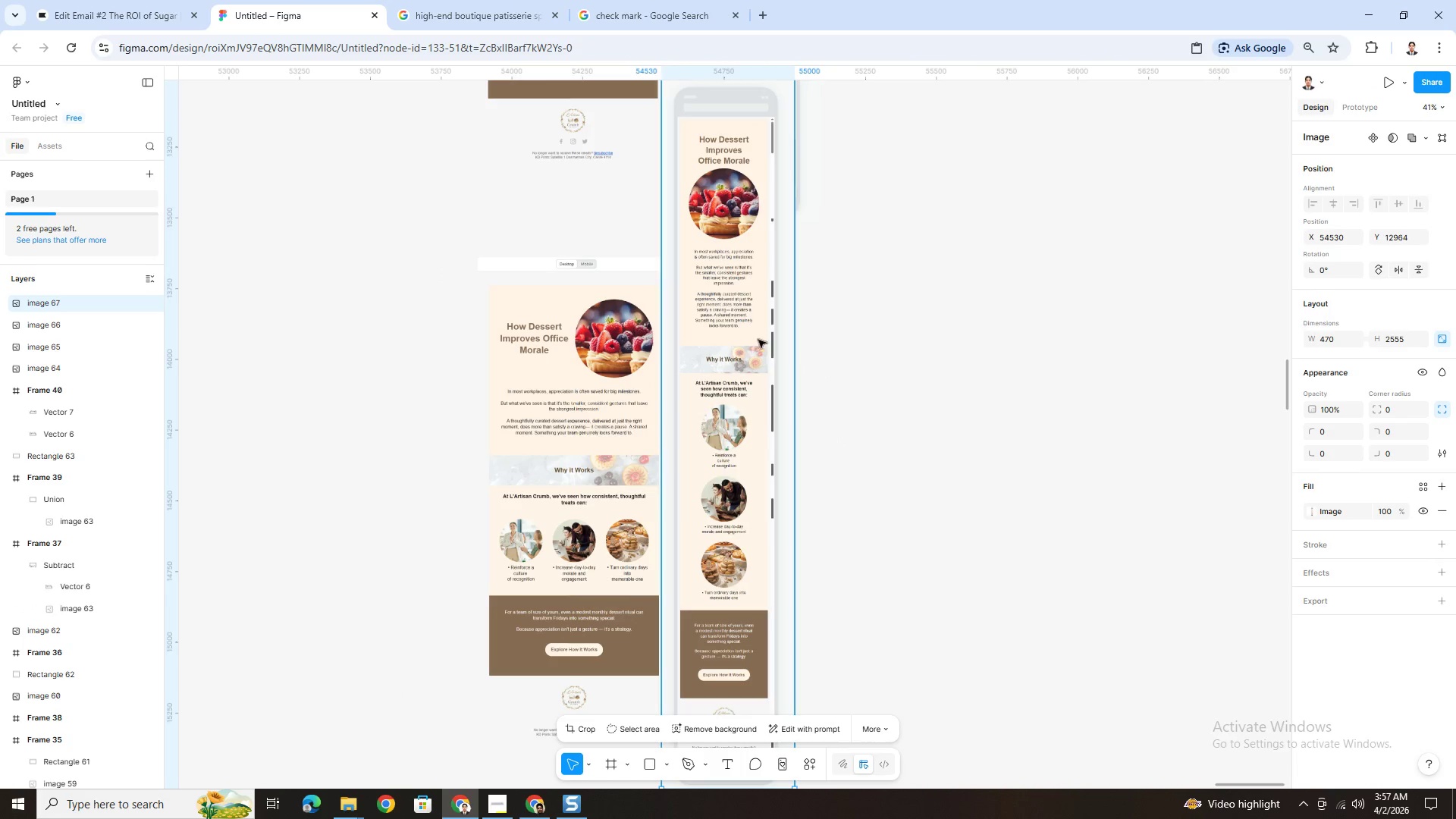 
left_click_drag(start_coordinate=[730, 274], to_coordinate=[738, 463])
 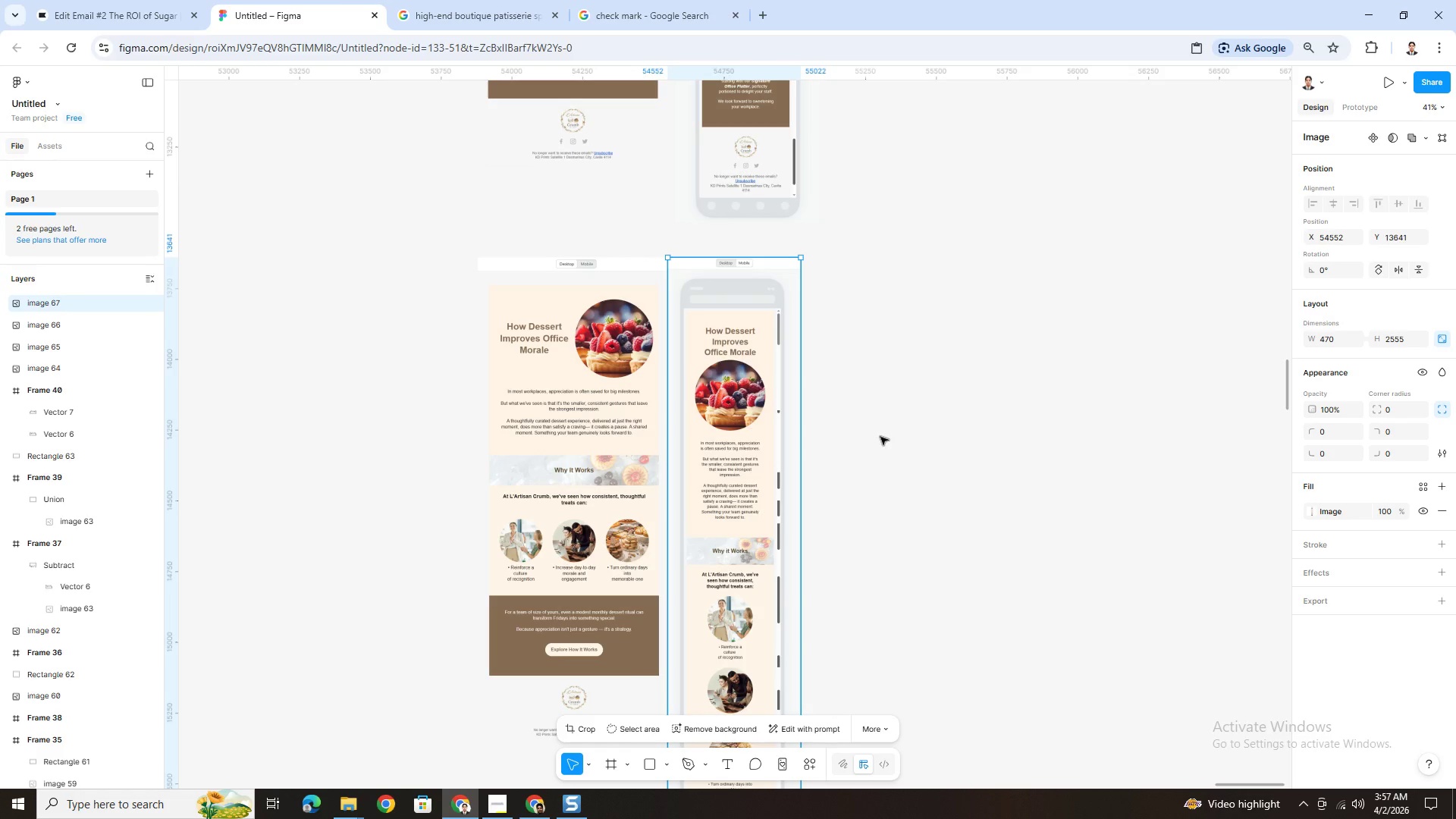 
left_click([880, 437])
 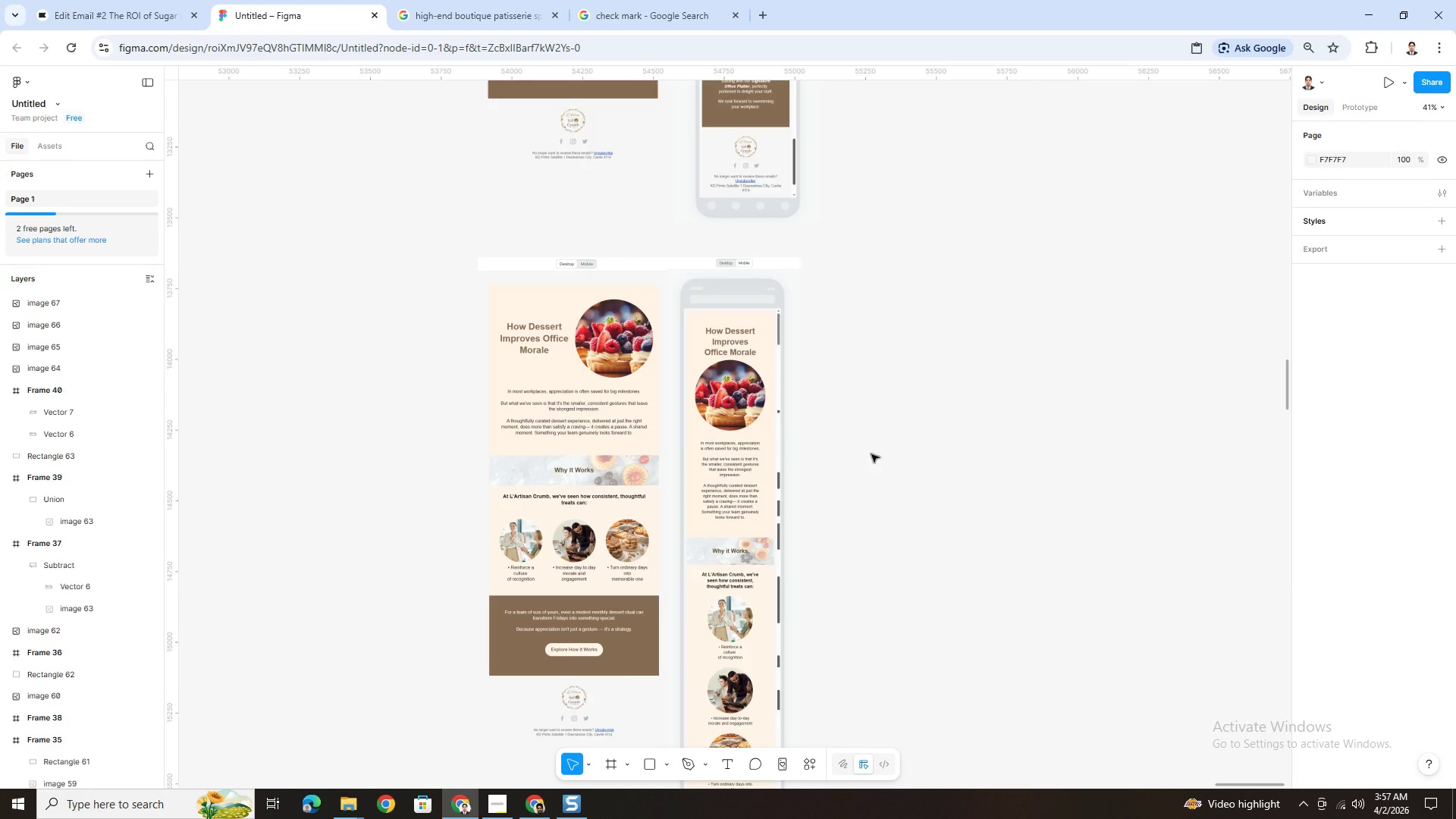 
hold_key(key=ControlLeft, duration=0.42)
scroll: coordinate [821, 529], scroll_direction: none, amount: 0.0
 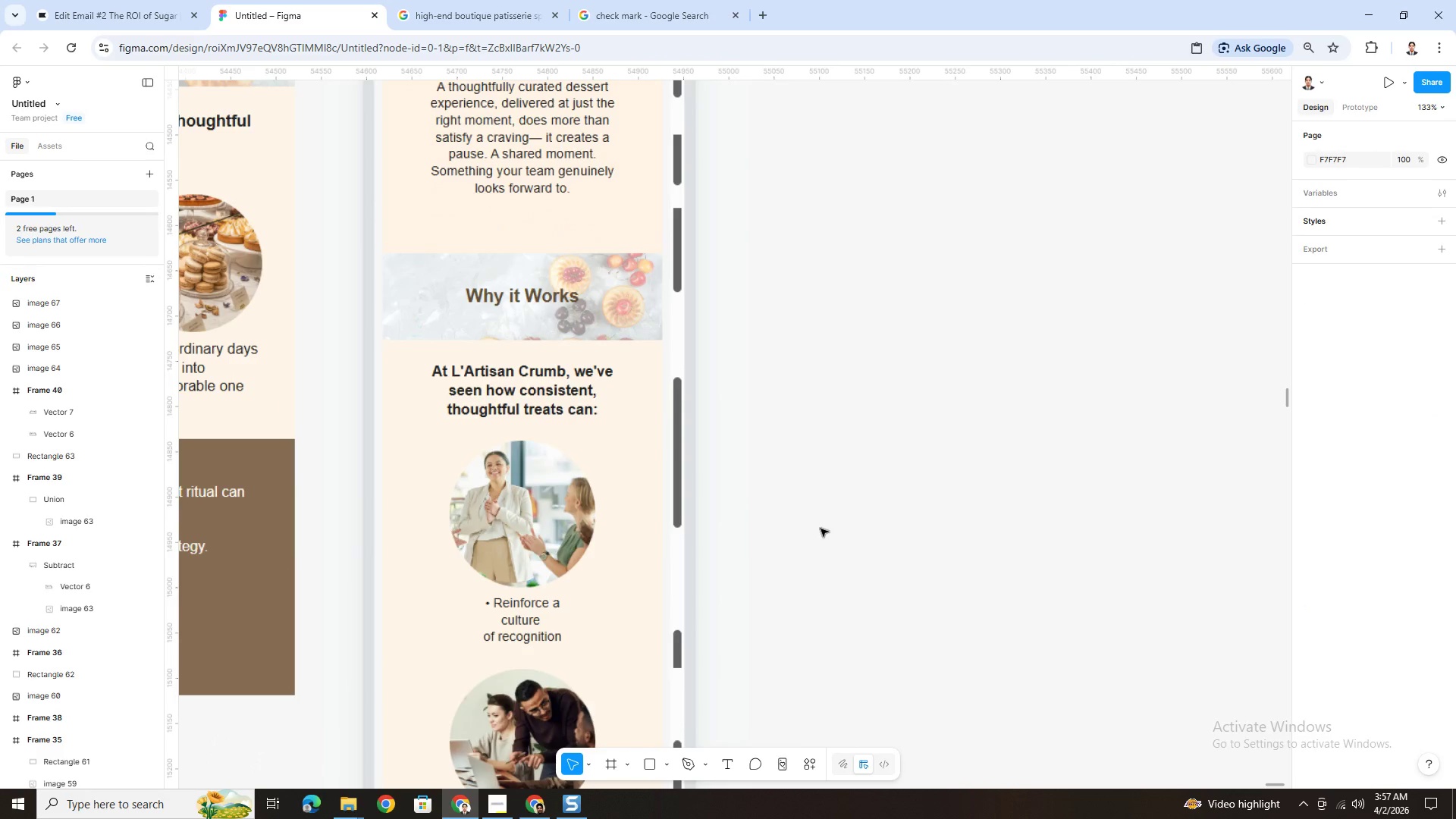 
key(Control+ControlLeft)
 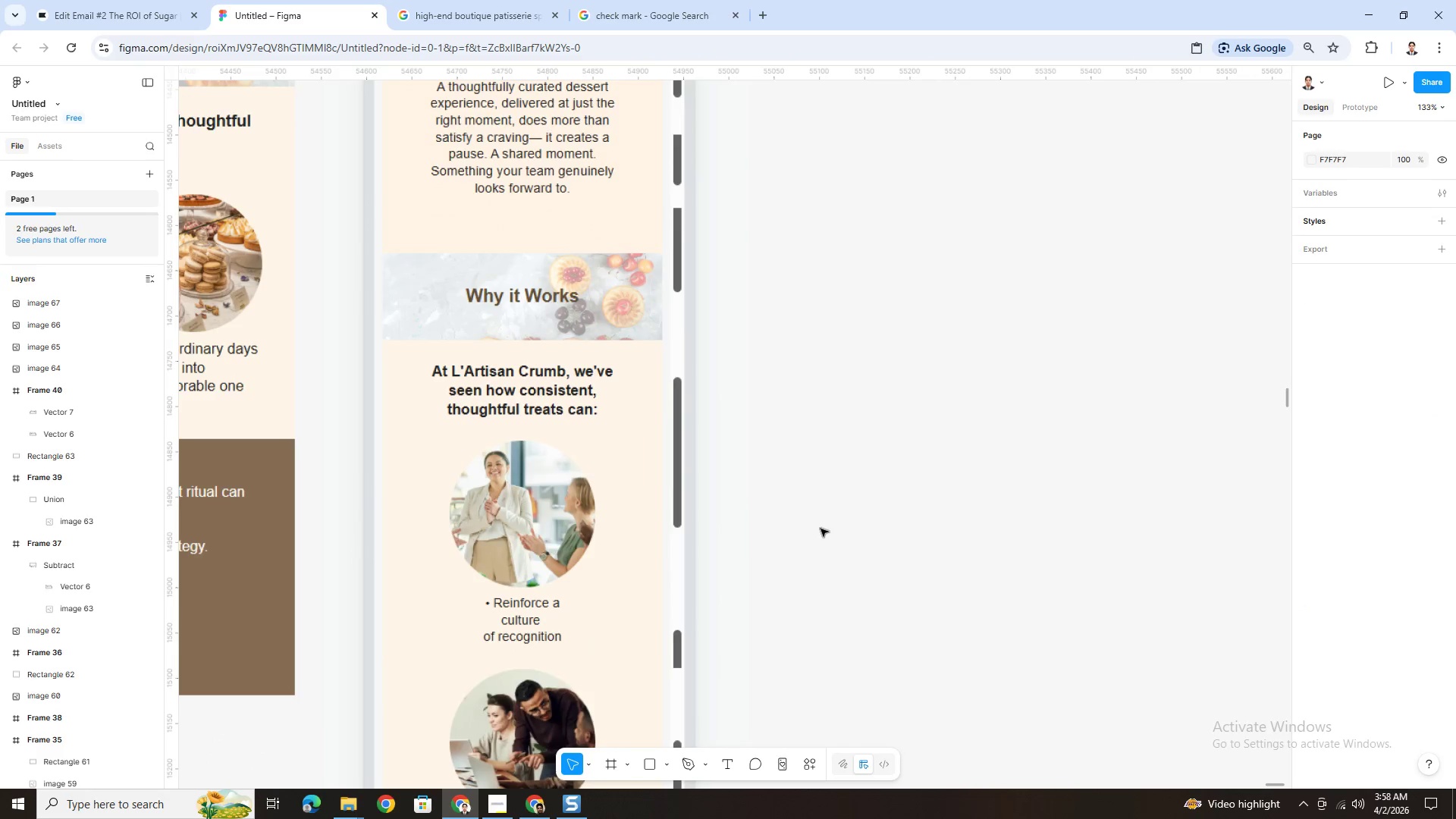 
scroll: coordinate [821, 529], scroll_direction: down, amount: 16.0
 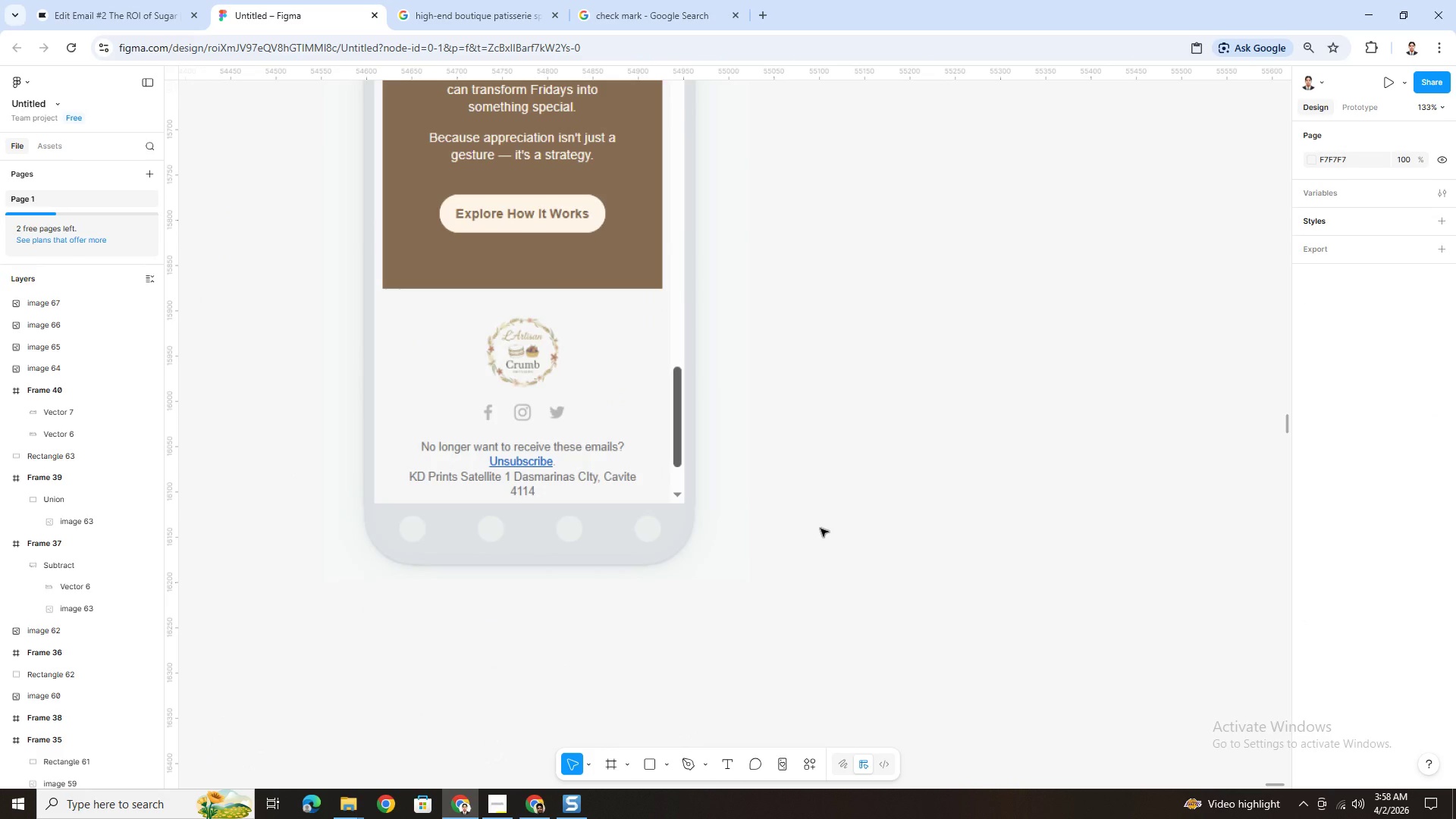 
hold_key(key=ControlLeft, duration=0.86)
scroll: coordinate [697, 378], scroll_direction: down, amount: 1.0
 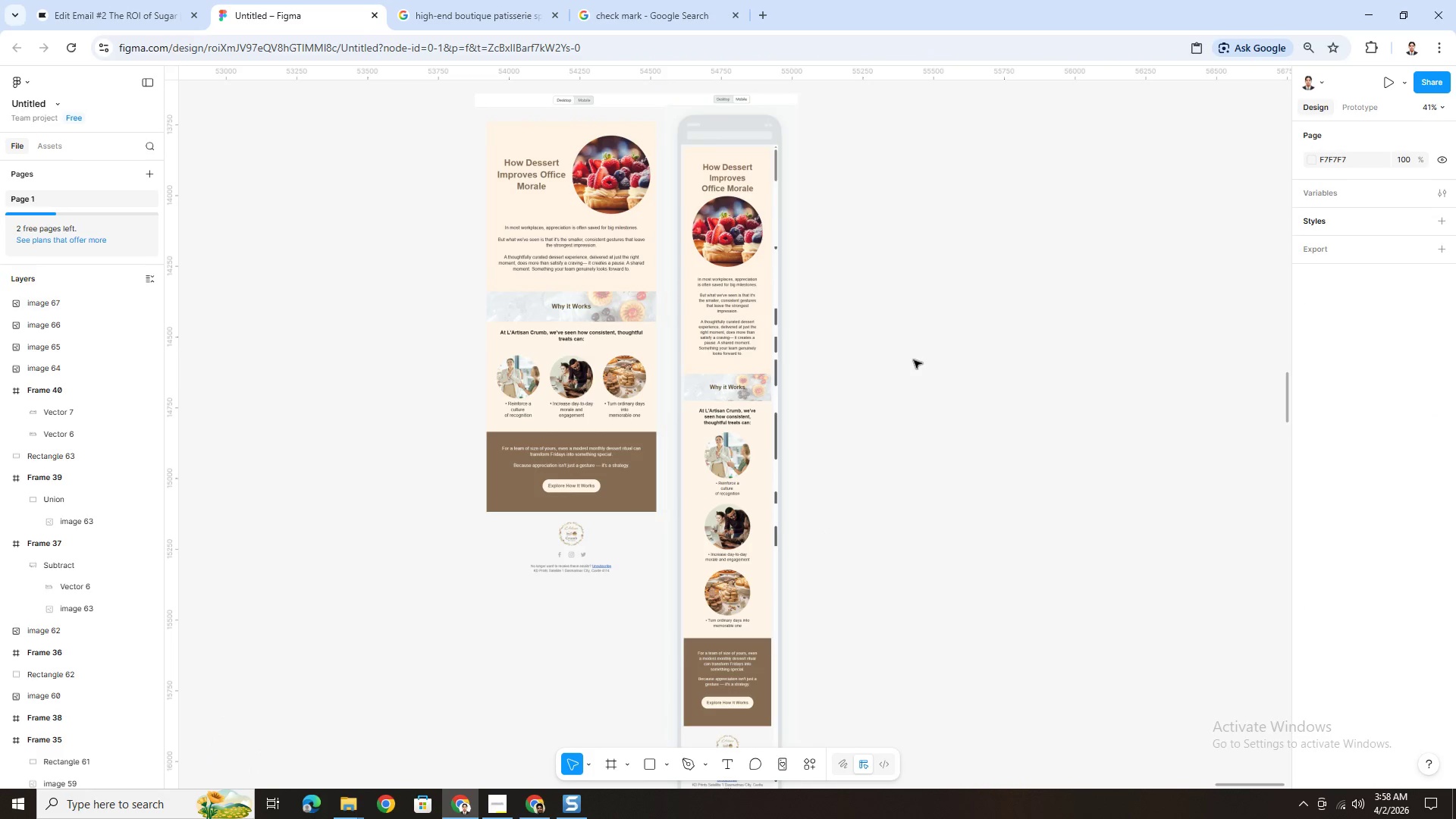 
left_click([914, 360])
 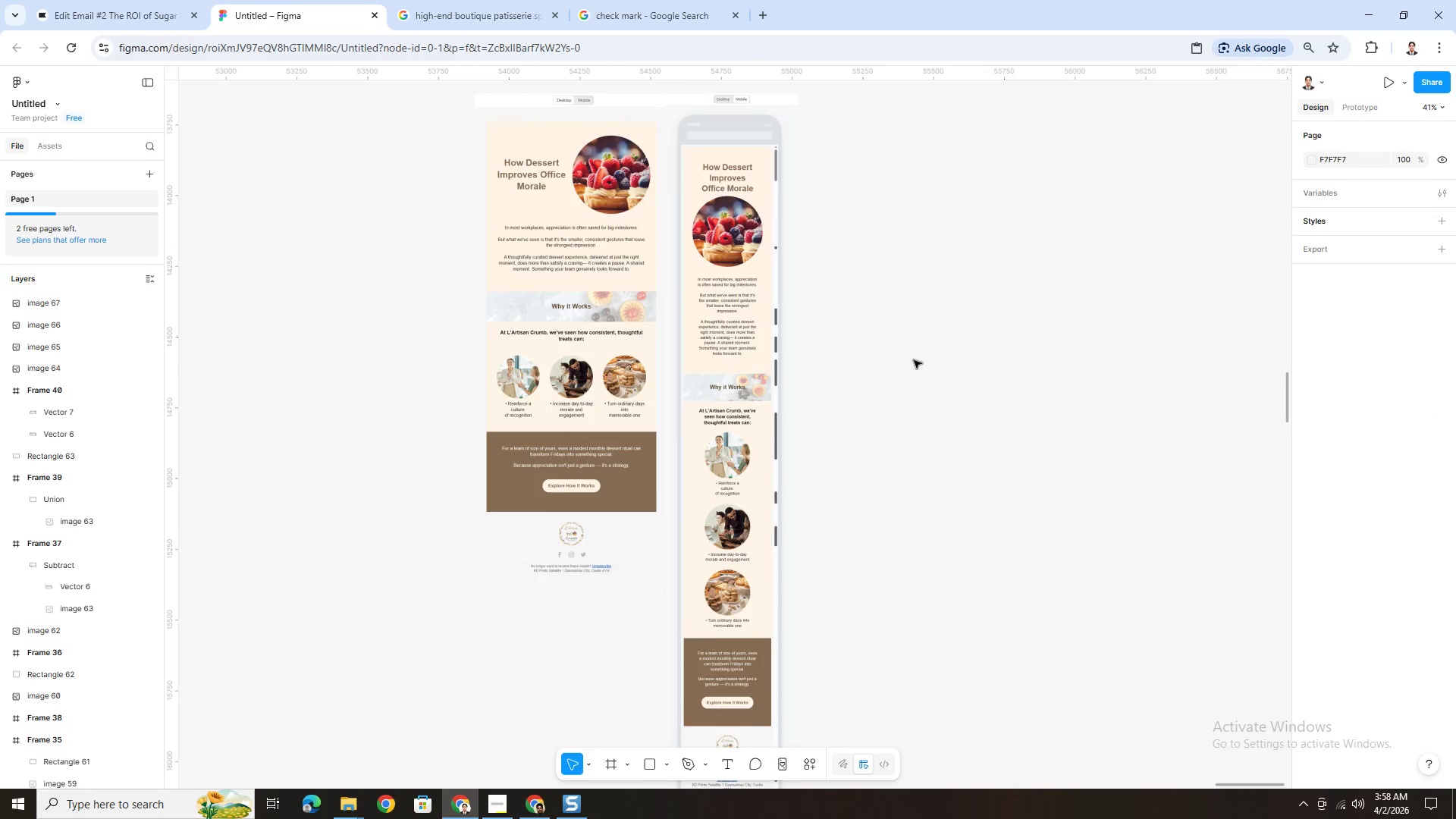 
hold_key(key=ControlLeft, duration=0.47)
scroll: coordinate [906, 401], scroll_direction: up, amount: 1.0
 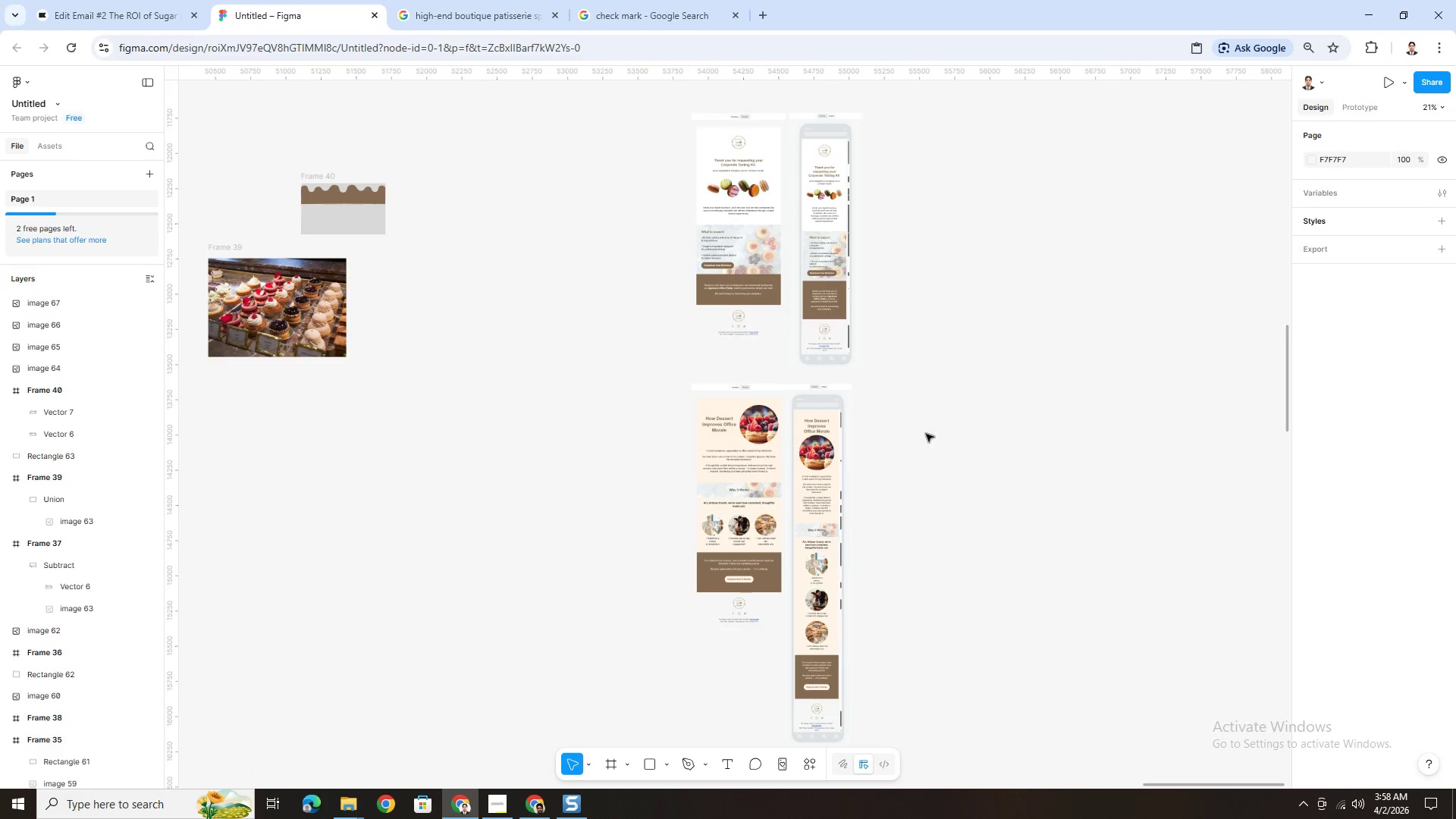 
scroll: coordinate [932, 469], scroll_direction: down, amount: 1.0
 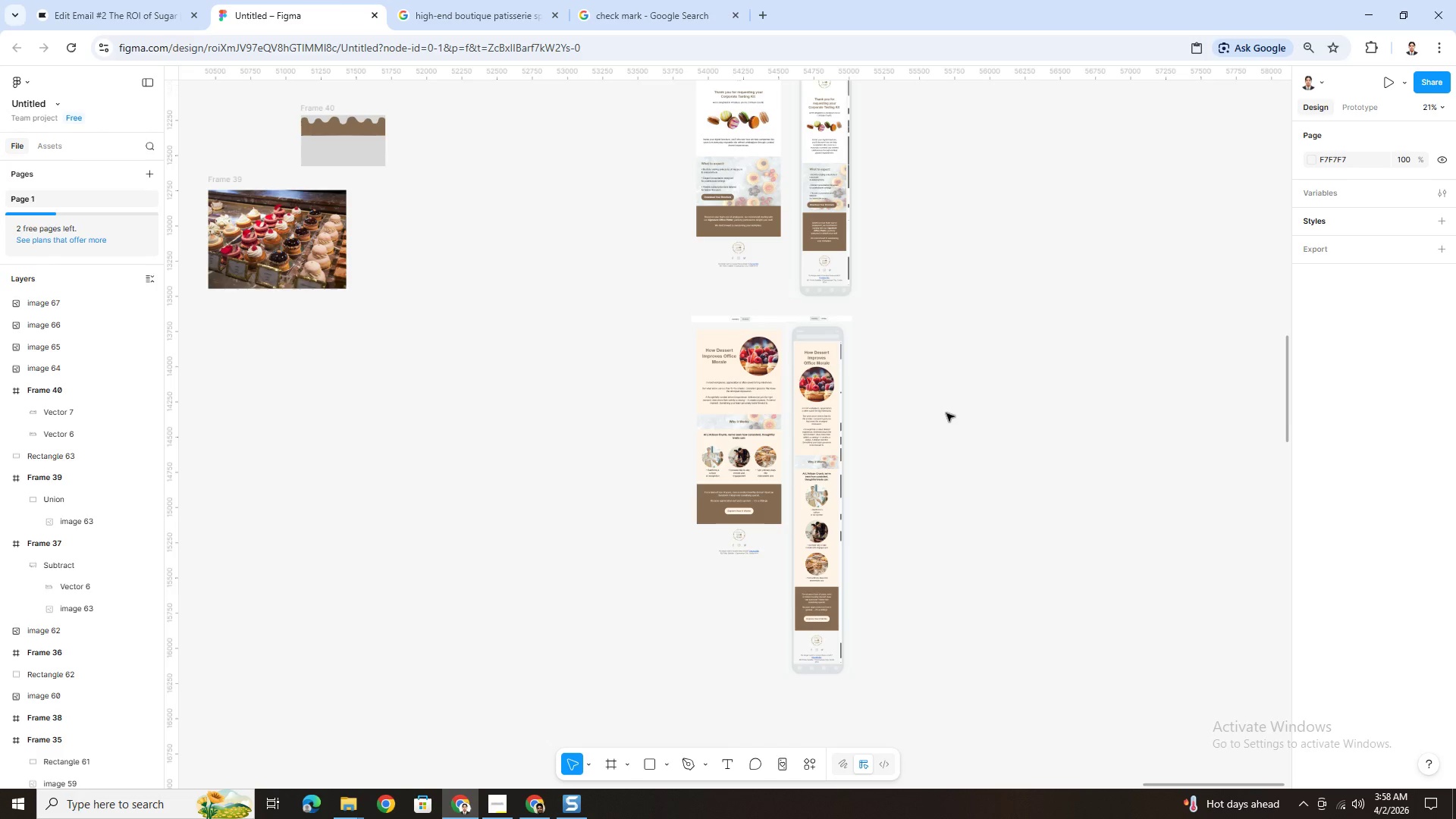 
key(Alt+Tab)
 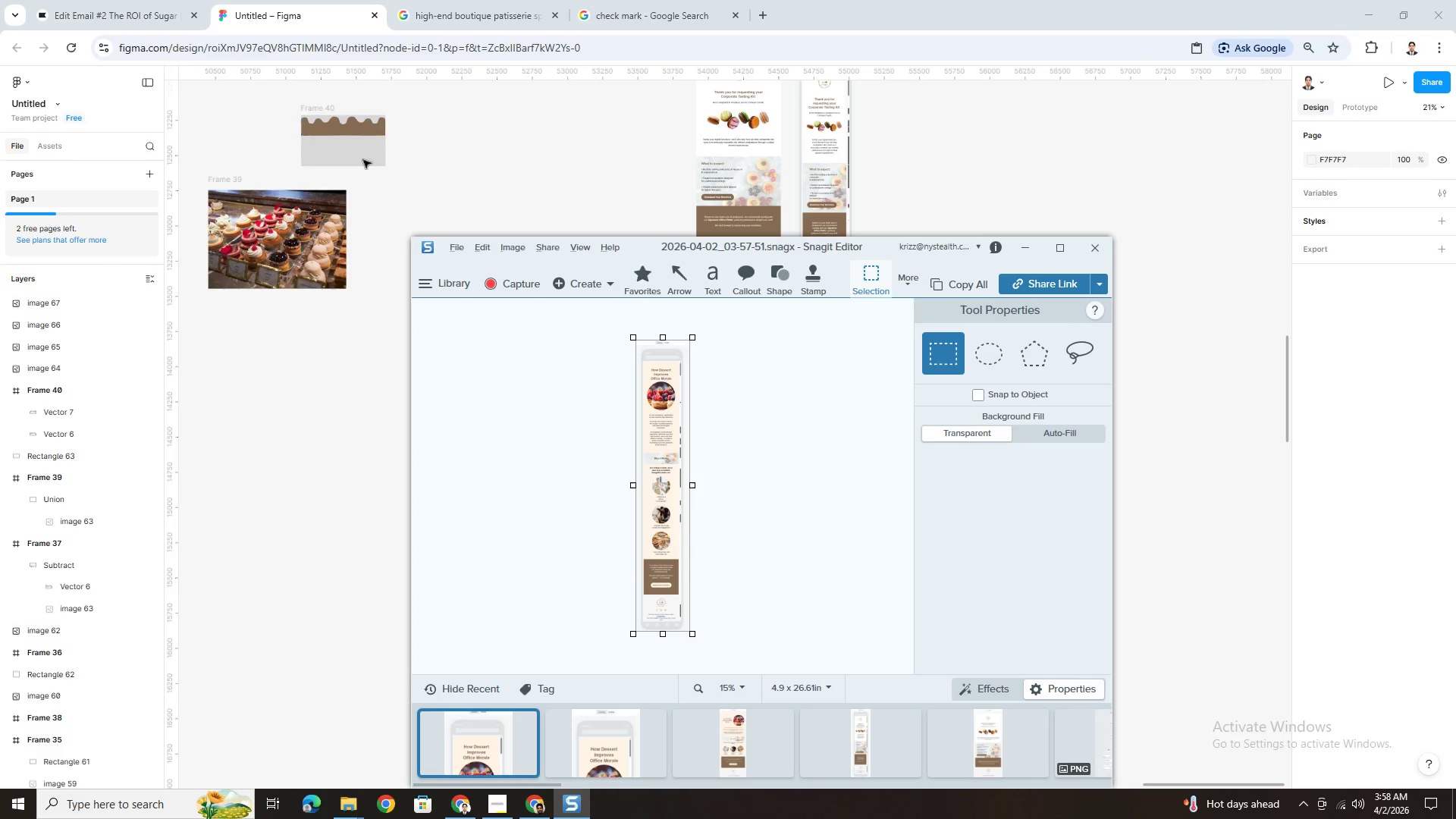 
left_click([147, 20])
 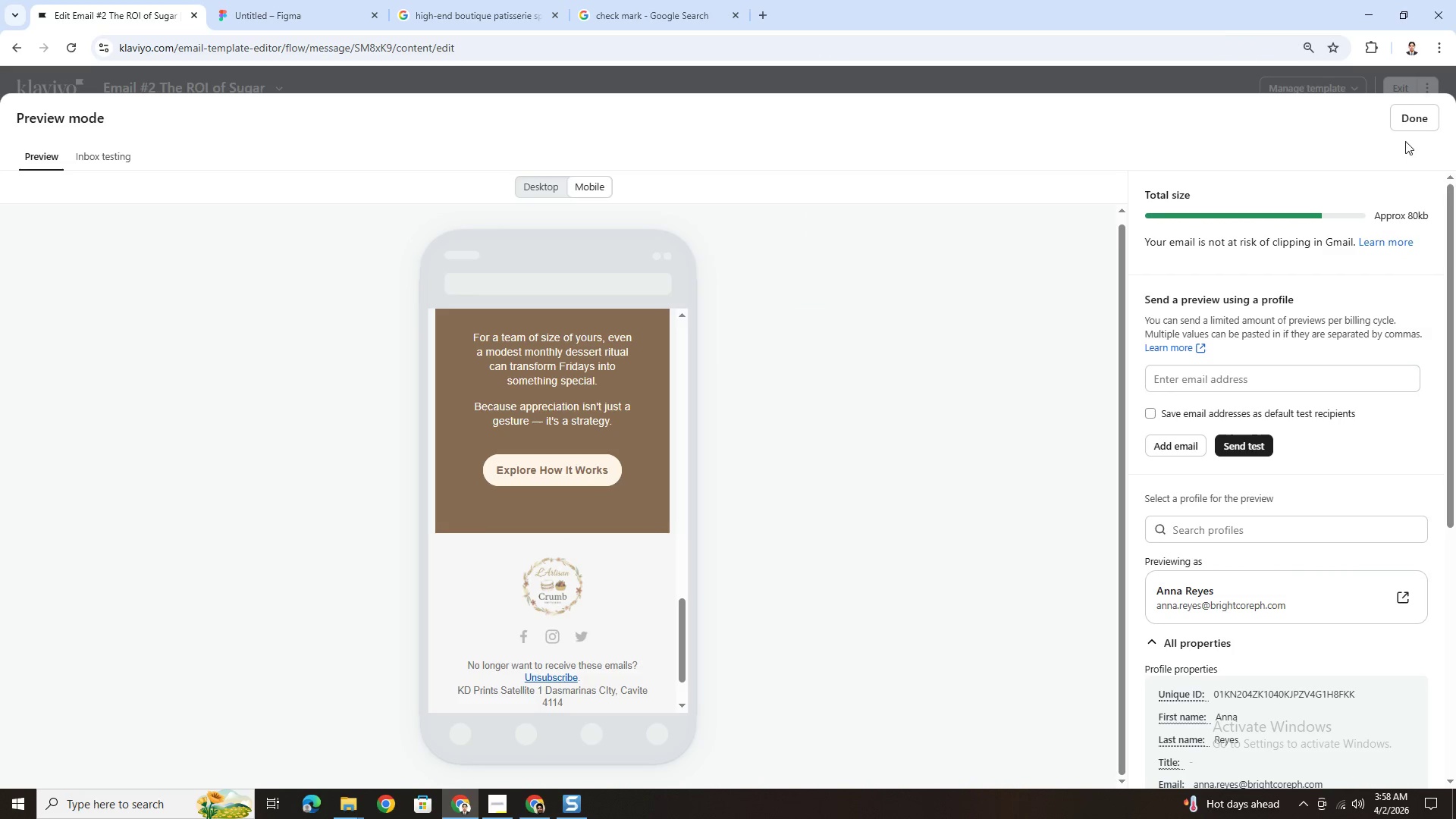 
left_click([1406, 123])
 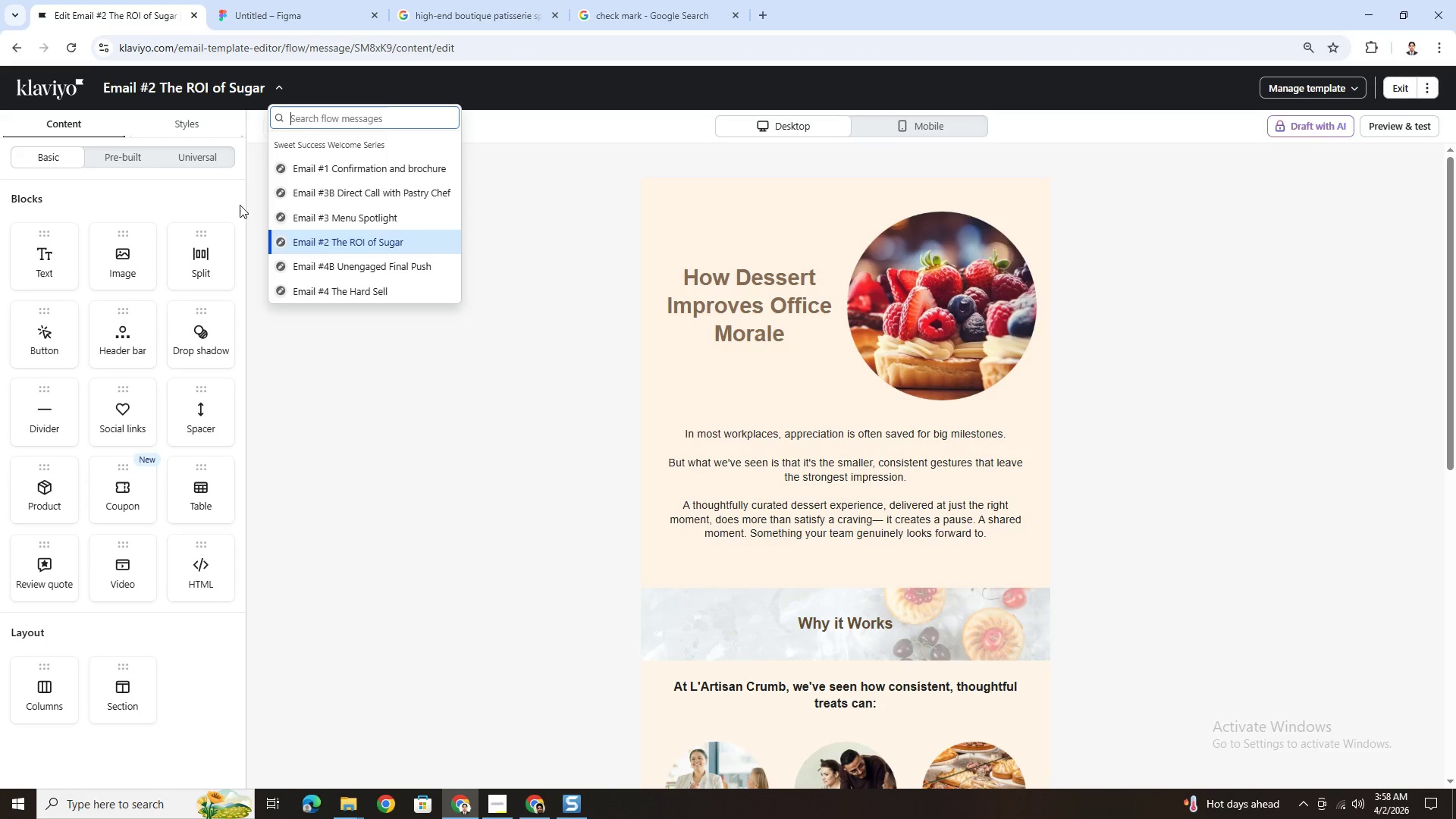 
left_click([313, 215])
 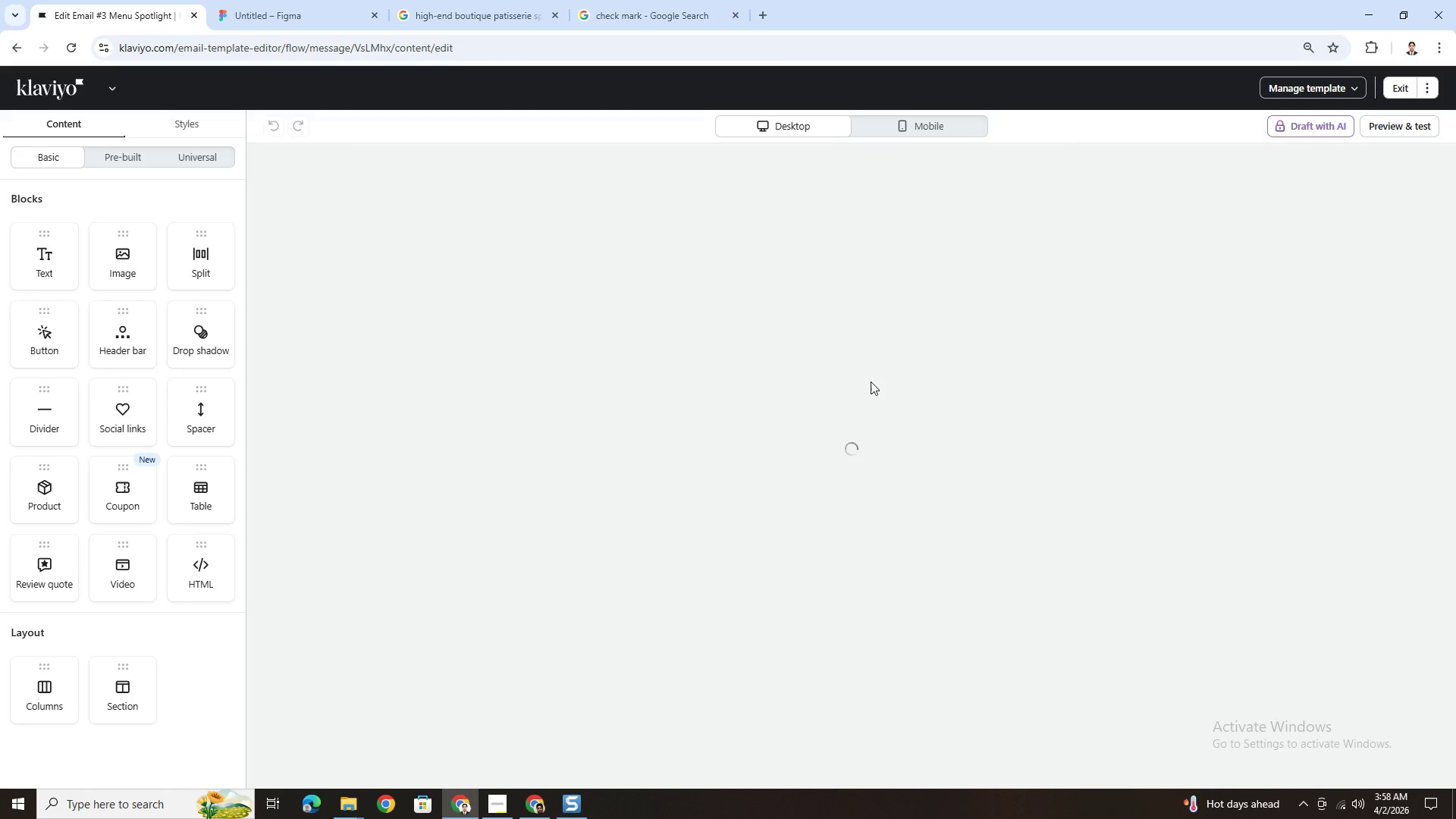 
wait(6.3)
 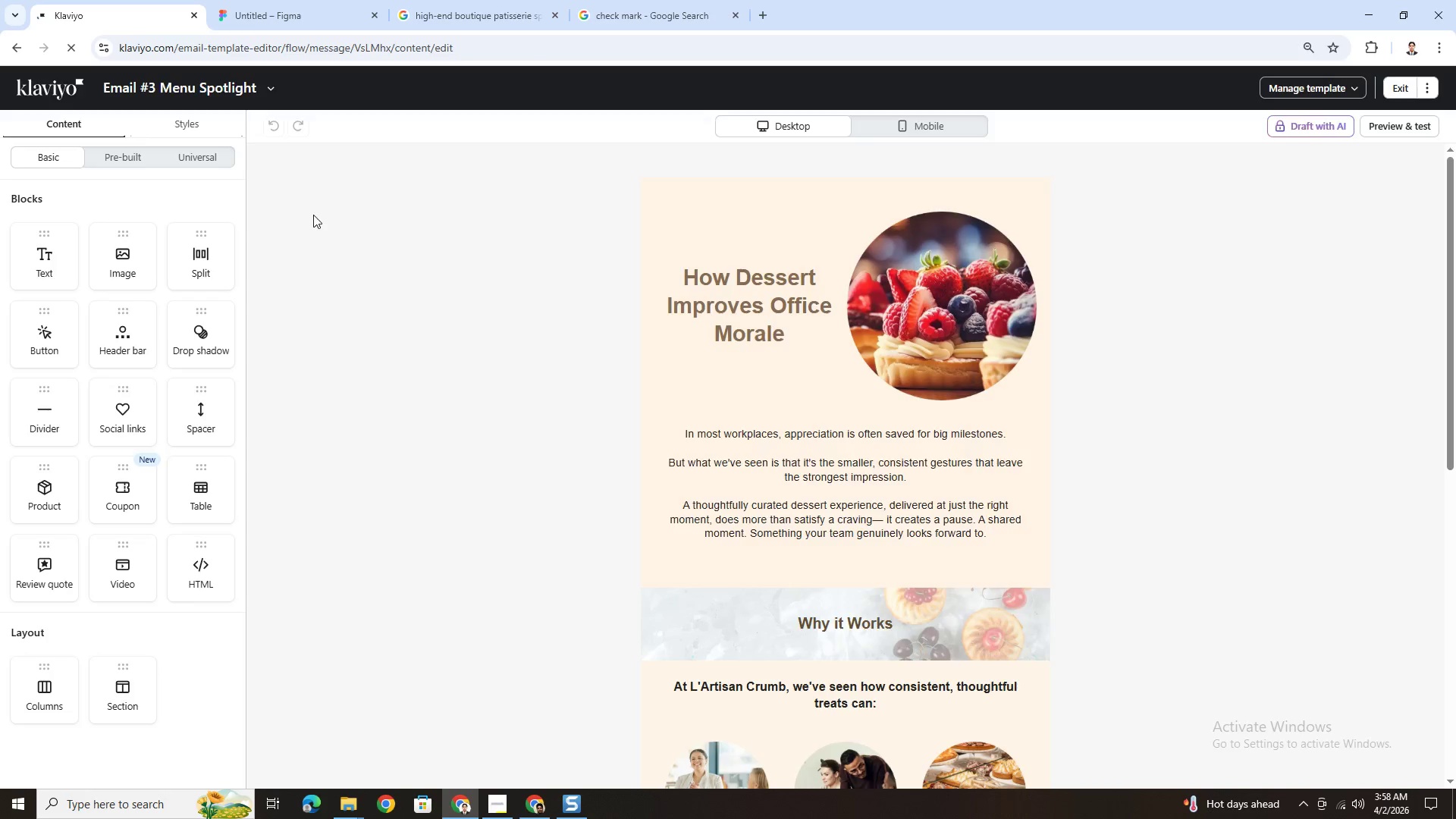 
scroll: coordinate [944, 524], scroll_direction: down, amount: 10.0
 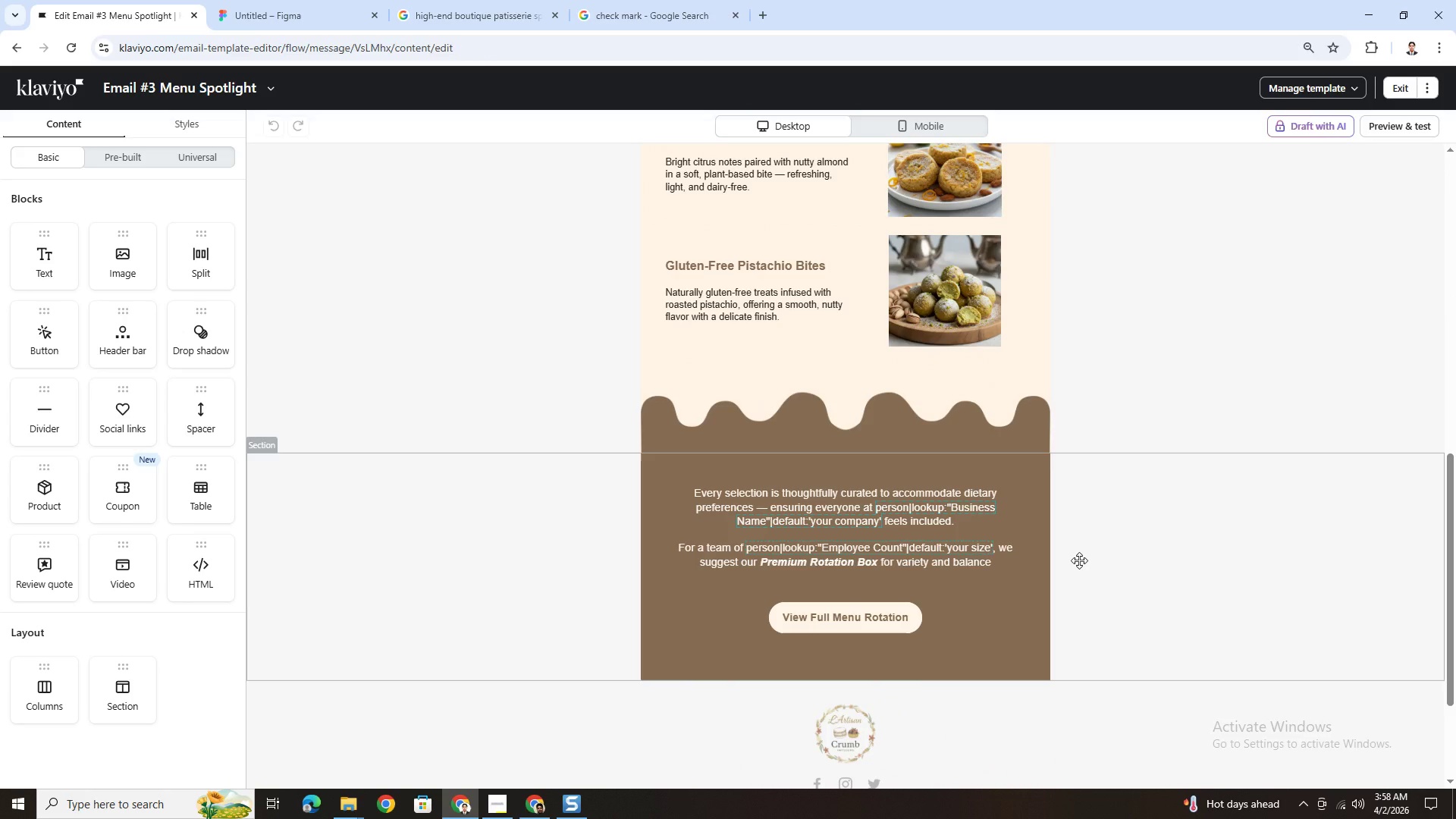 
scroll: coordinate [1079, 560], scroll_direction: up, amount: 9.0
 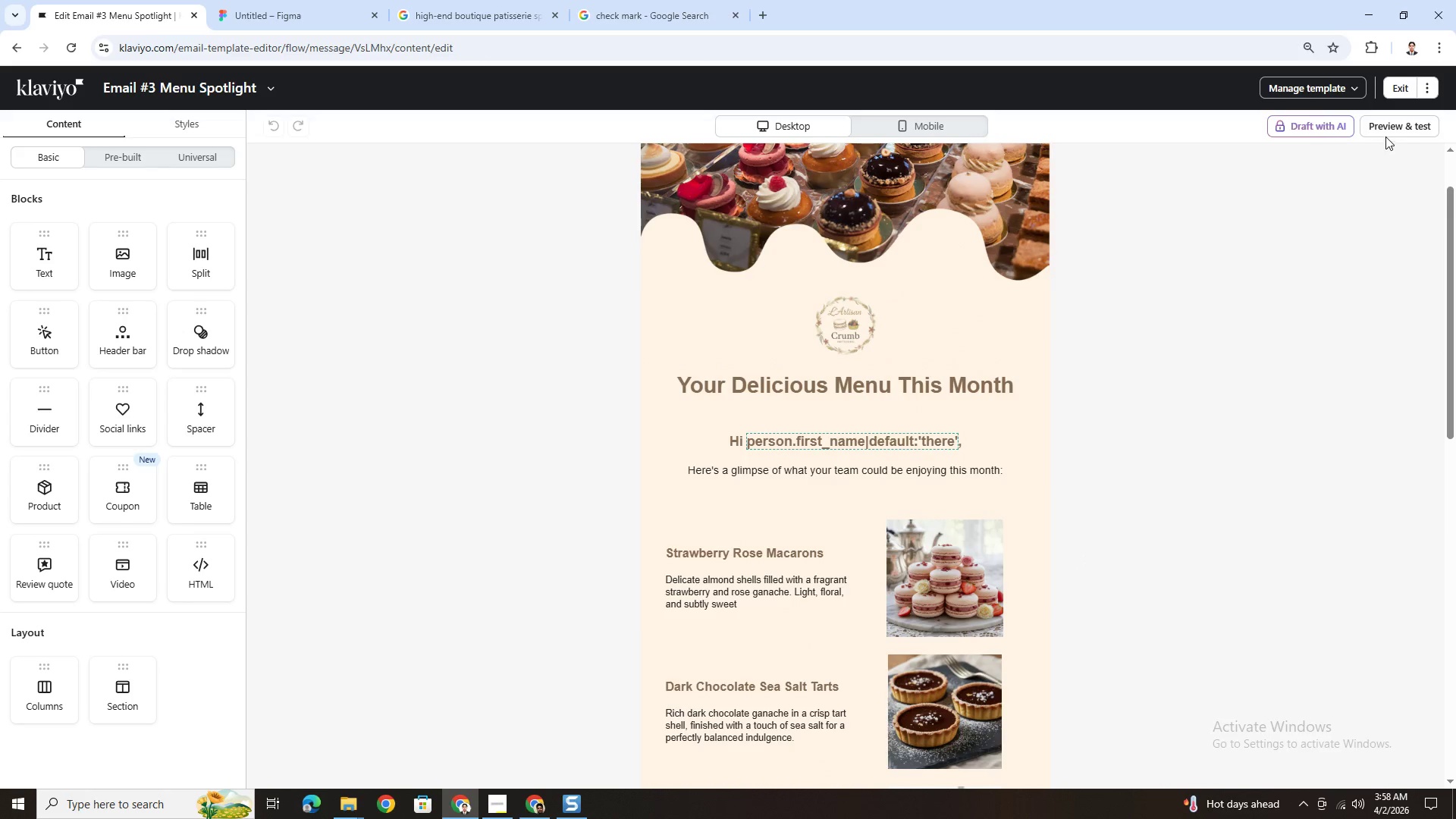 
left_click([1386, 133])
 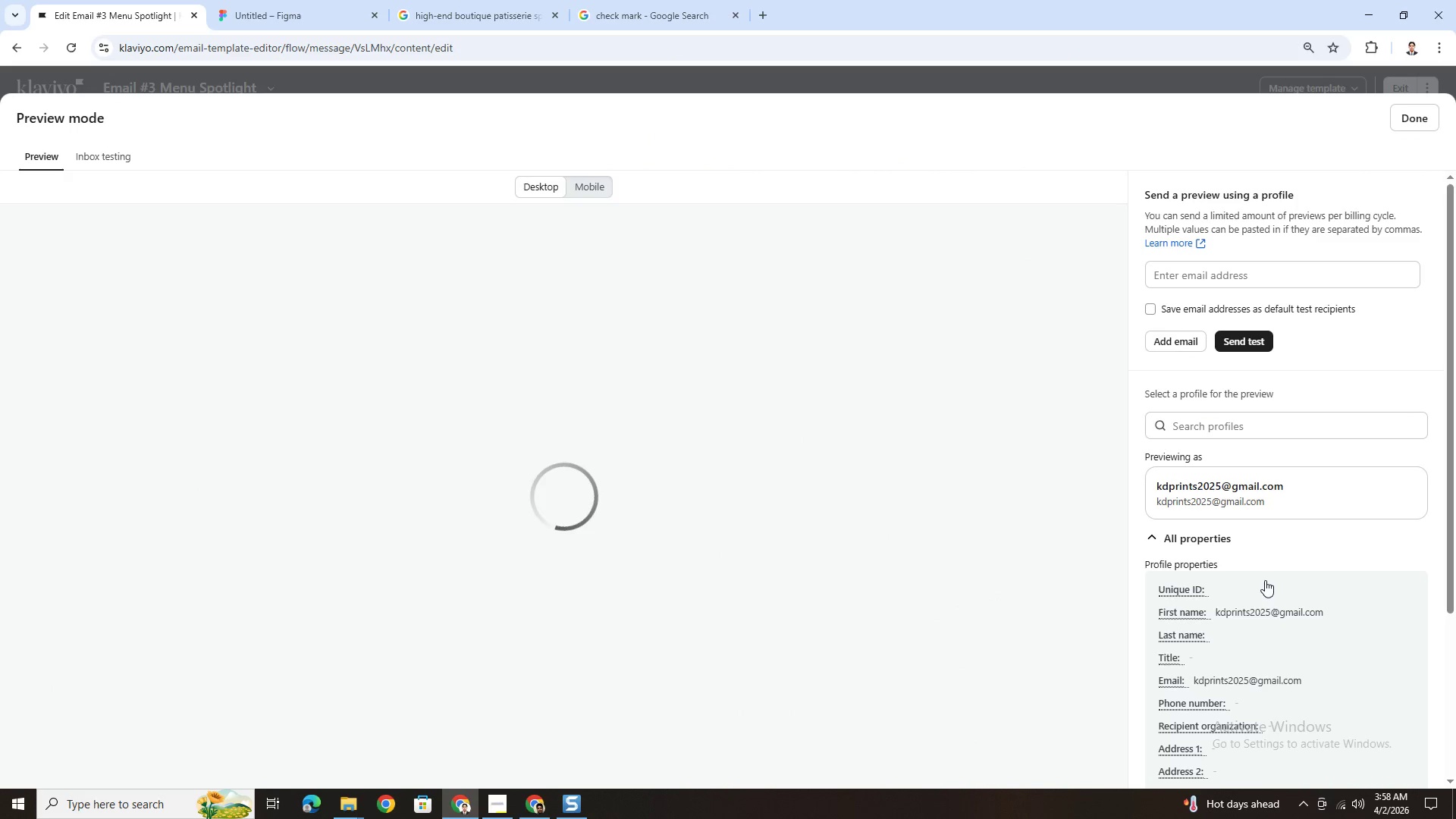 
left_click([1210, 428])
 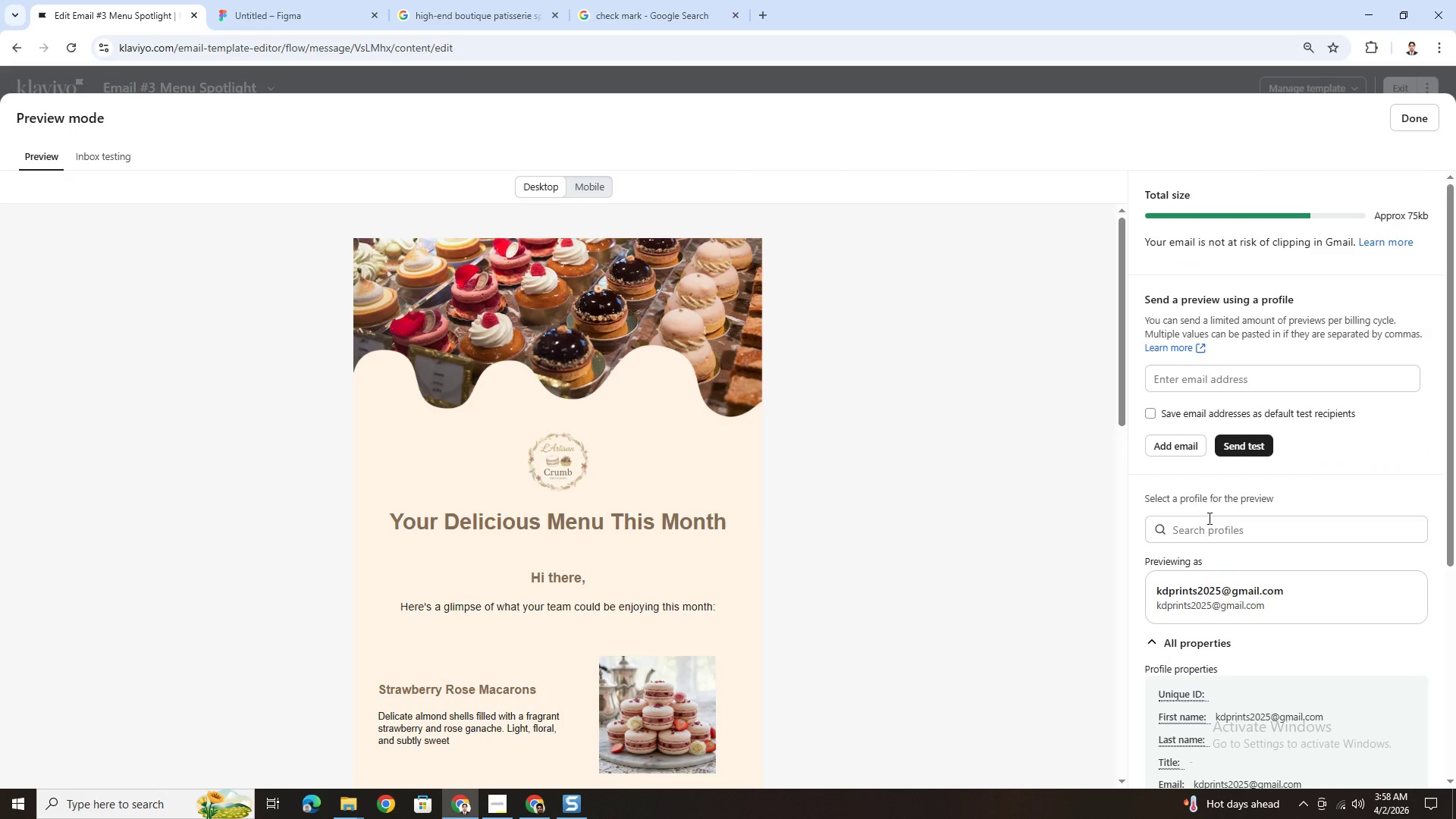 
left_click_drag(start_coordinate=[1210, 527], to_coordinate=[1210, 531])
 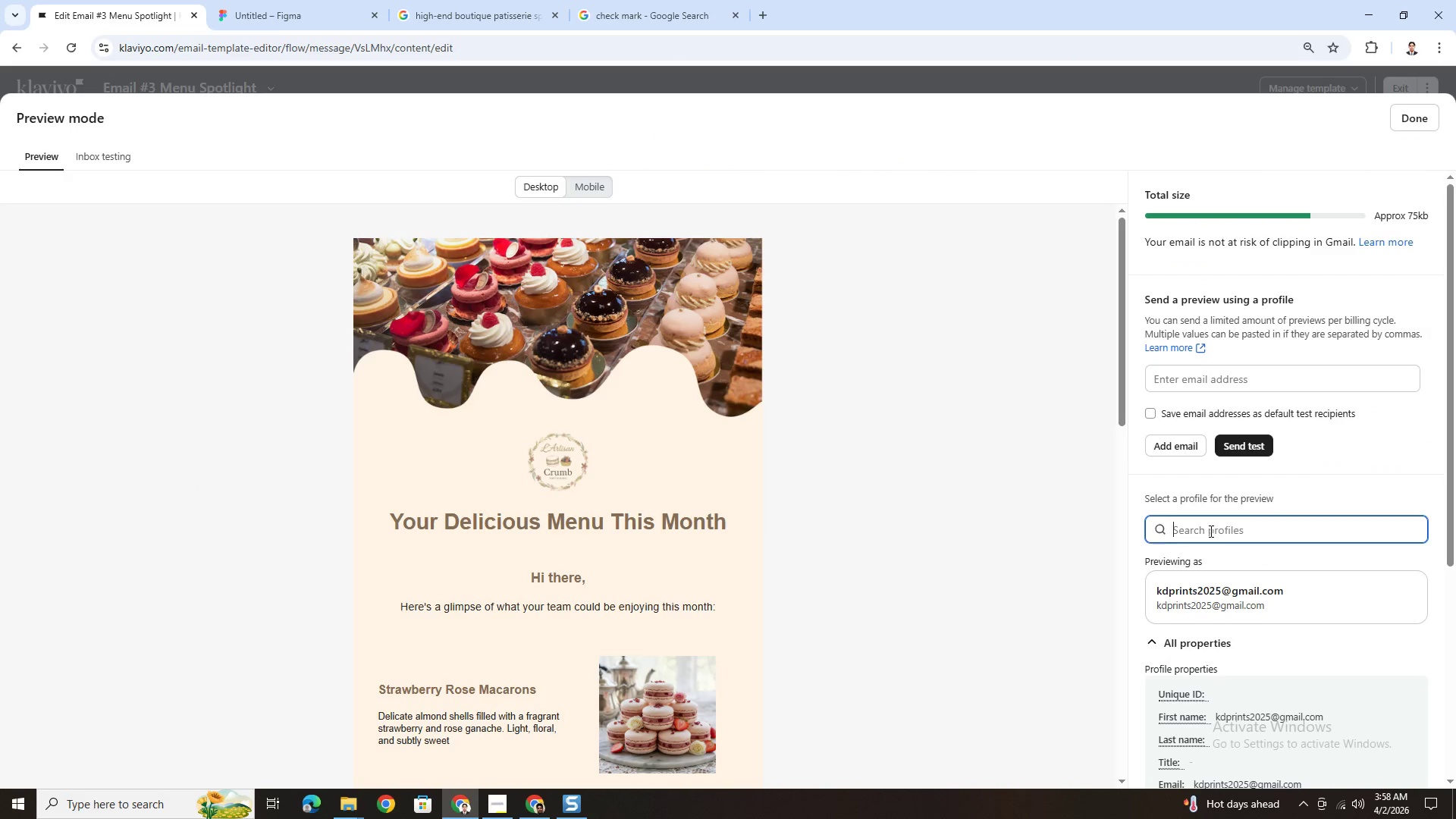 
type(anna)
 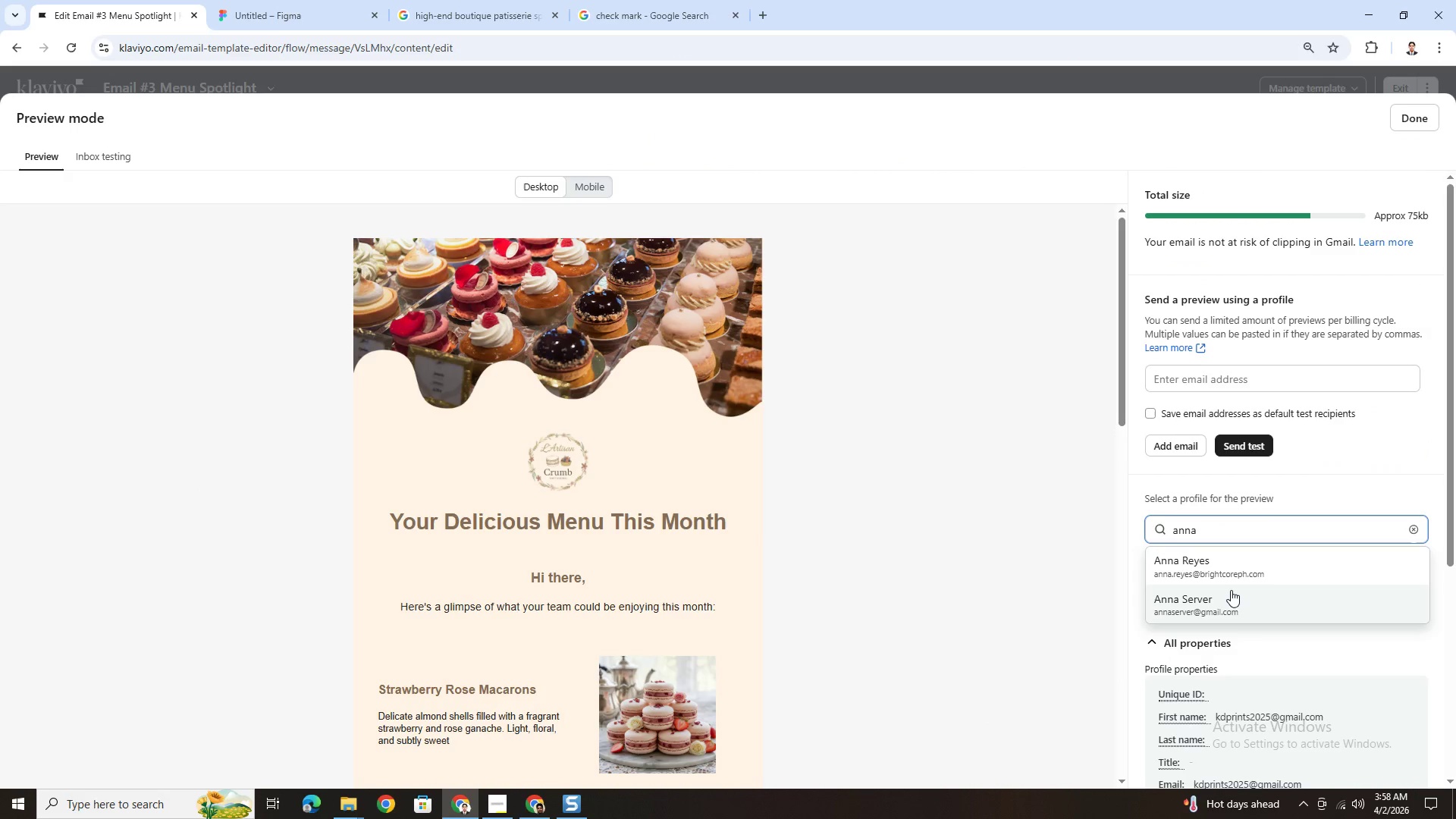 
left_click([1228, 568])
 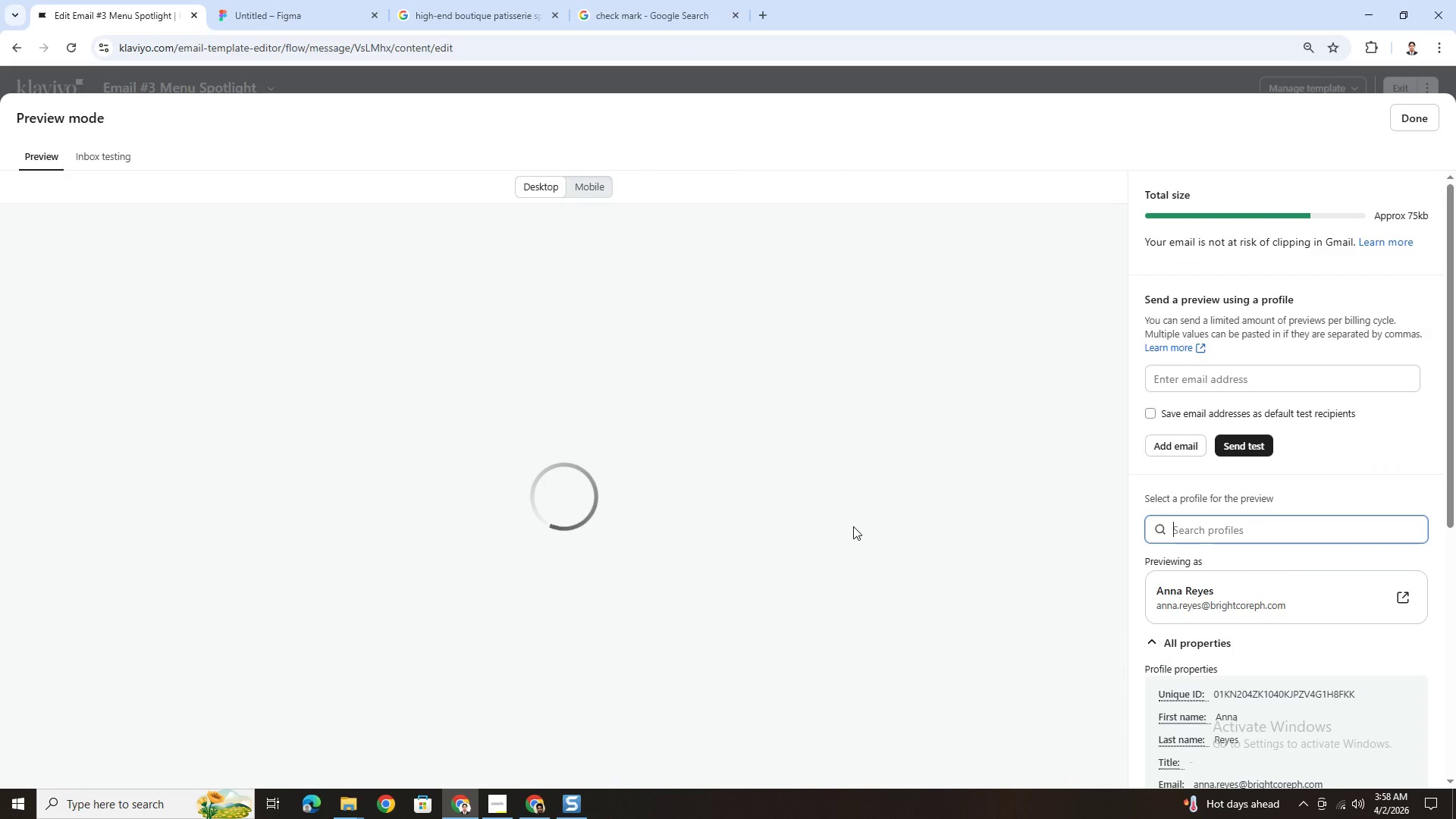 
scroll: coordinate [874, 529], scroll_direction: down, amount: 10.0
 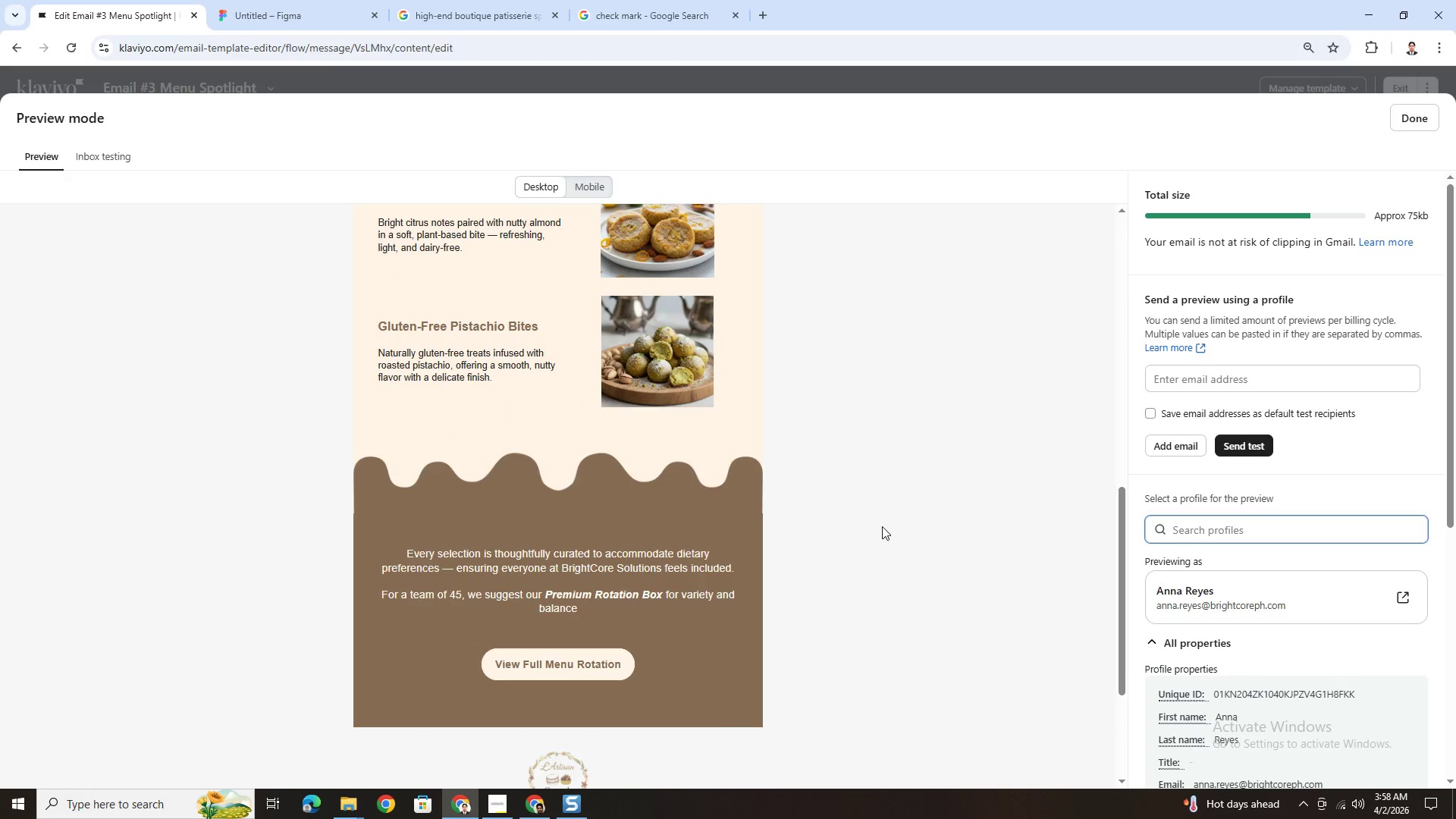 
scroll: coordinate [920, 536], scroll_direction: up, amount: 10.0
 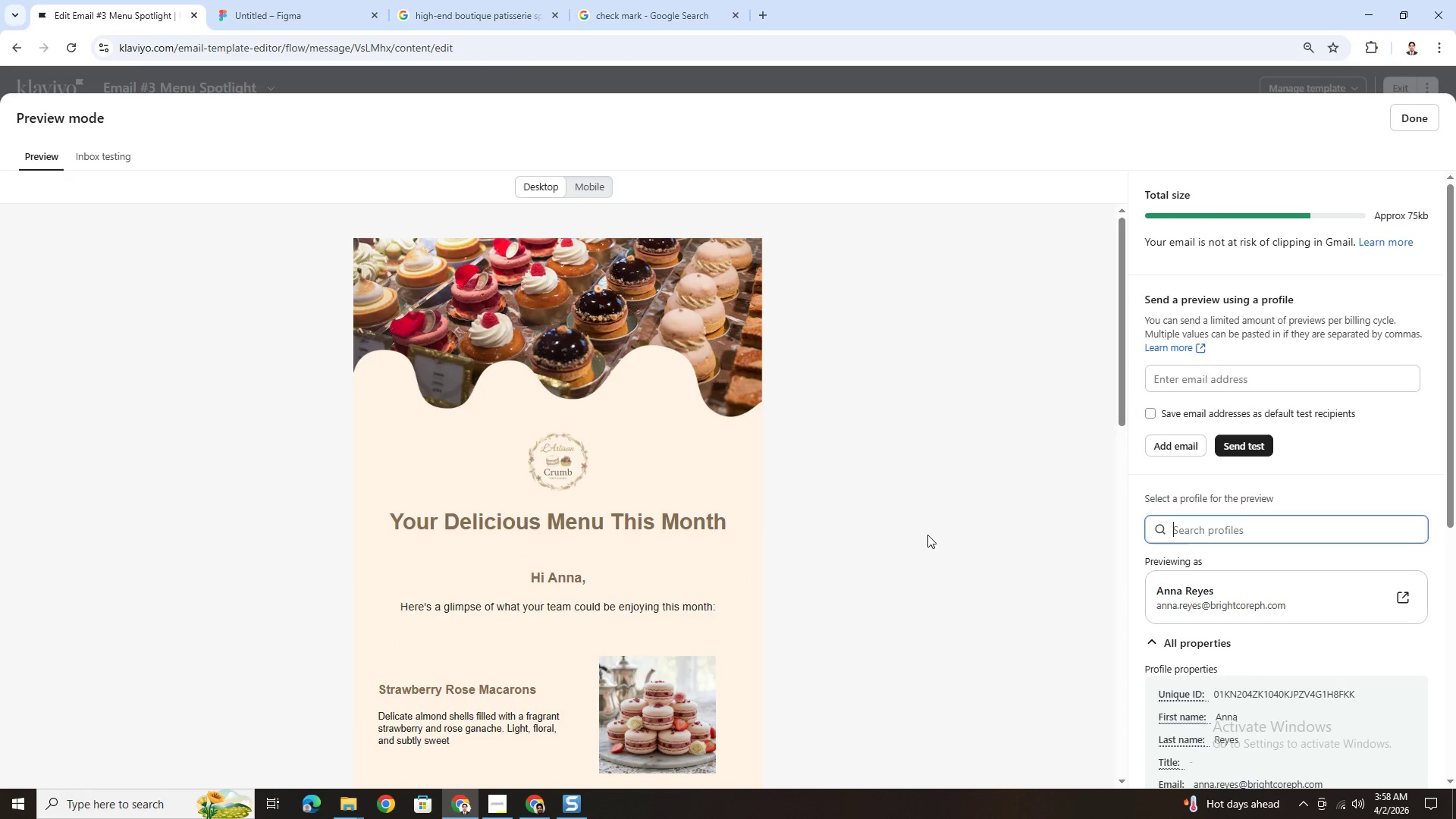 
hold_key(key=ControlLeft, duration=0.39)
scroll: coordinate [900, 525], scroll_direction: up, amount: 1.0
 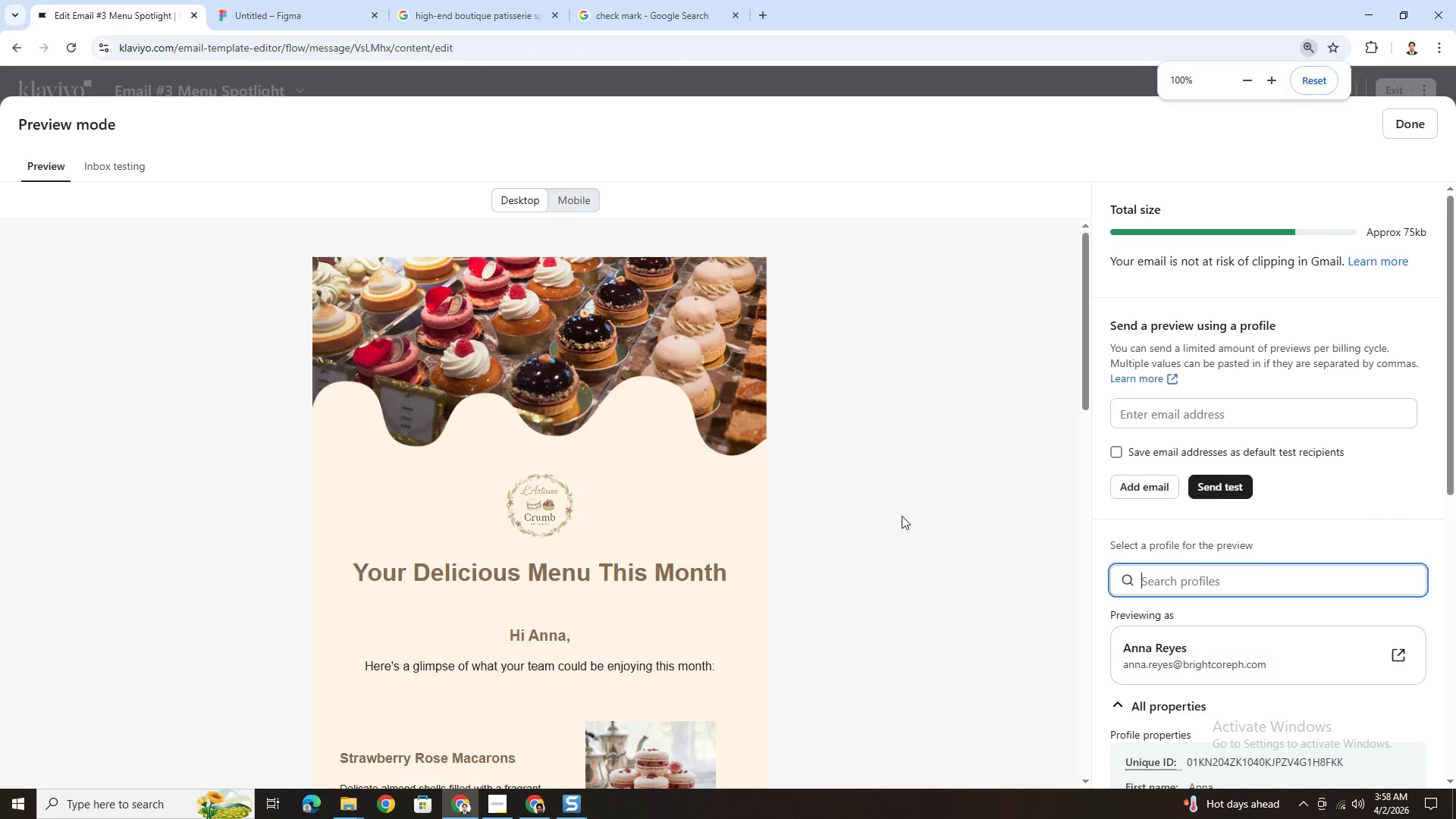 
key(F12)
 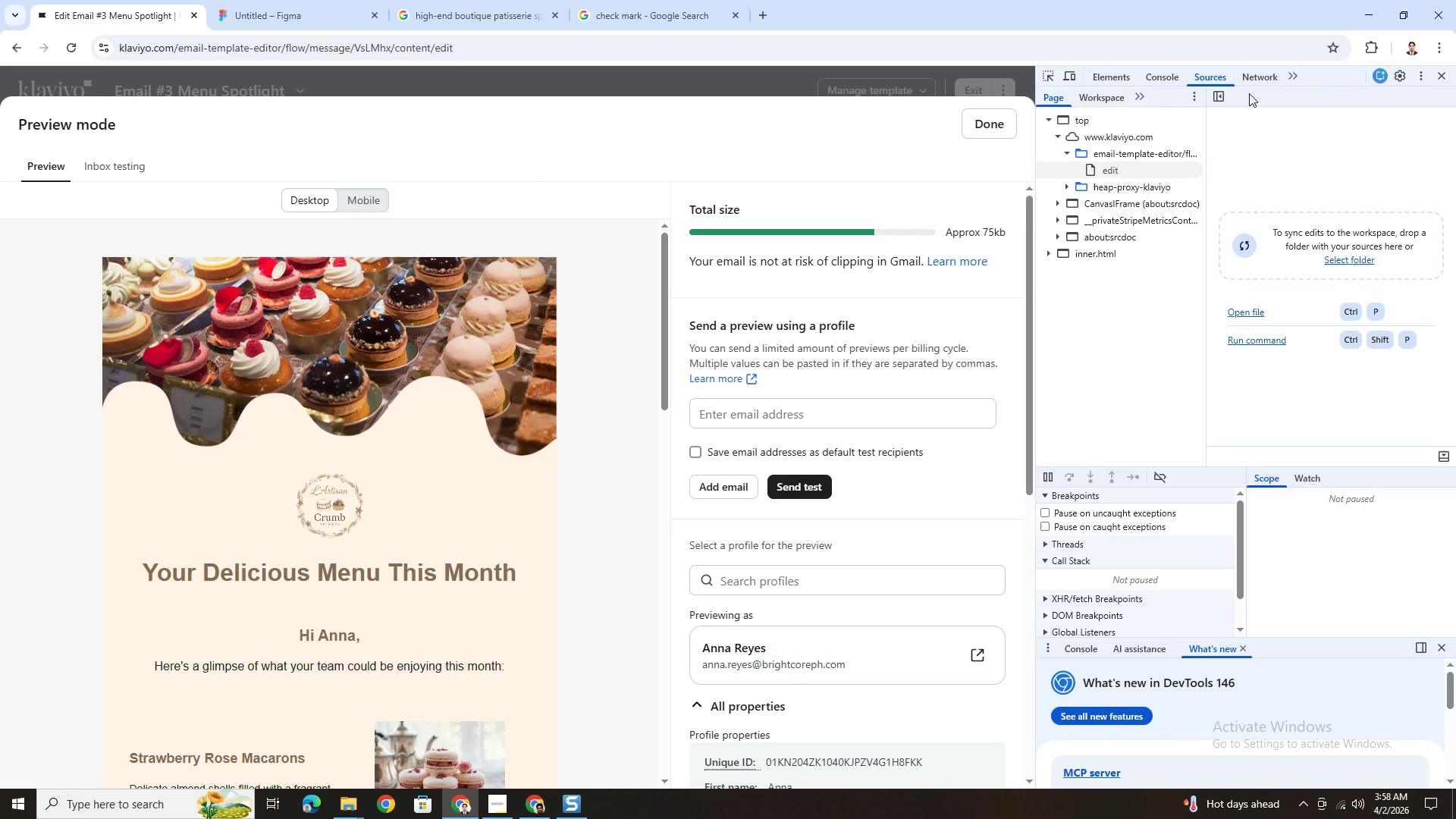 
left_click([1448, 75])
 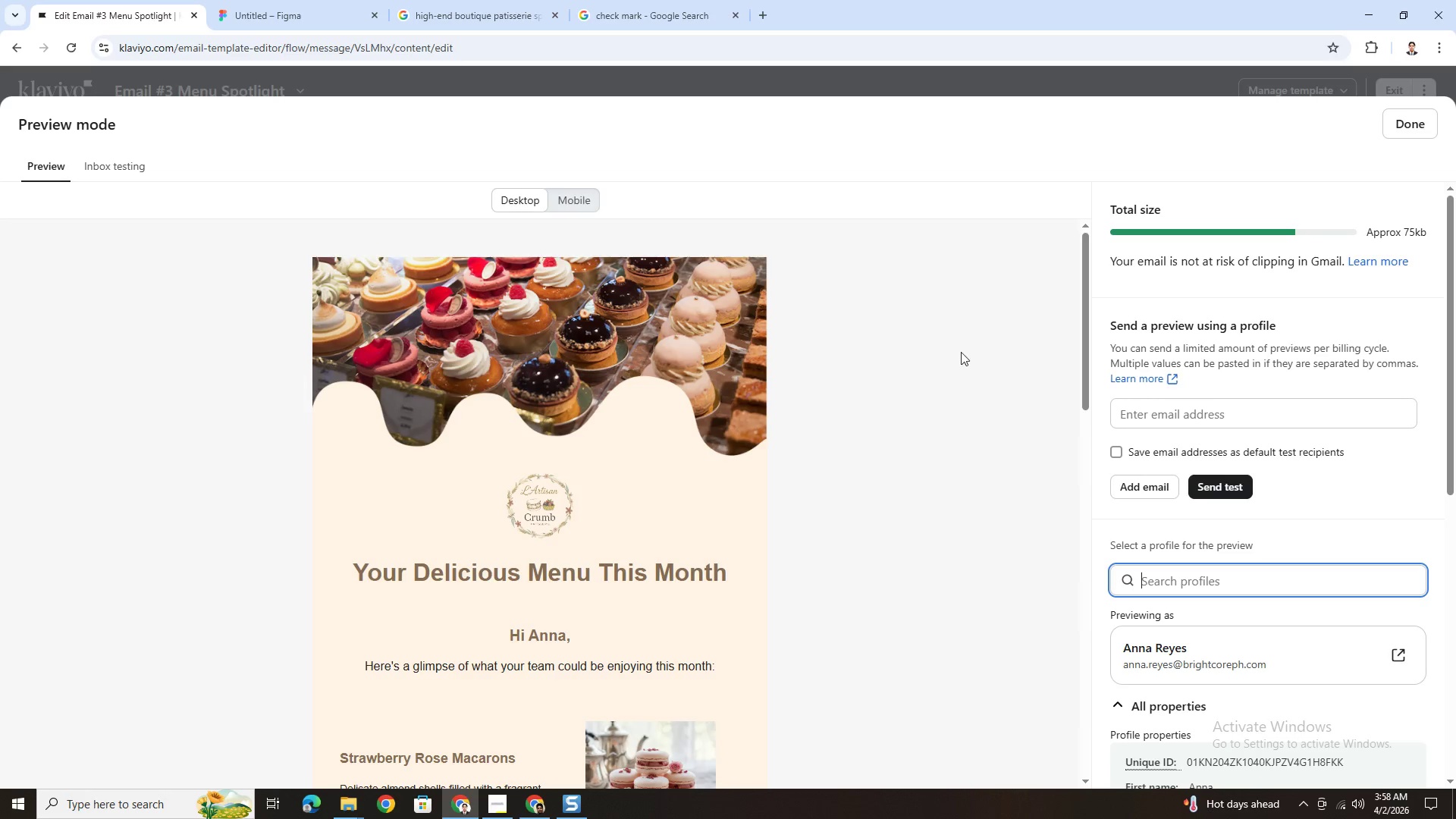 
key(PrintScreen)
 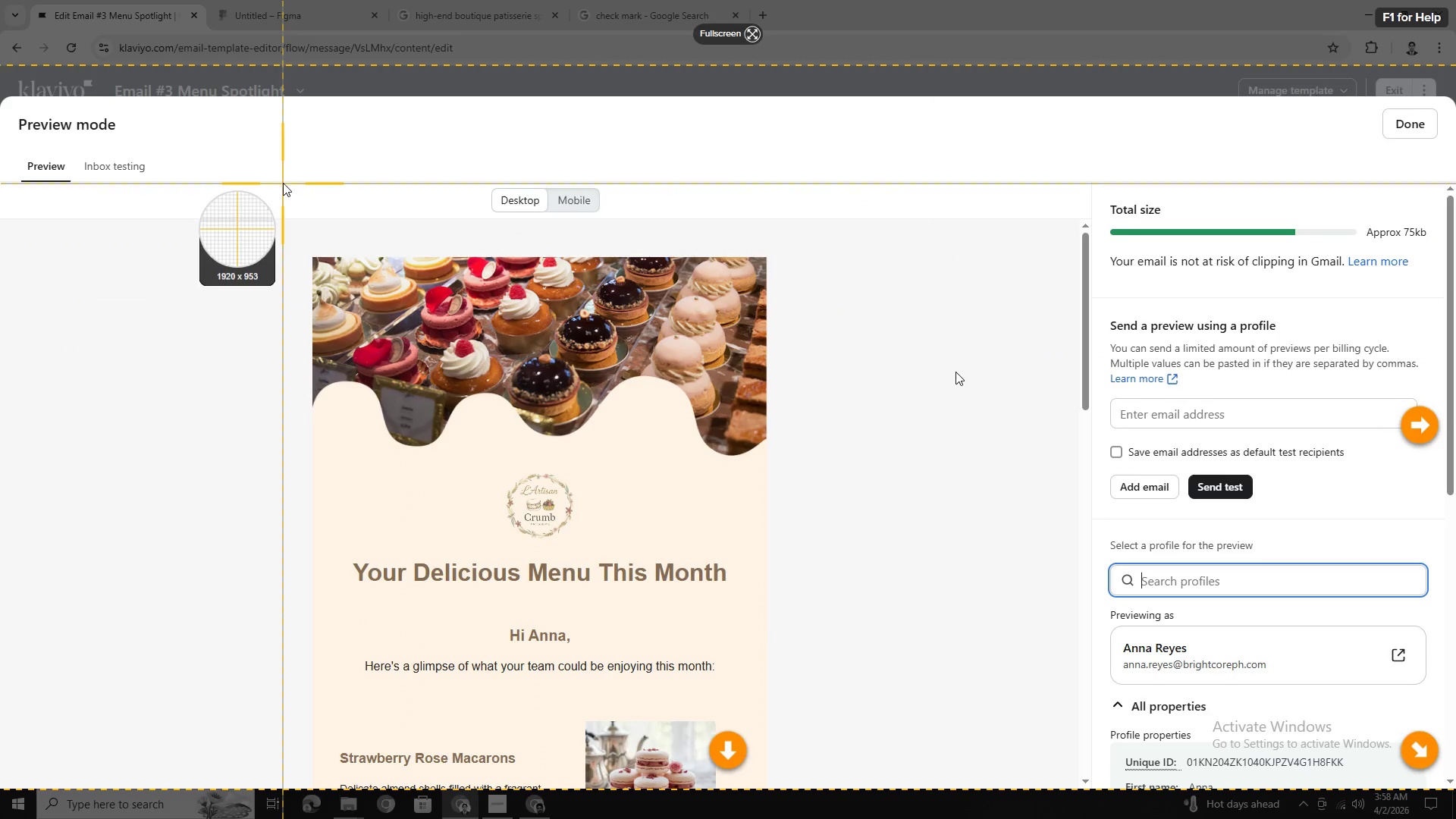 
left_click_drag(start_coordinate=[283, 183], to_coordinate=[800, 772])
 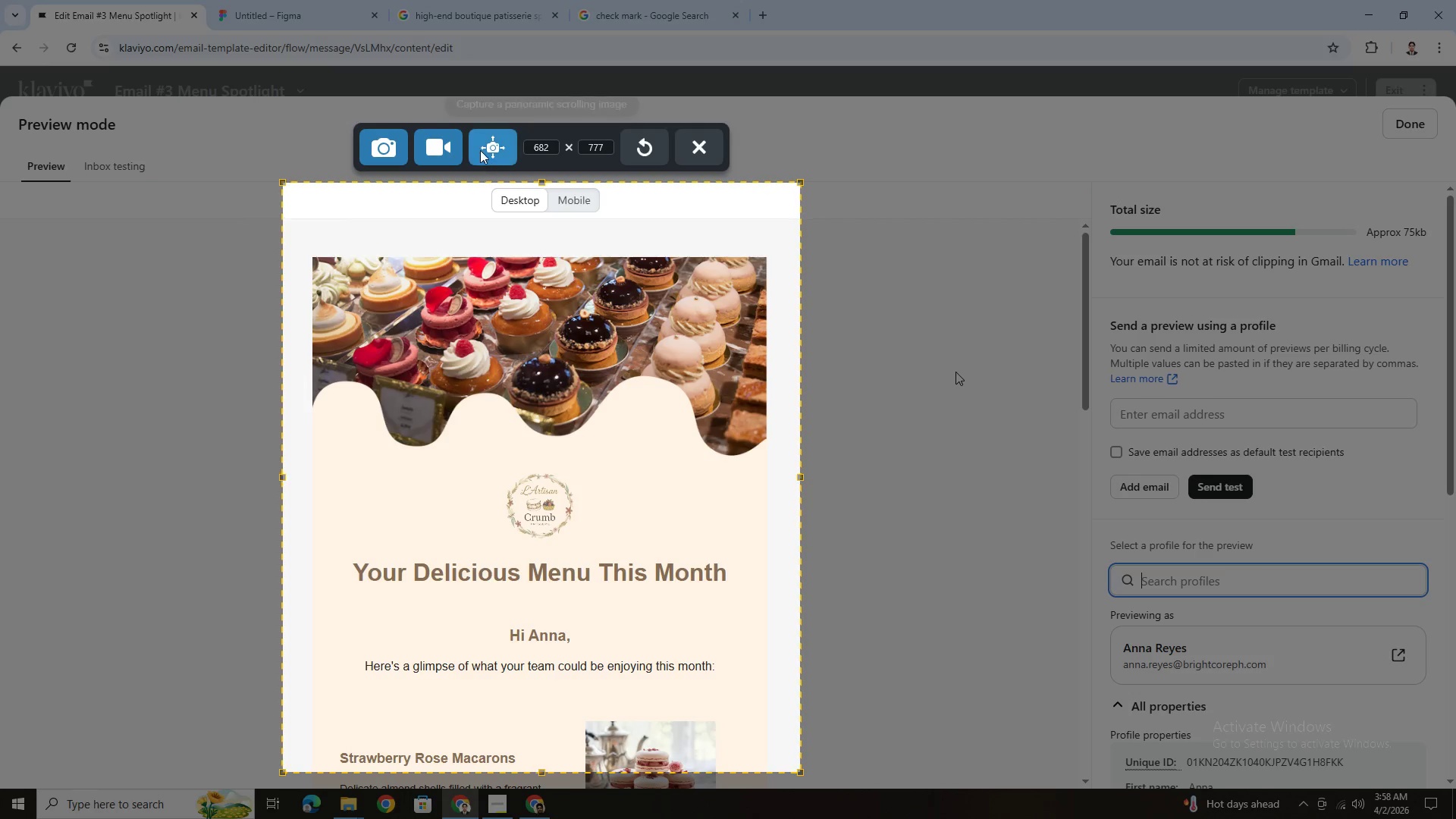 
left_click([495, 147])
 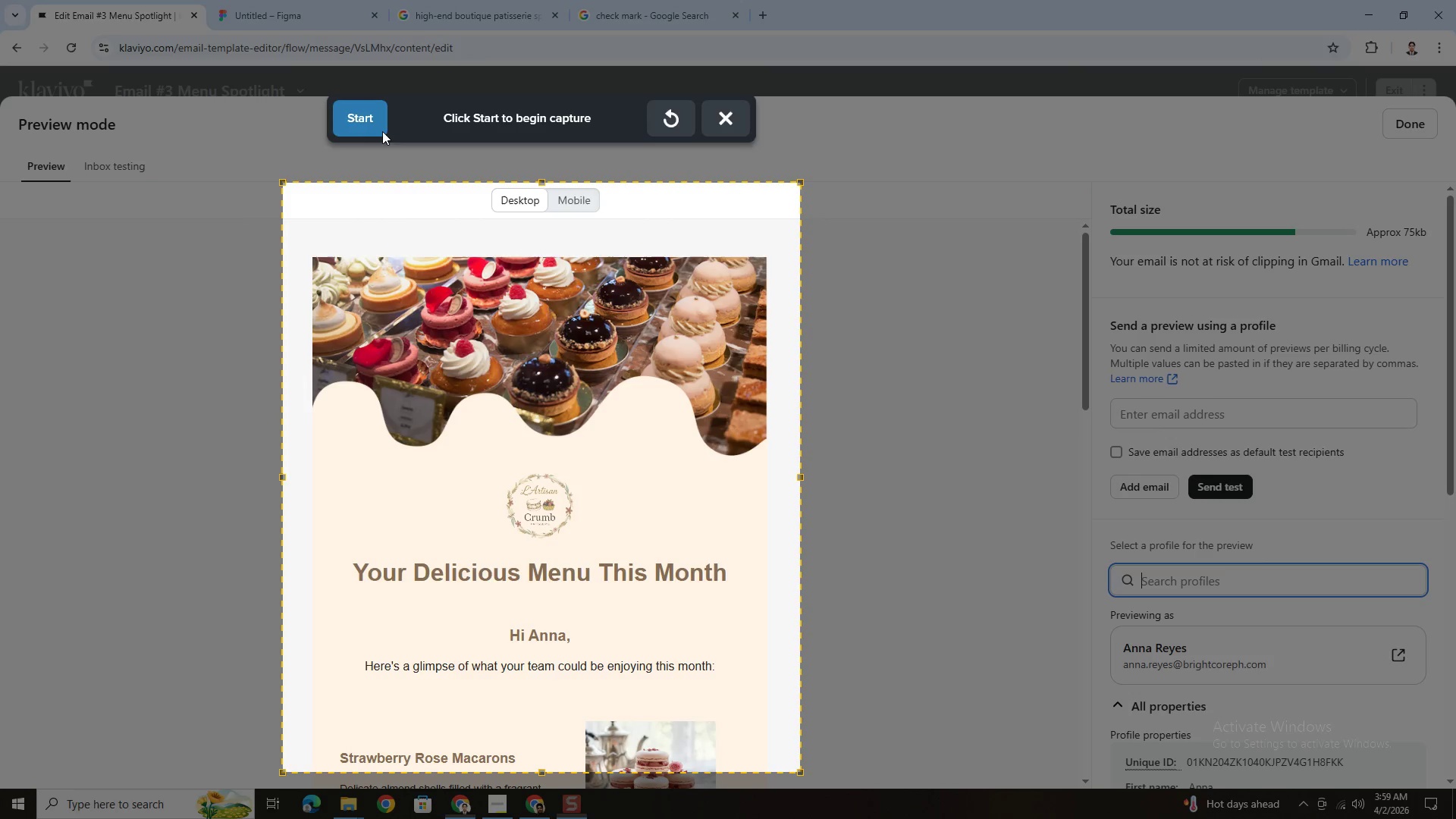 
left_click([351, 110])
 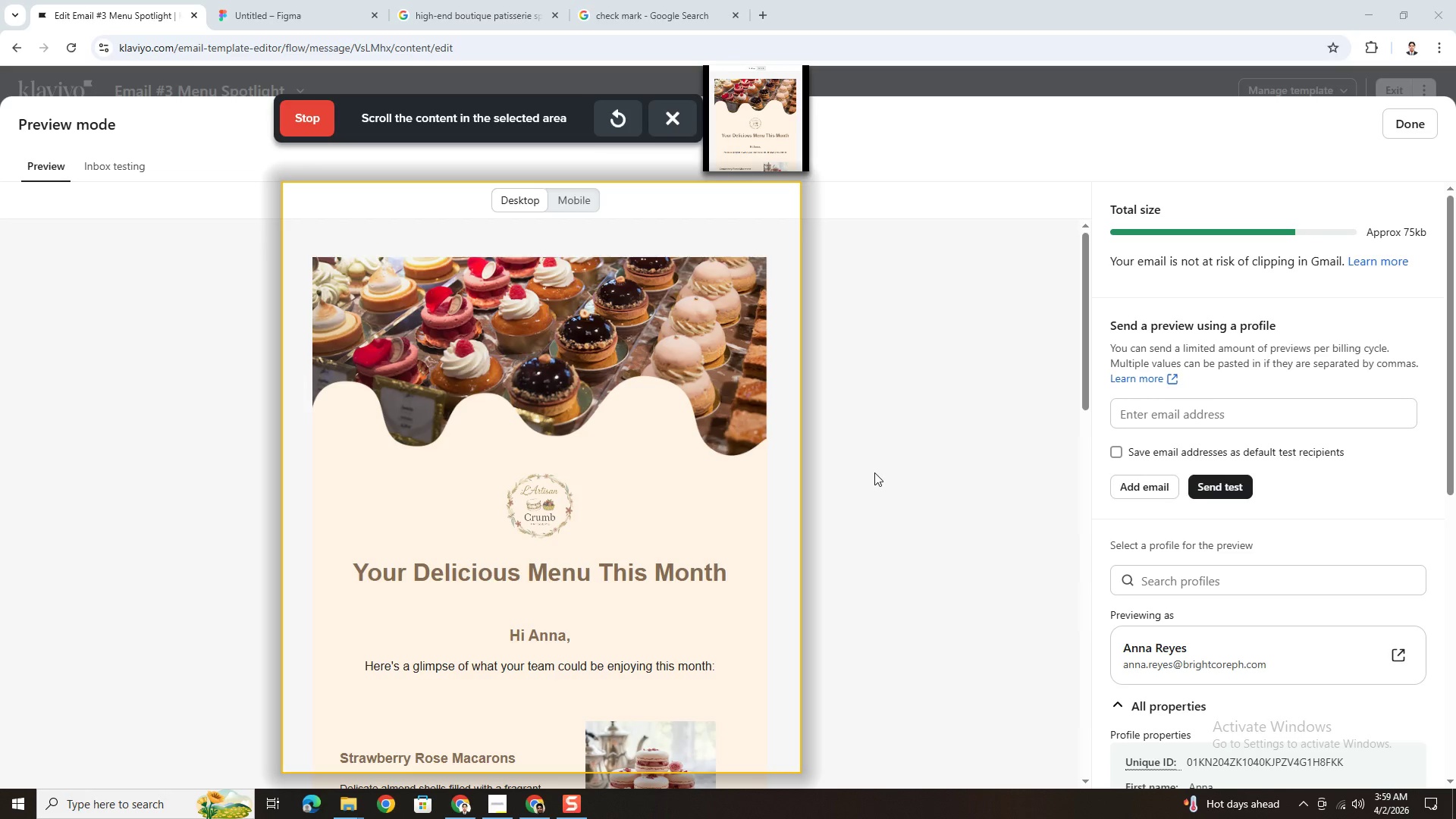 
scroll: coordinate [874, 472], scroll_direction: down, amount: 1.0
 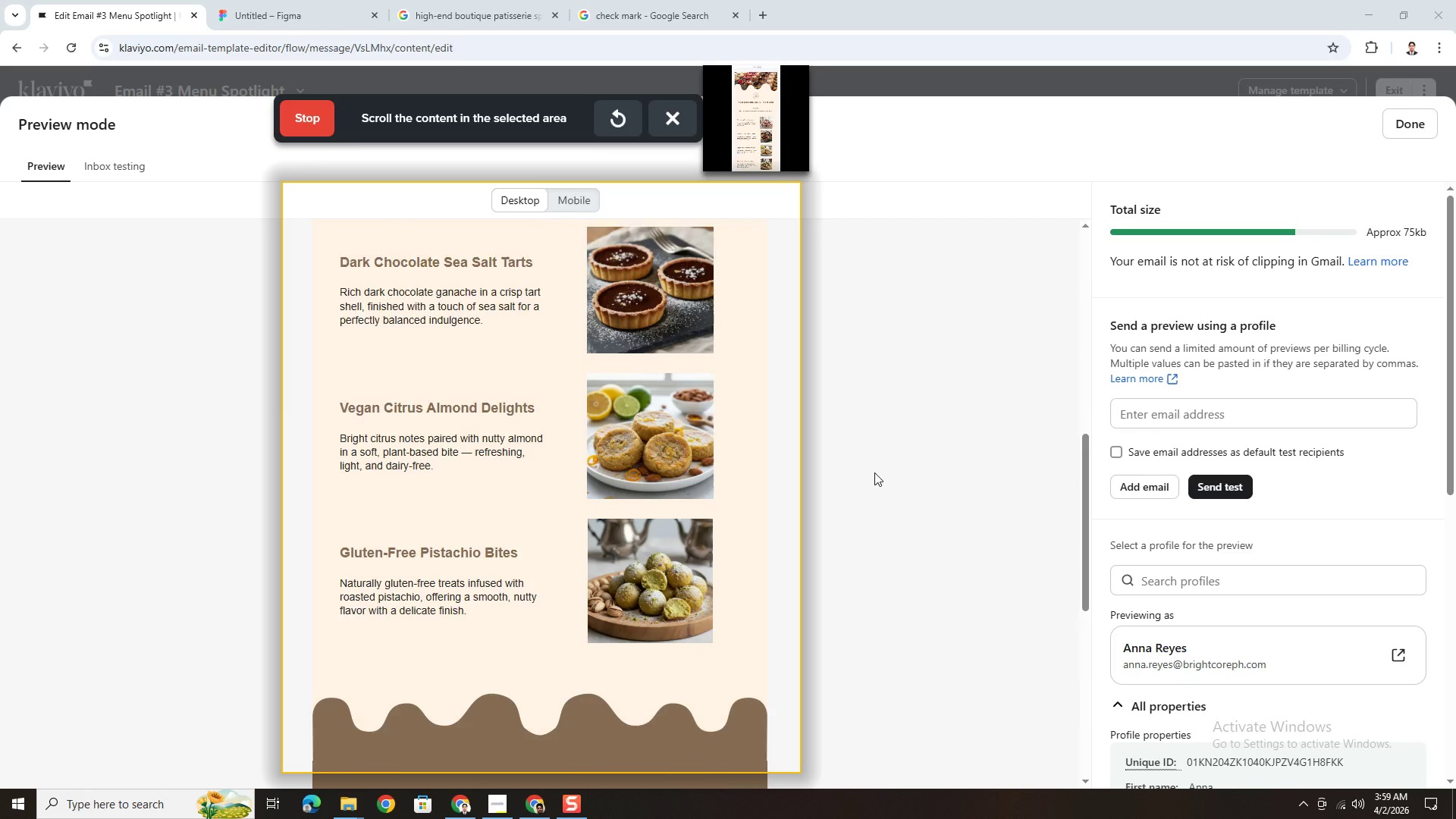 
left_click([312, 114])
 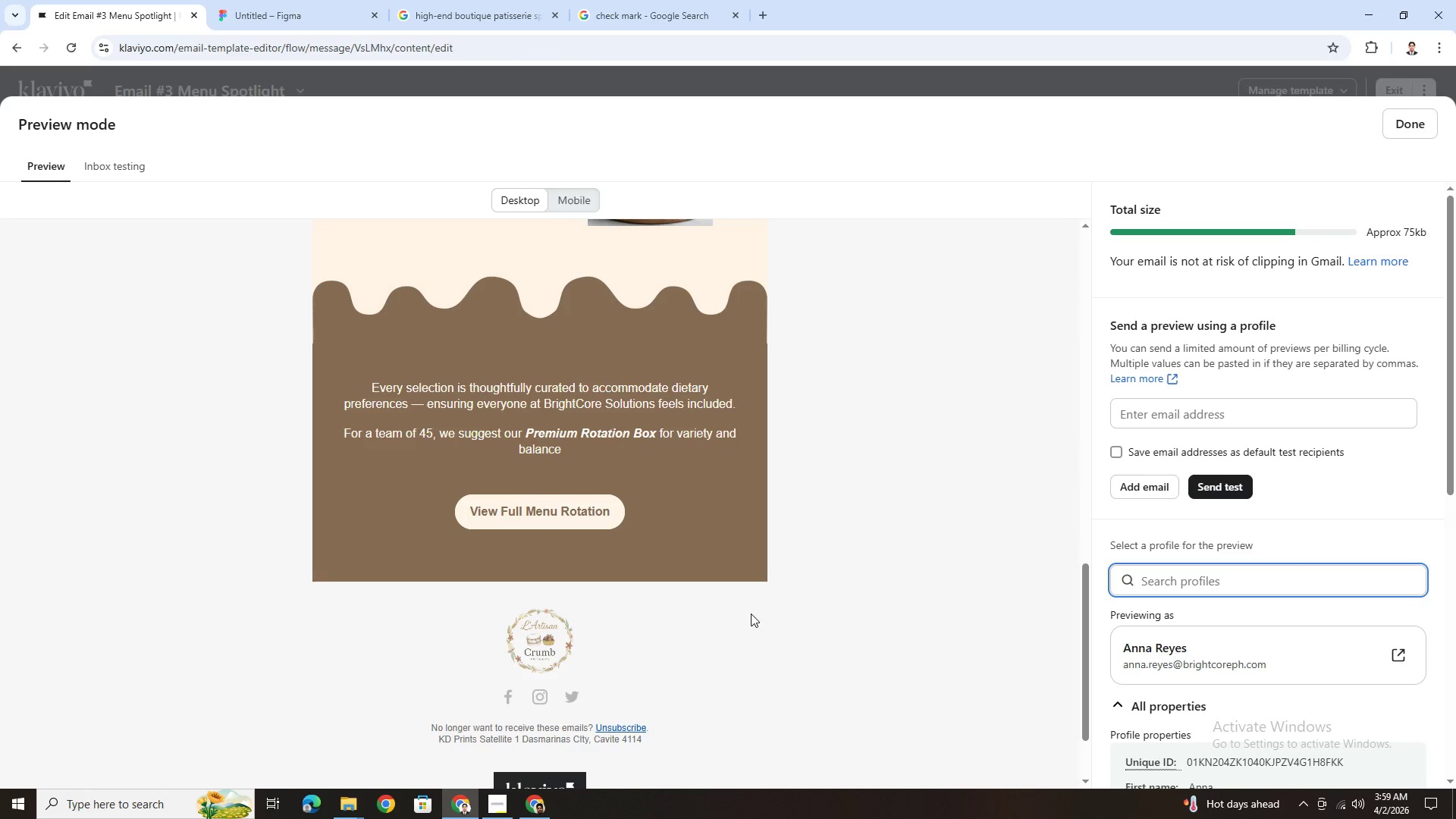 
wait(6.48)
 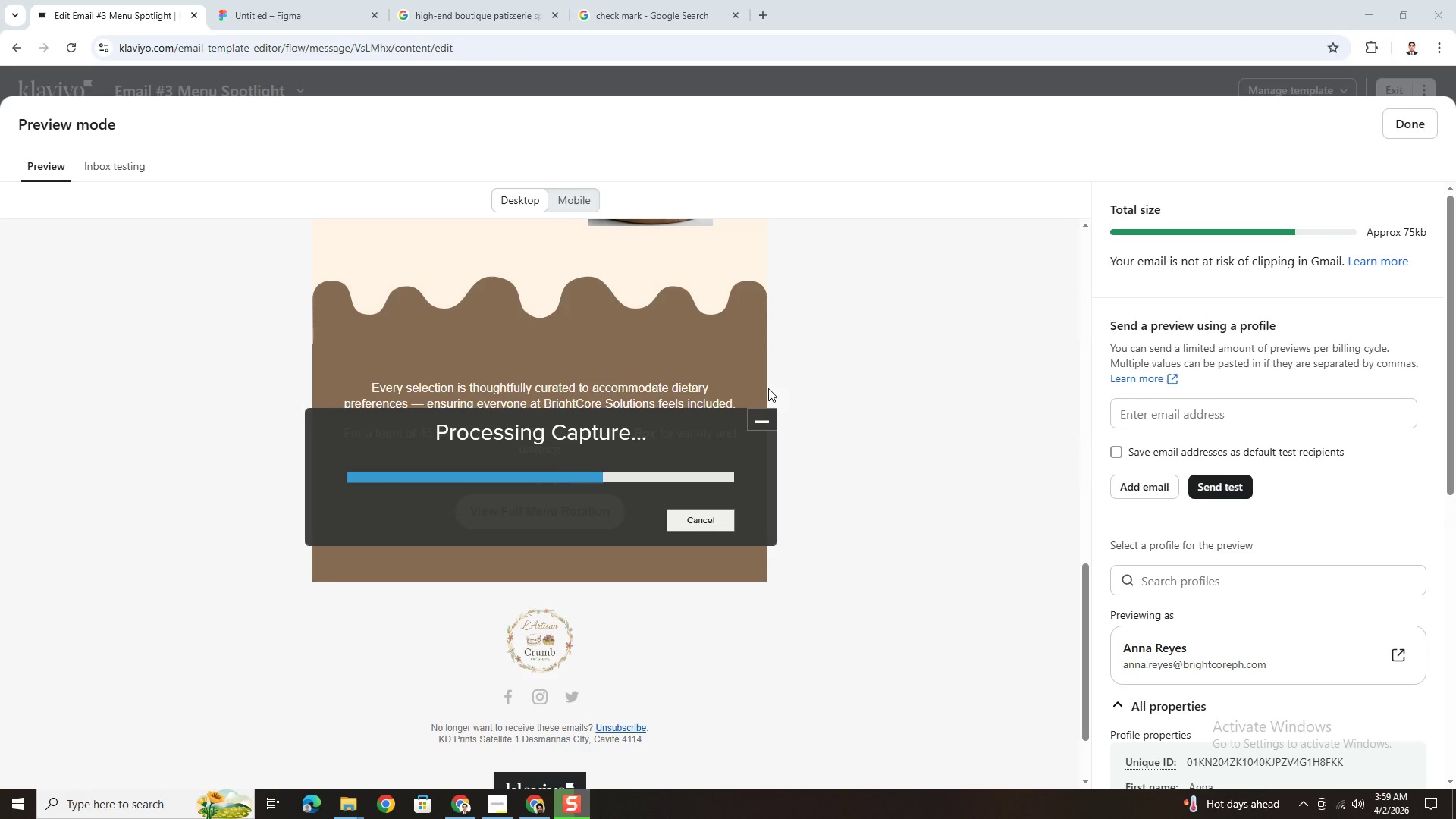 
left_click([746, 545])
 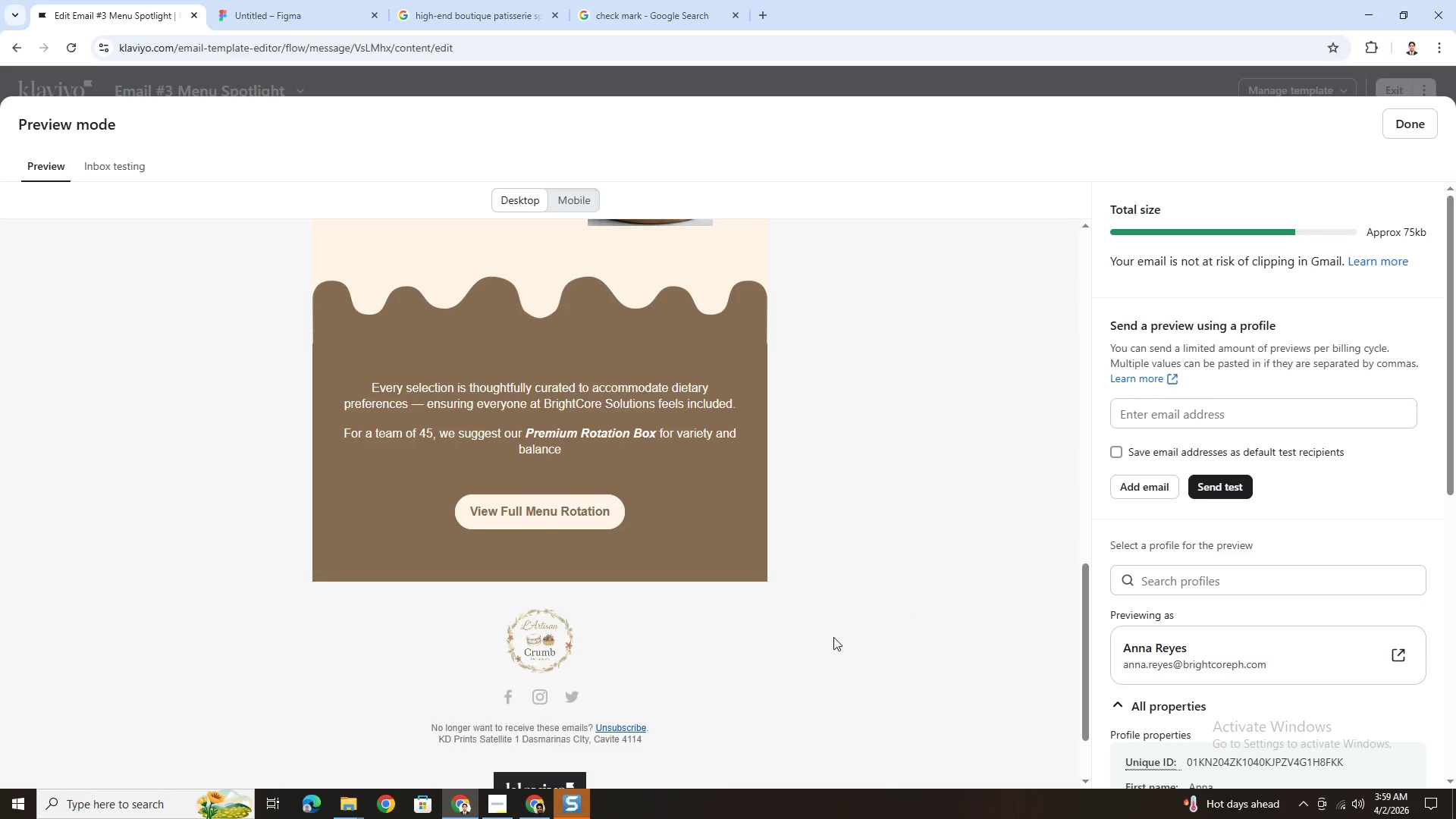 
left_click([578, 804])
 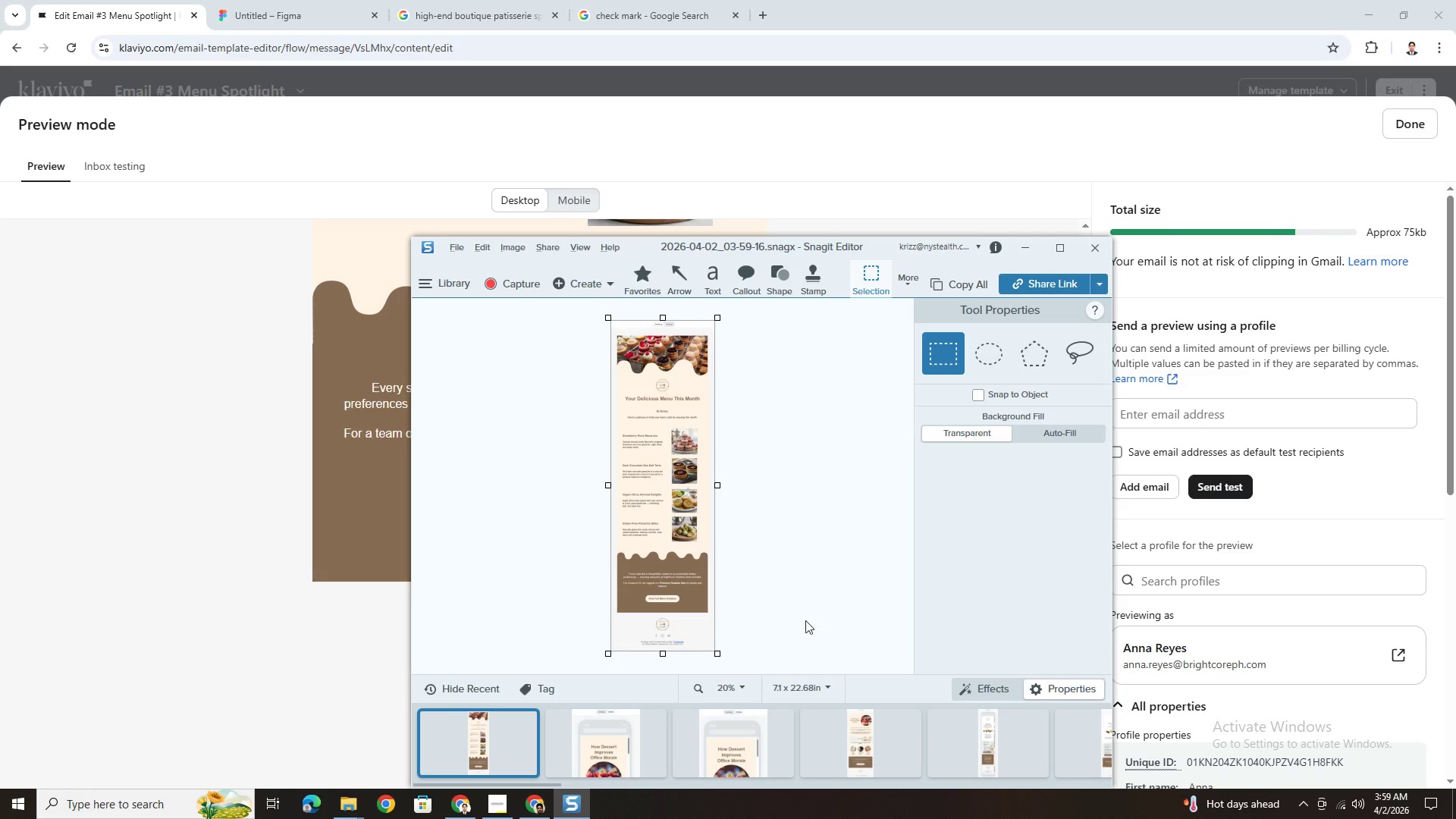 
key(Control+C)
 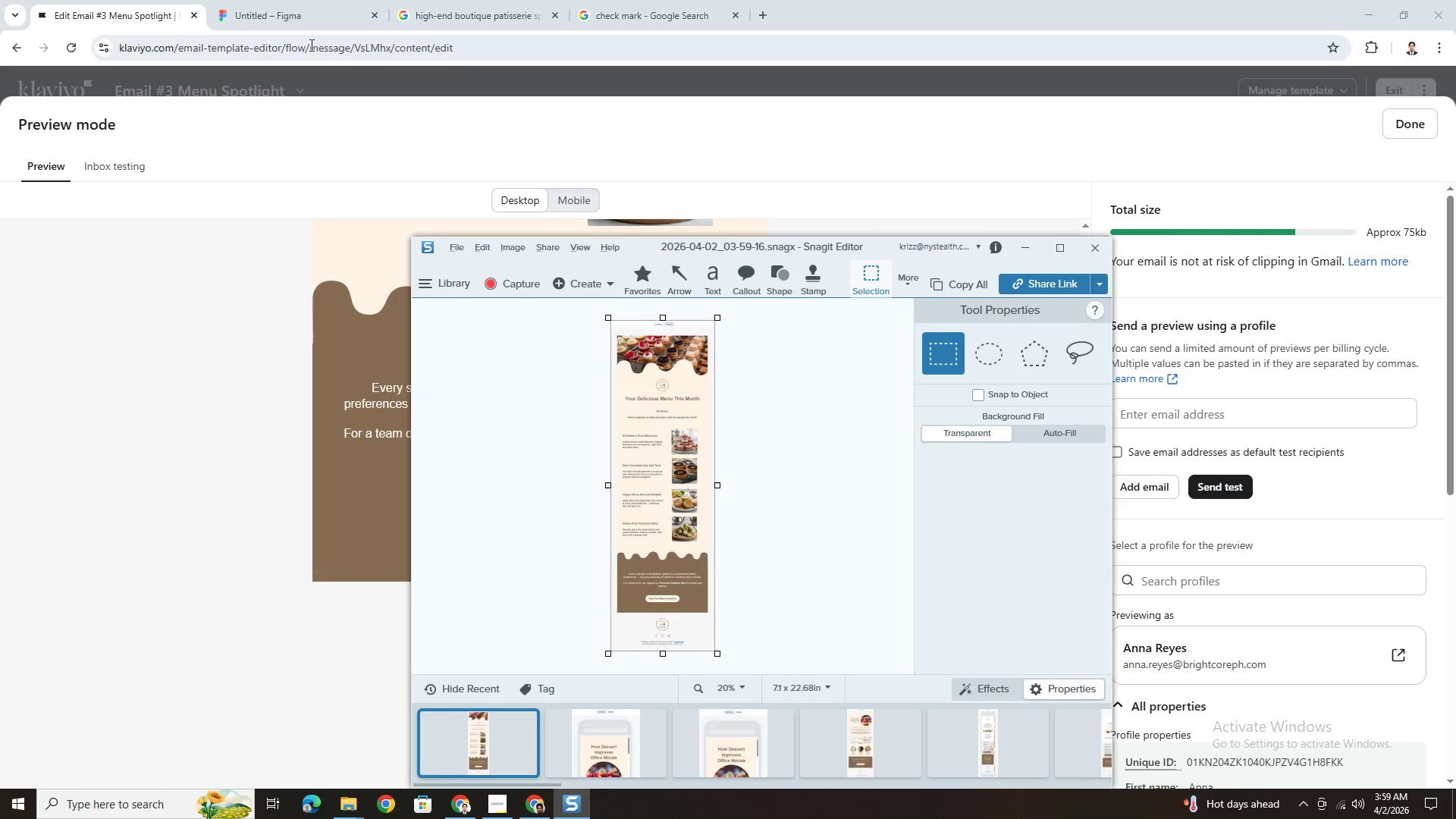 
left_click([294, 13])
 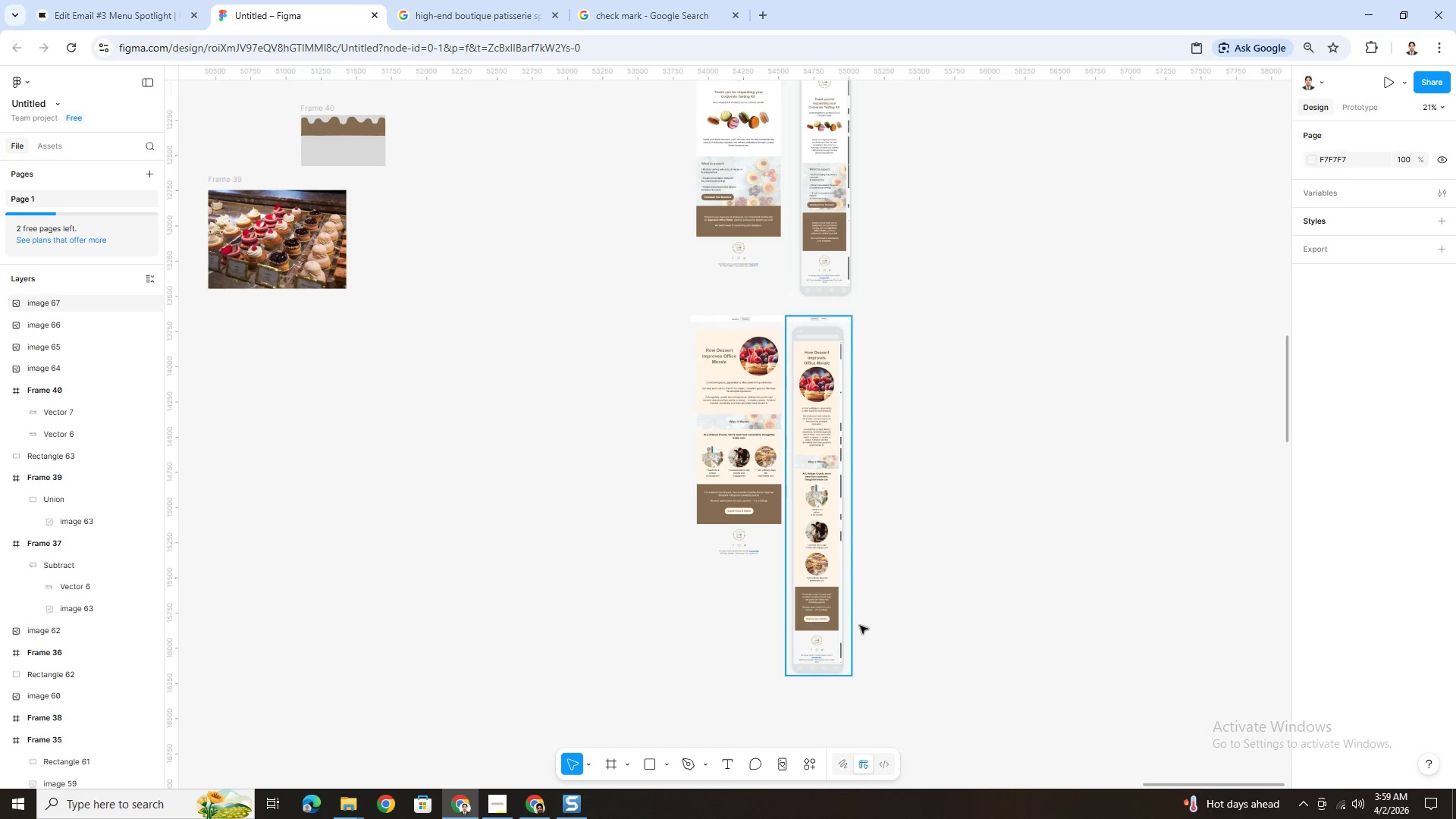 
scroll: coordinate [861, 640], scroll_direction: down, amount: 4.0
 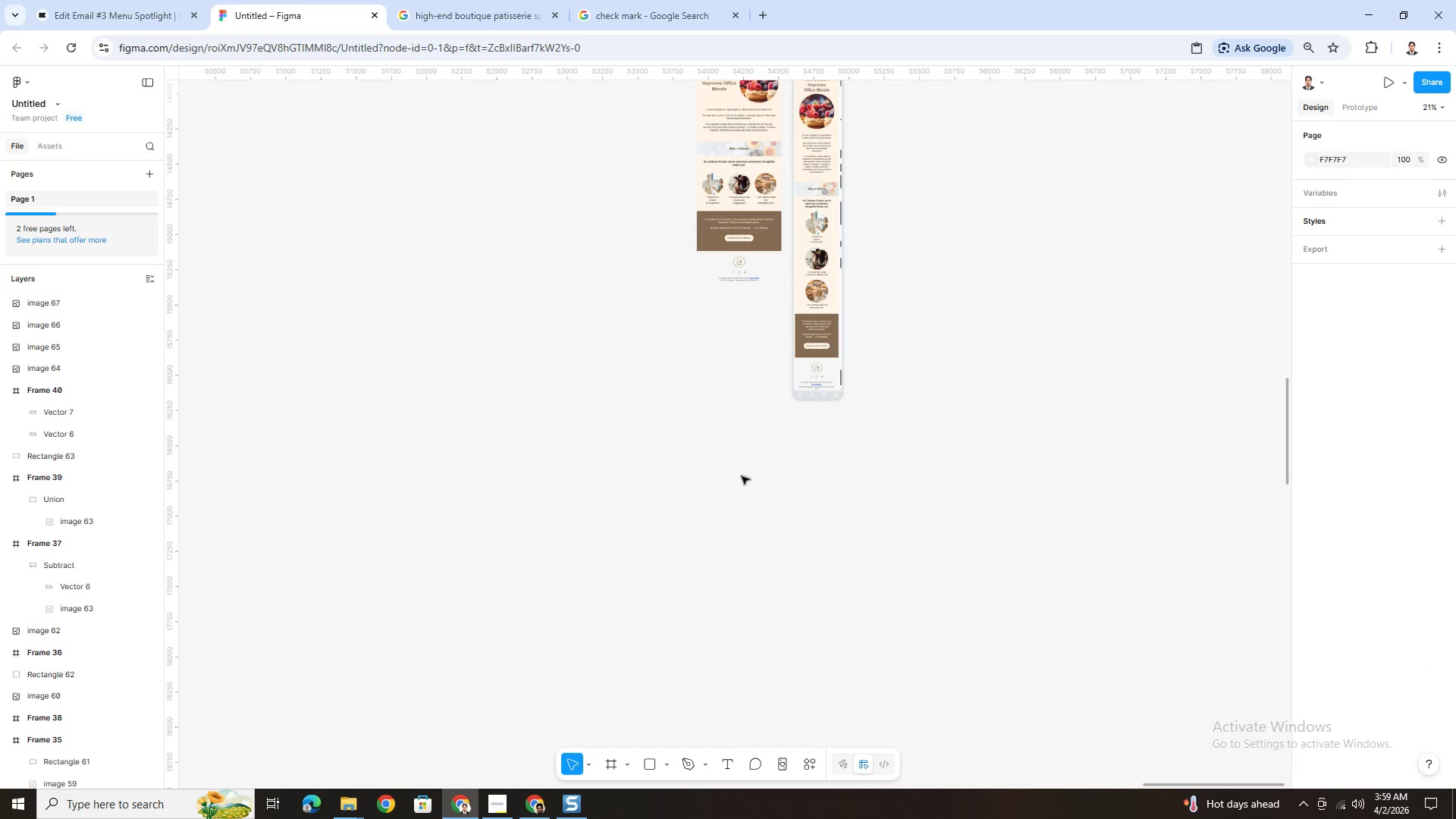 
left_click([742, 476])
 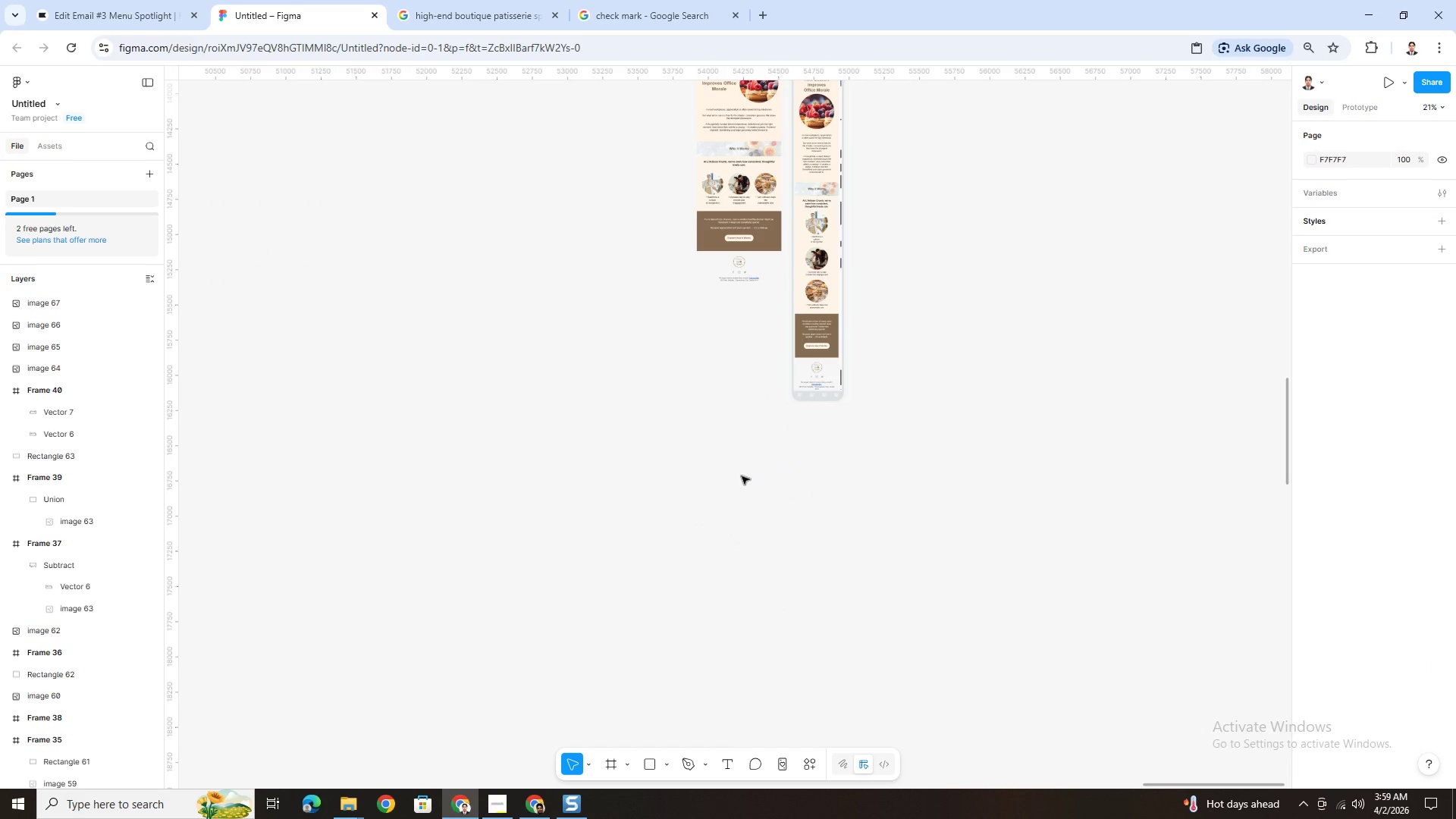 
key(Control+V)
 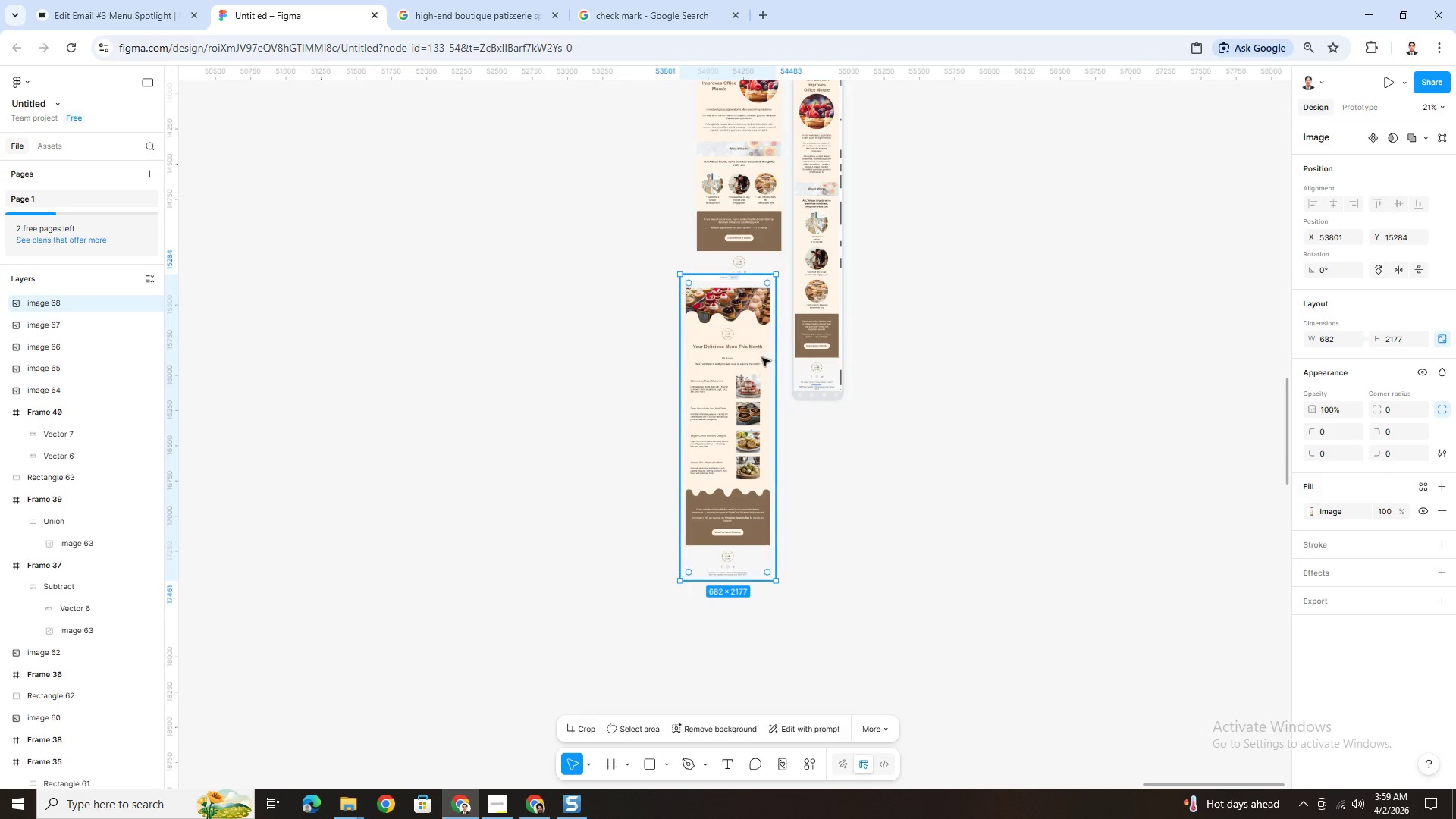 
left_click_drag(start_coordinate=[741, 369], to_coordinate=[756, 515])
 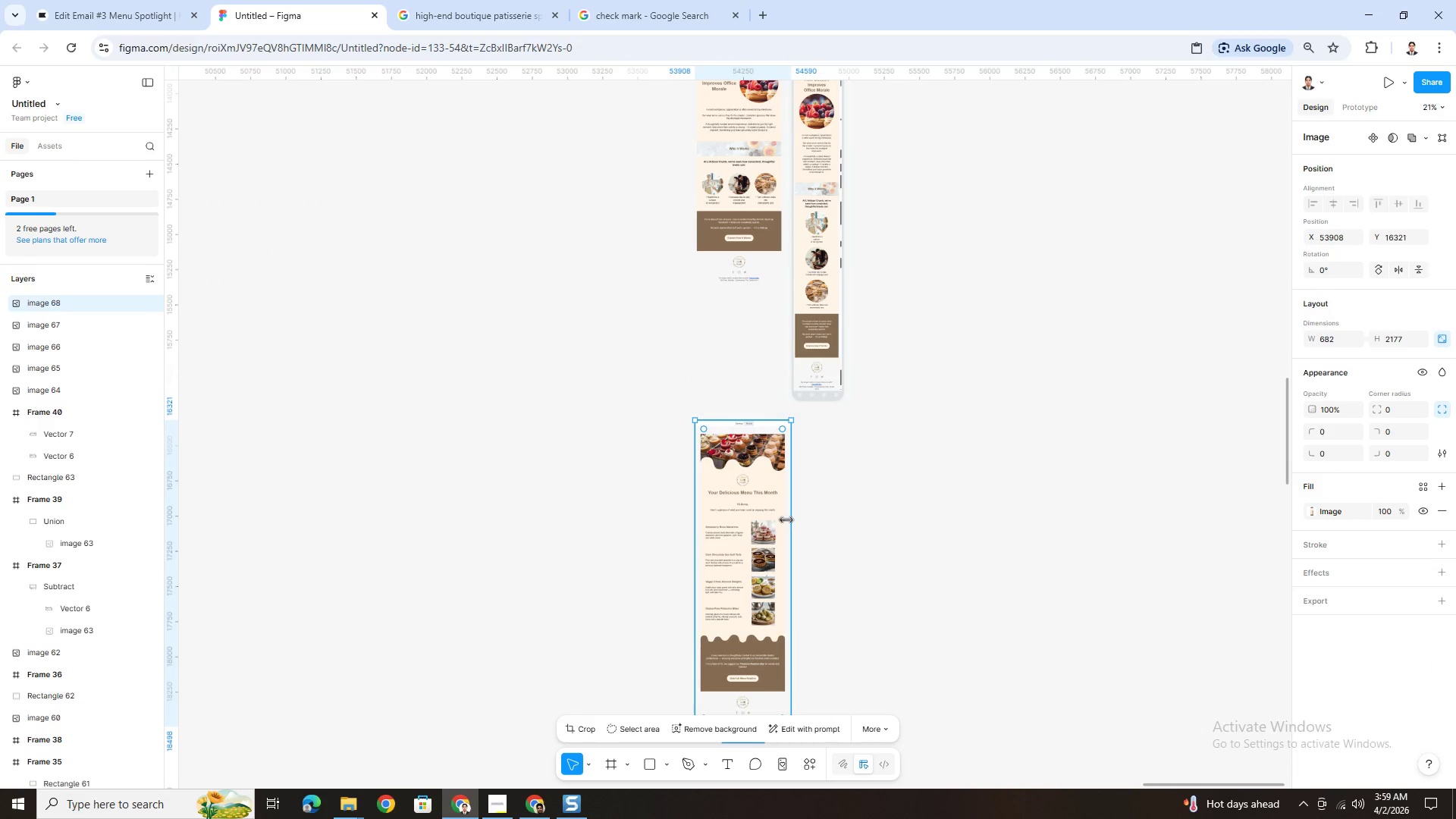 
hold_key(key=ControlLeft, duration=0.42)
scroll: coordinate [786, 519], scroll_direction: up, amount: 5.0
 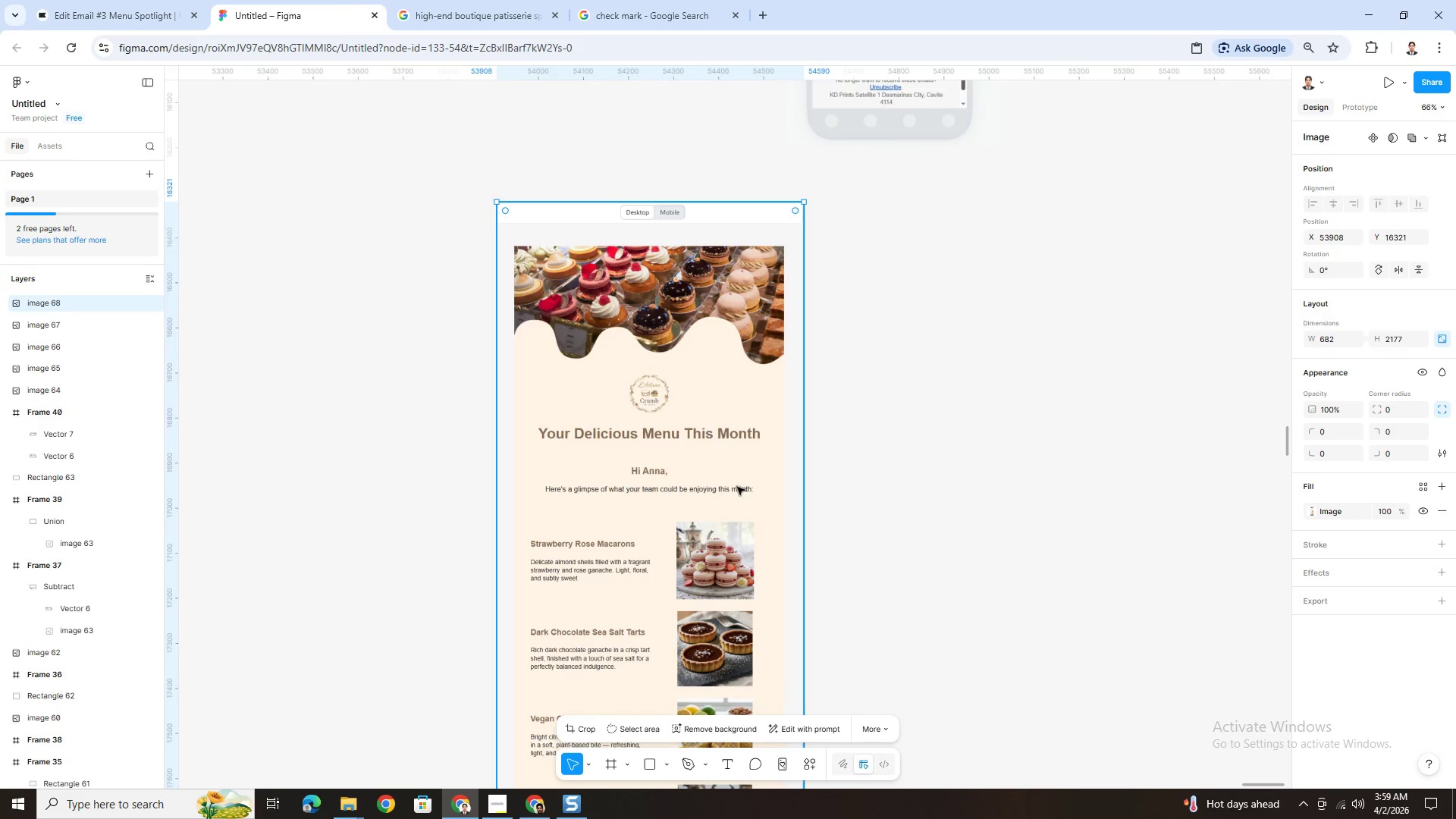 
left_click_drag(start_coordinate=[736, 487], to_coordinate=[727, 483])
 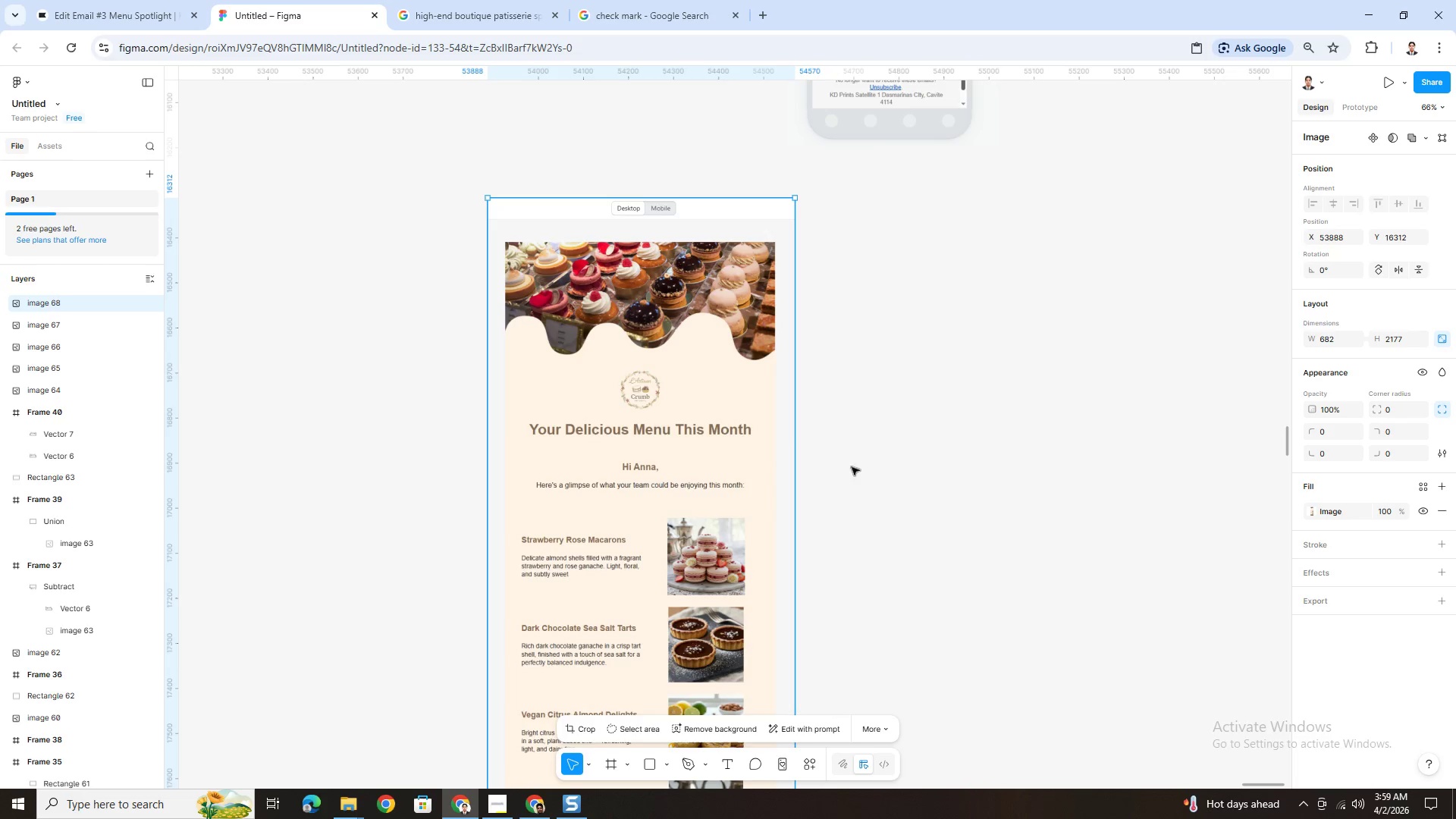 
left_click([924, 431])
 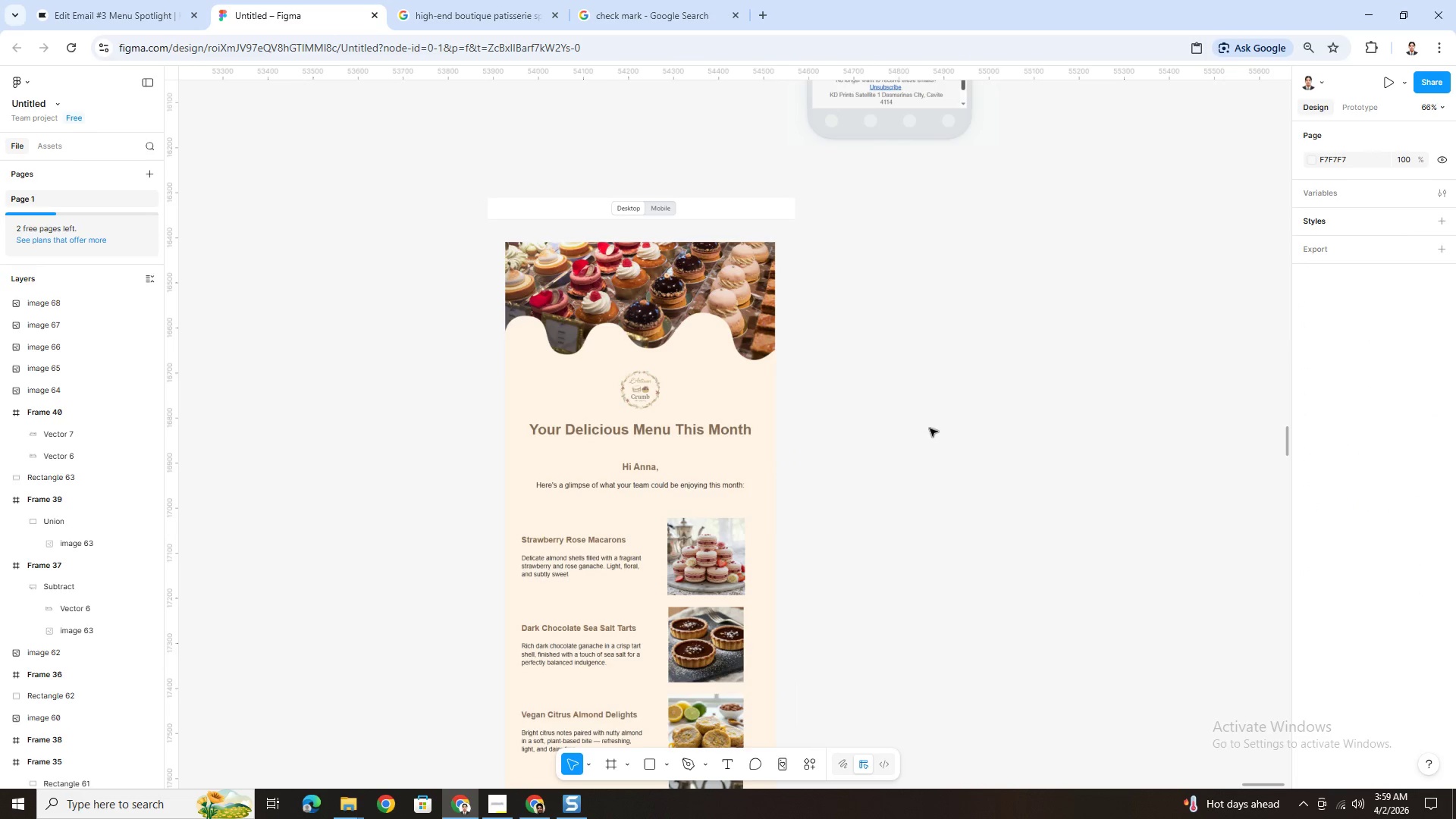 
hold_key(key=ControlLeft, duration=0.62)
scroll: coordinate [924, 406], scroll_direction: down, amount: 6.0
 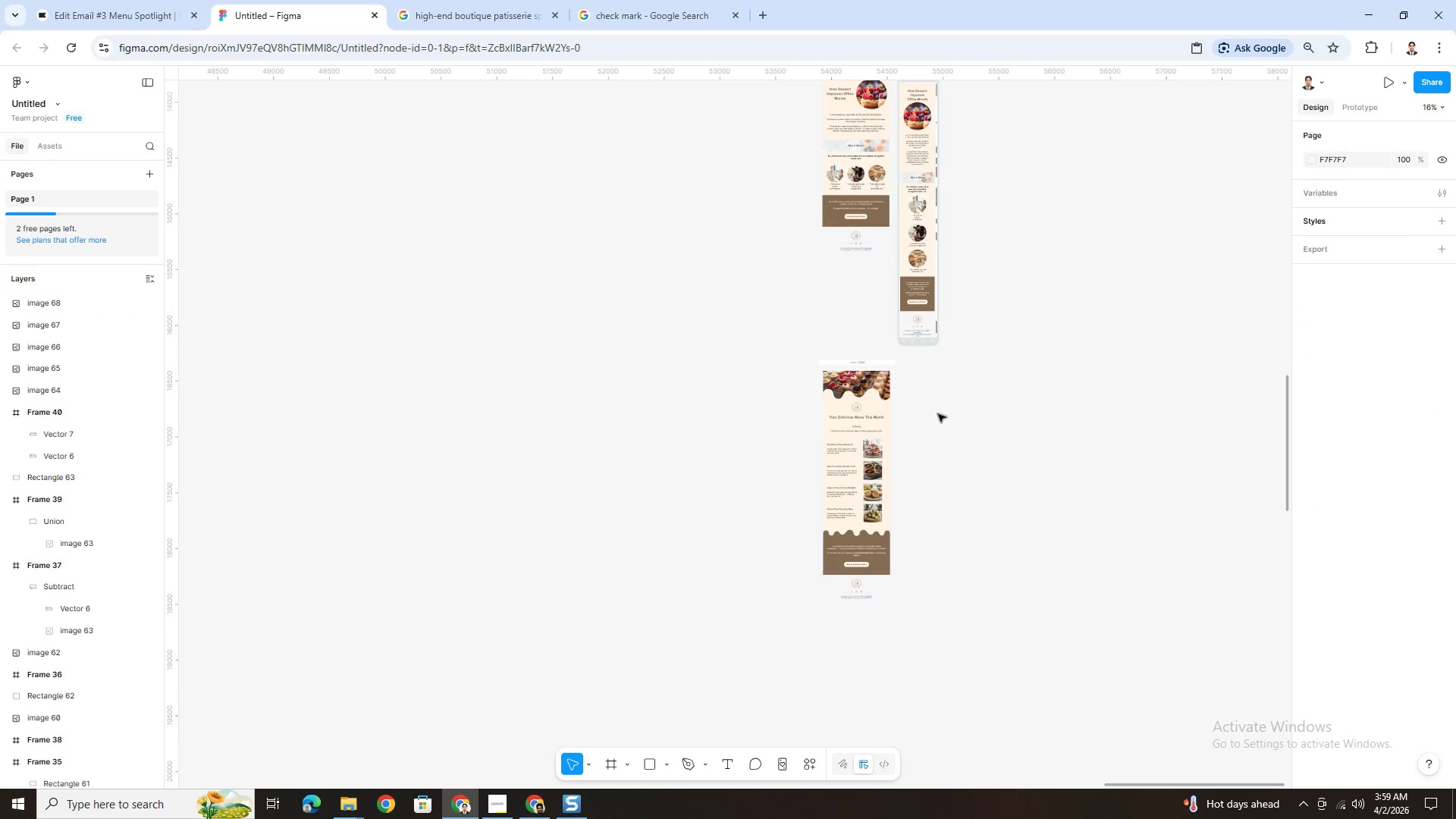 
scroll: coordinate [944, 413], scroll_direction: up, amount: 5.0
 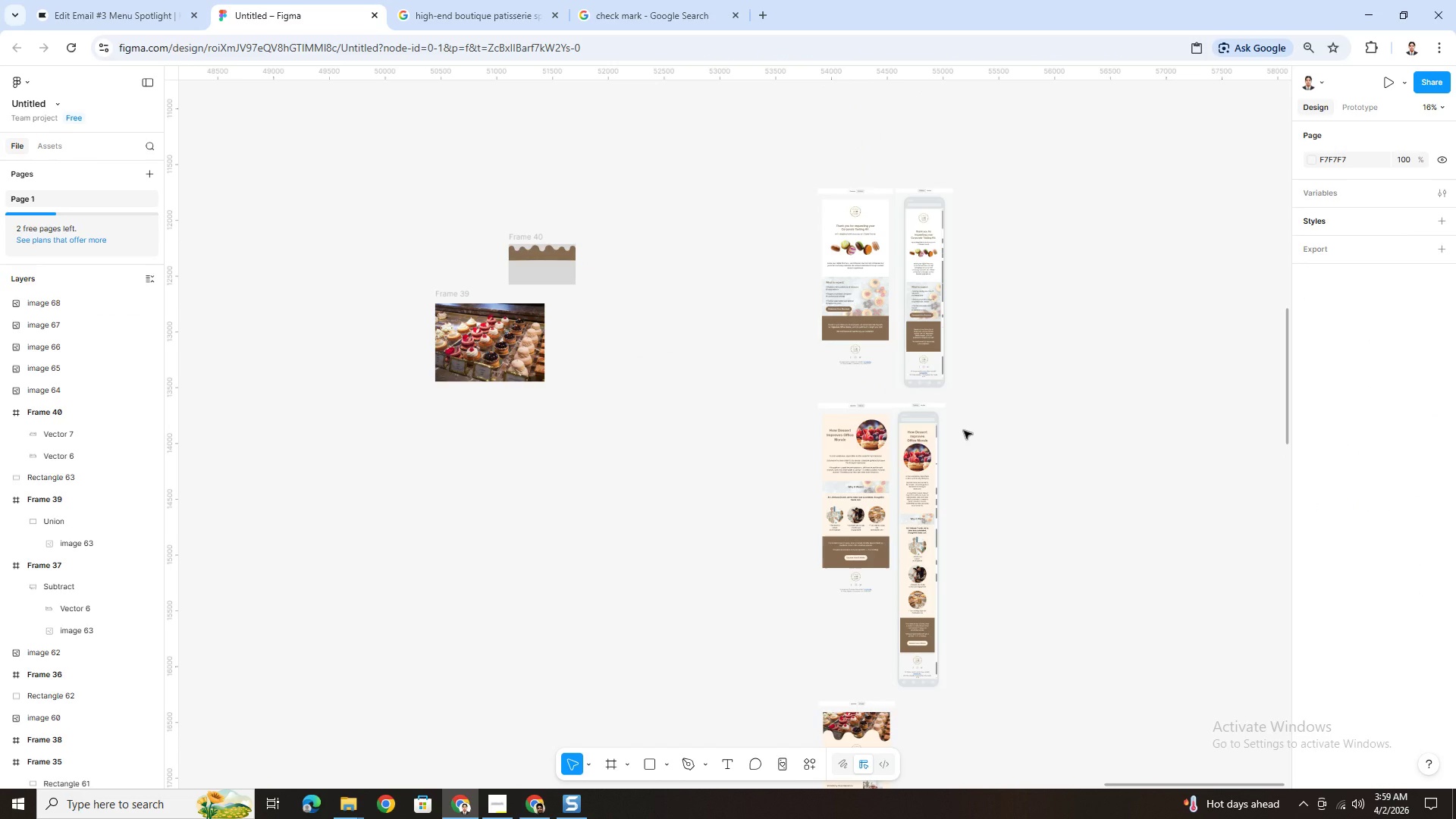 
key(Alt+AltLeft)
 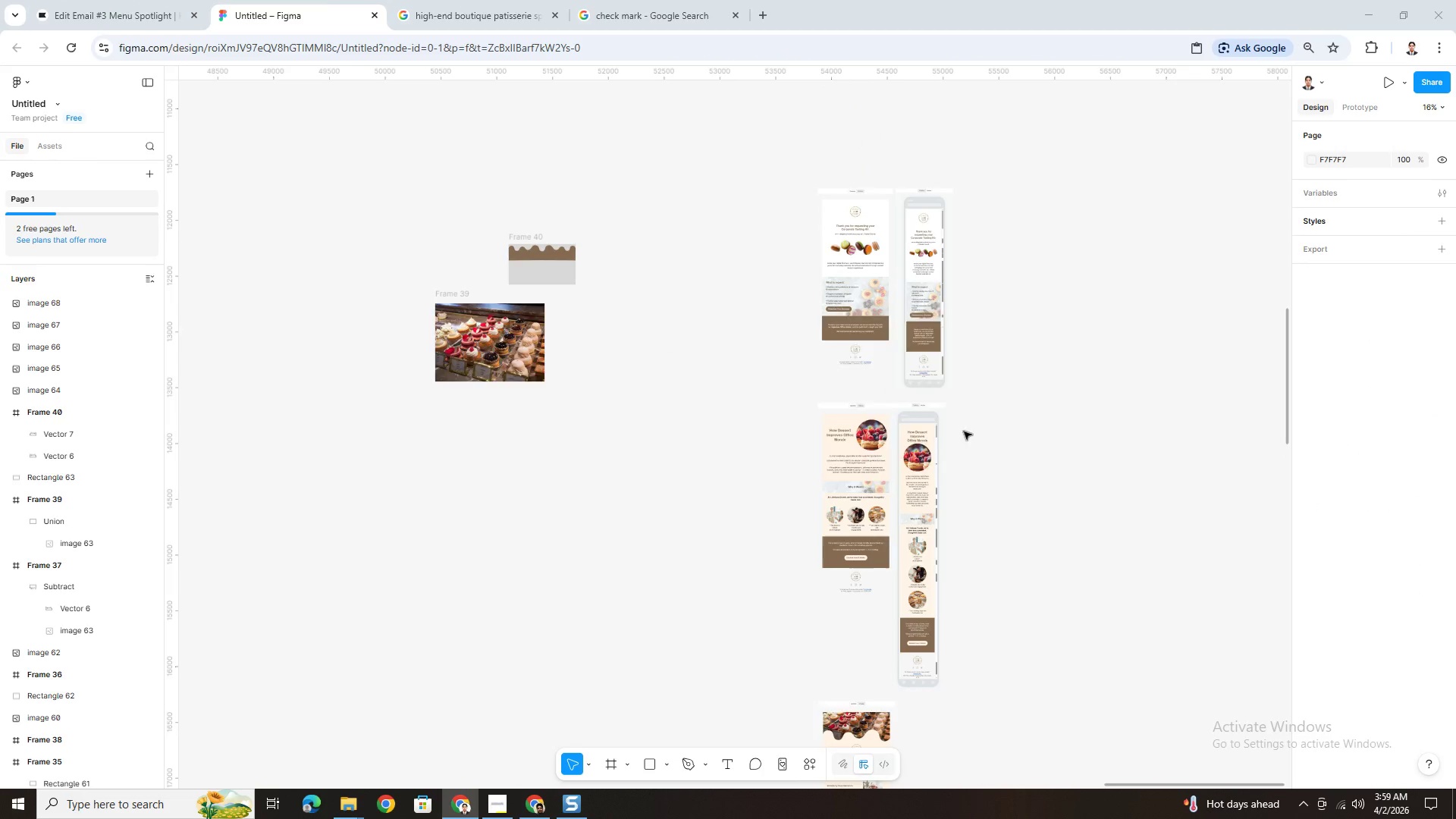 
key(Alt+Tab)
 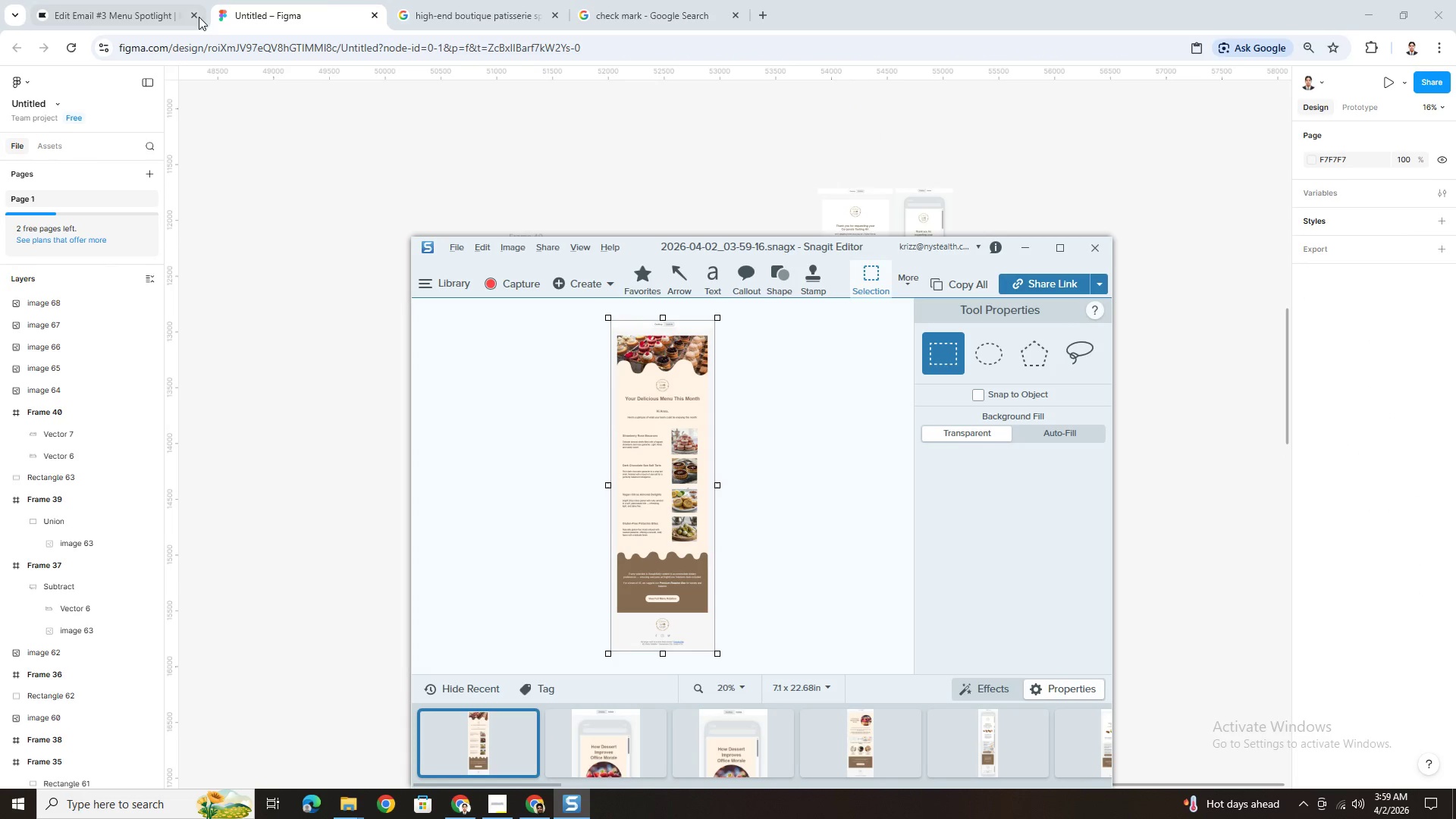 
left_click([133, 14])
 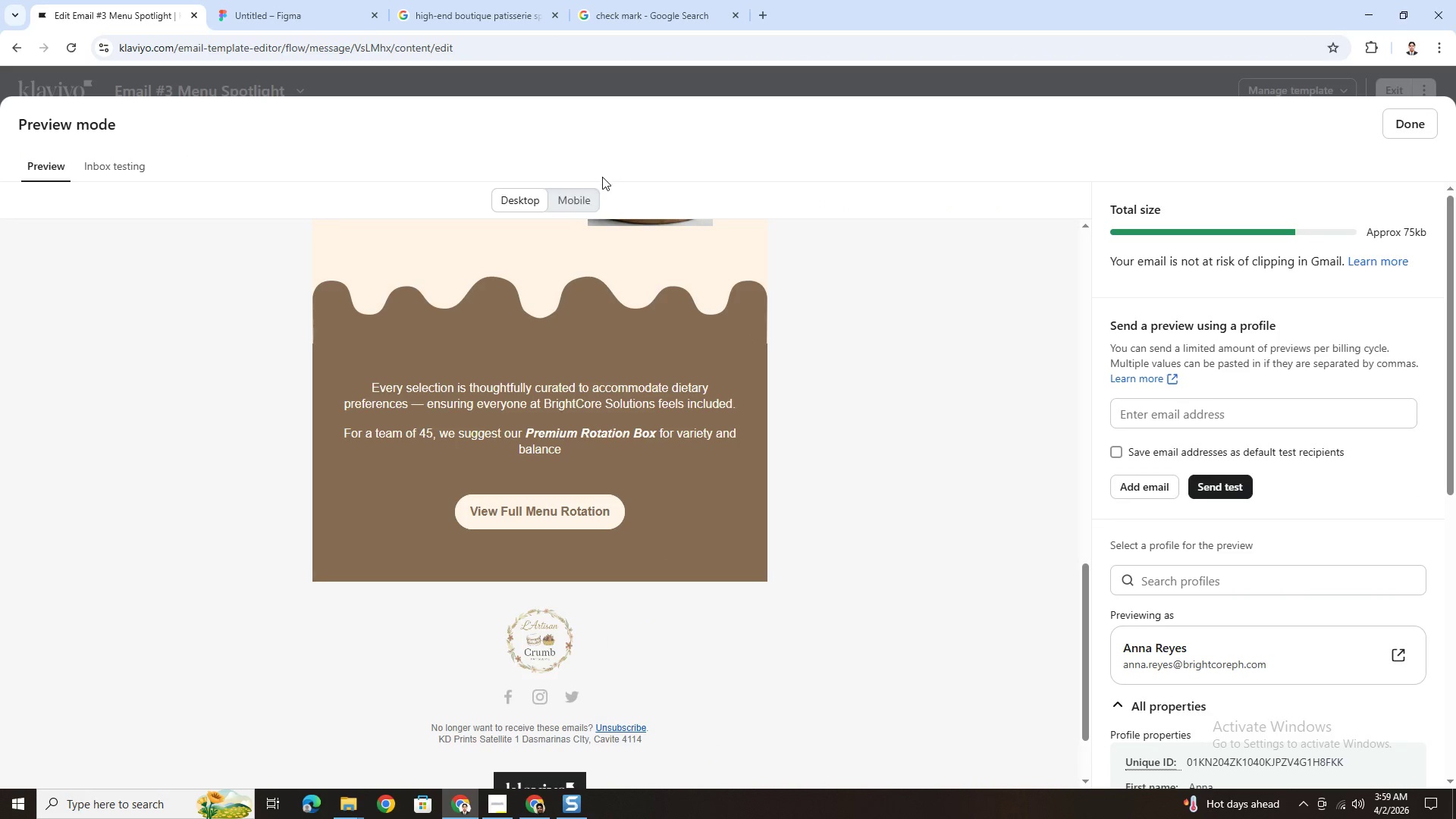 
left_click([592, 189])
 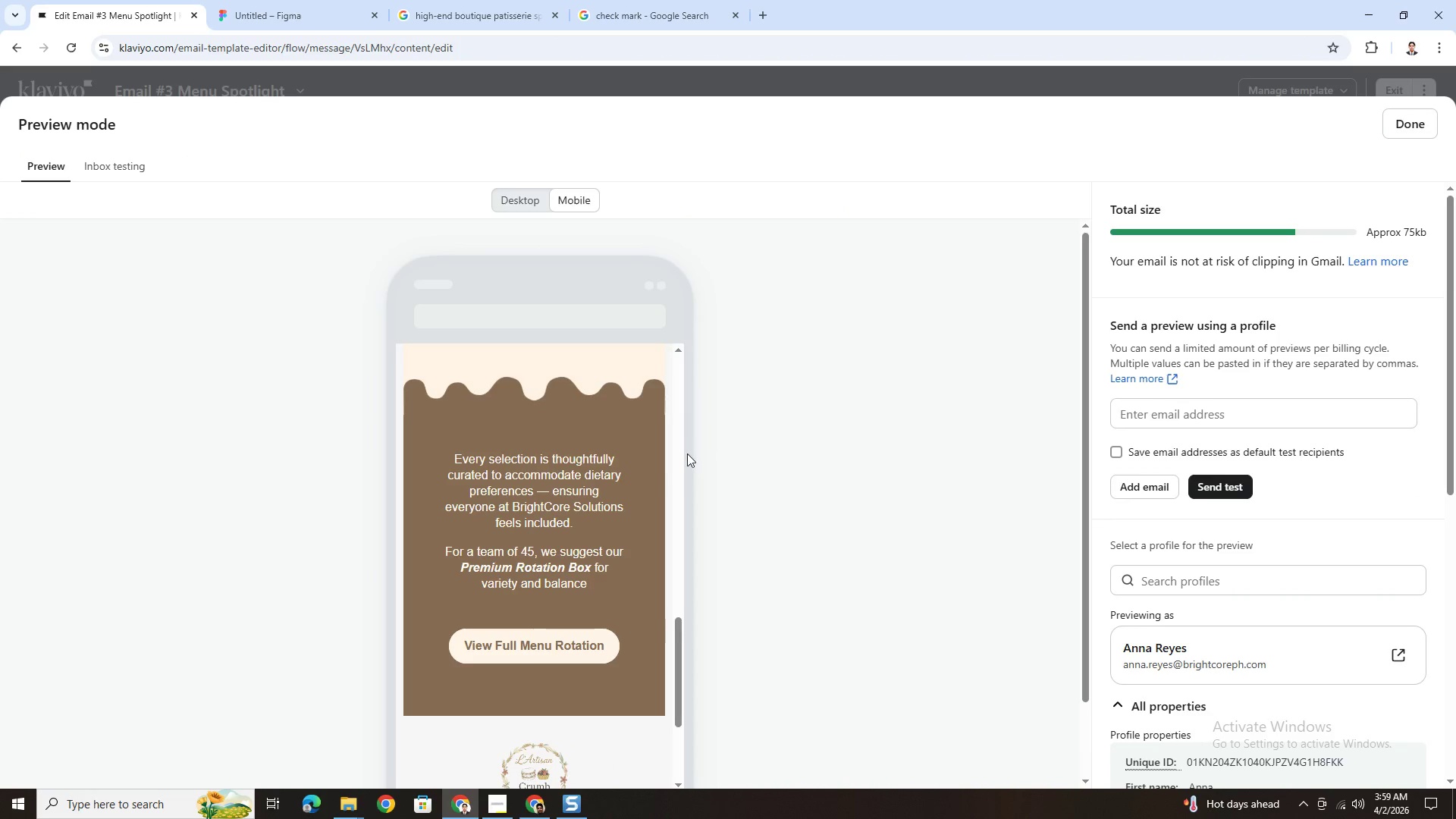 
scroll: coordinate [676, 566], scroll_direction: up, amount: 20.0
 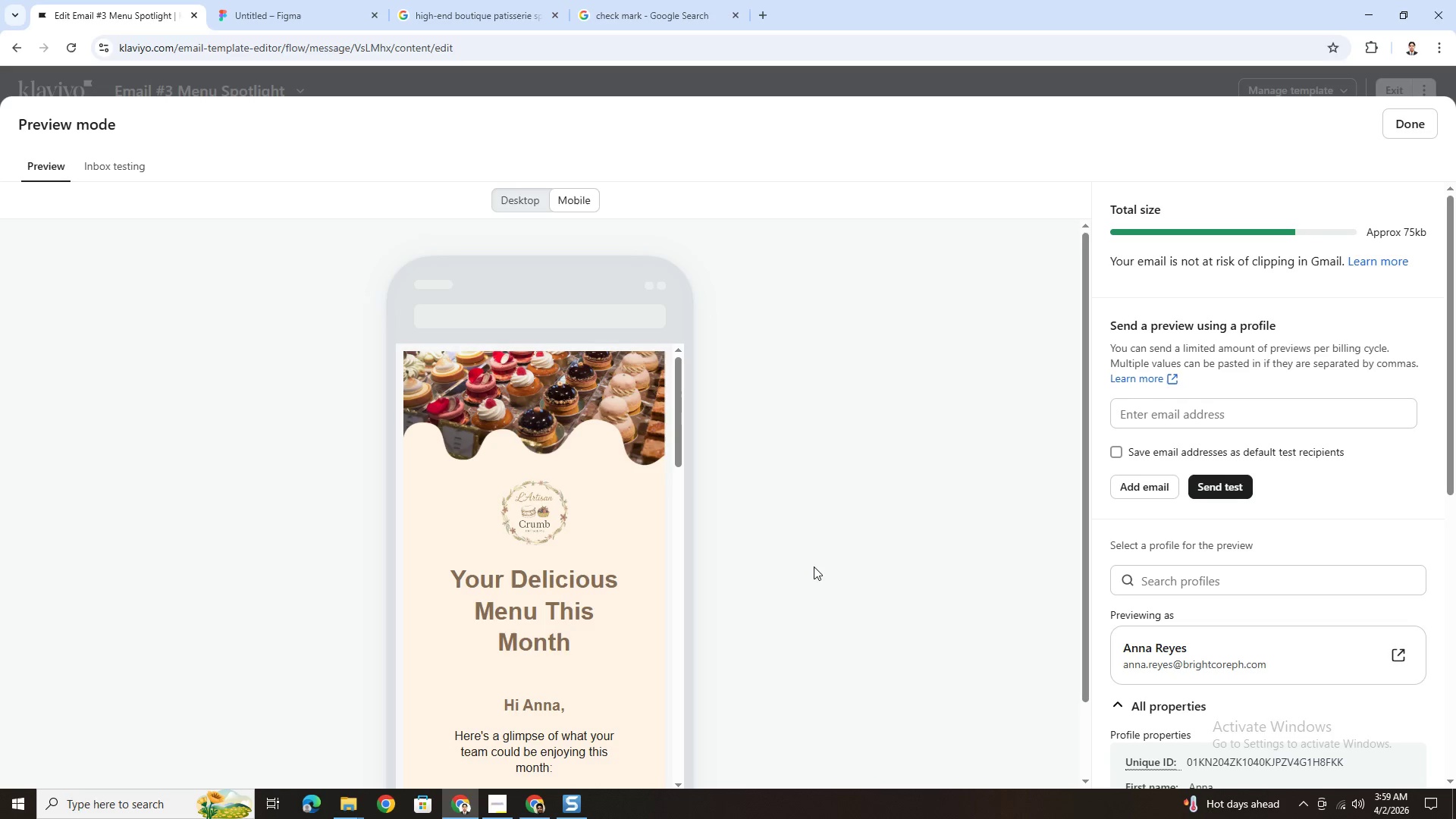 
hold_key(key=ControlLeft, duration=0.47)
scroll: coordinate [814, 566], scroll_direction: down, amount: 2.0
 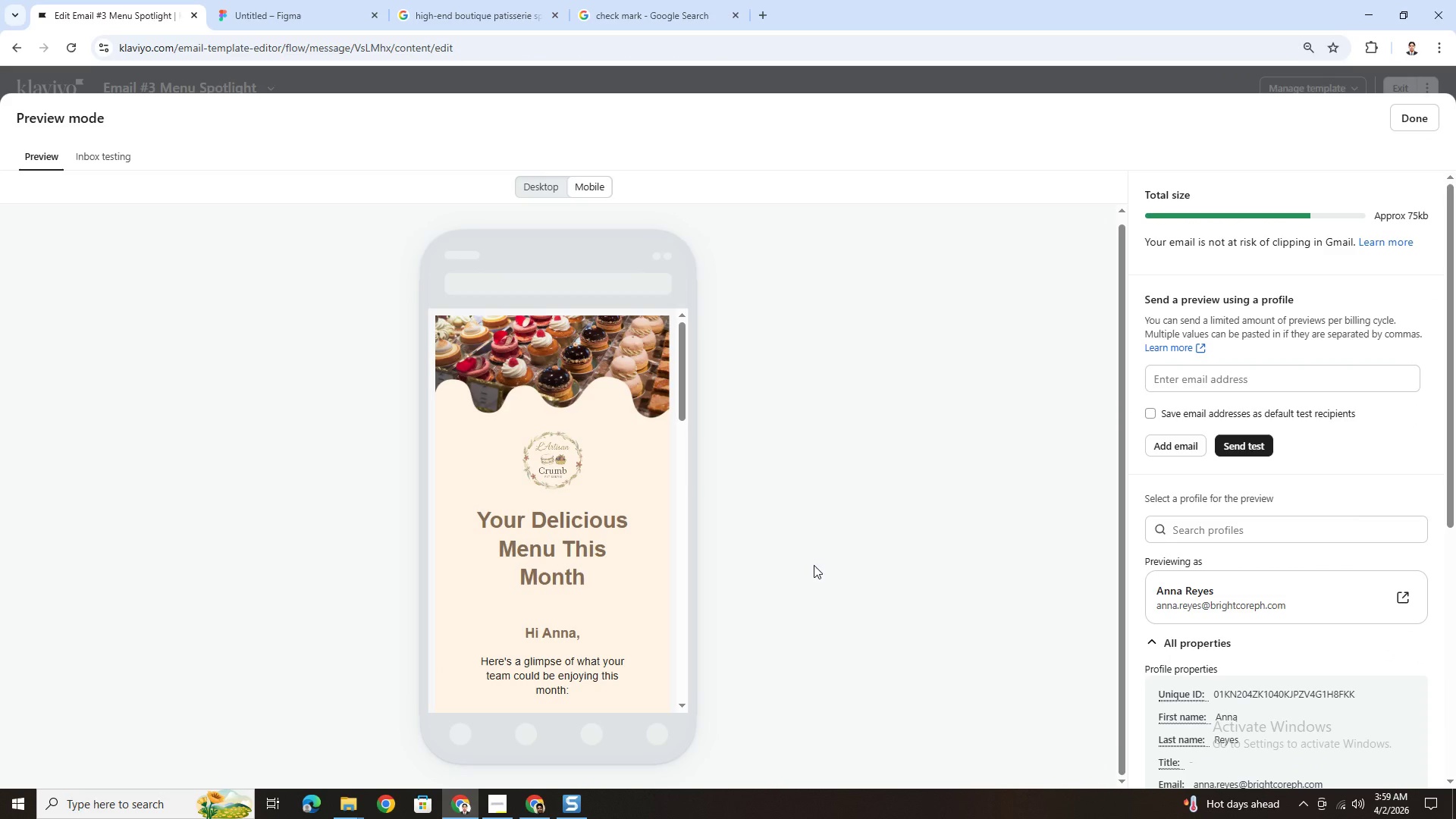 
key(PrintScreen)
 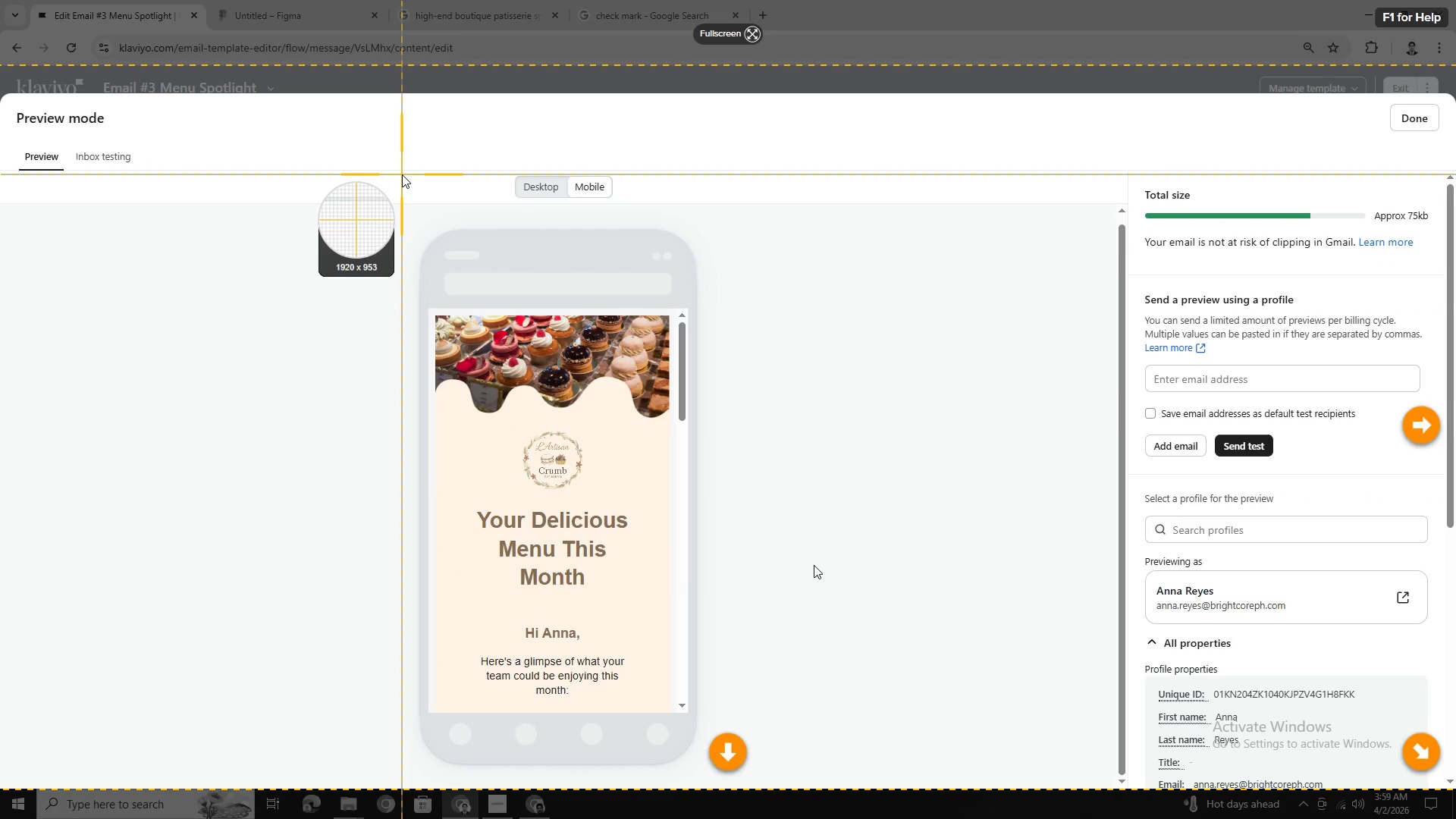 
left_click_drag(start_coordinate=[402, 174], to_coordinate=[720, 780])
 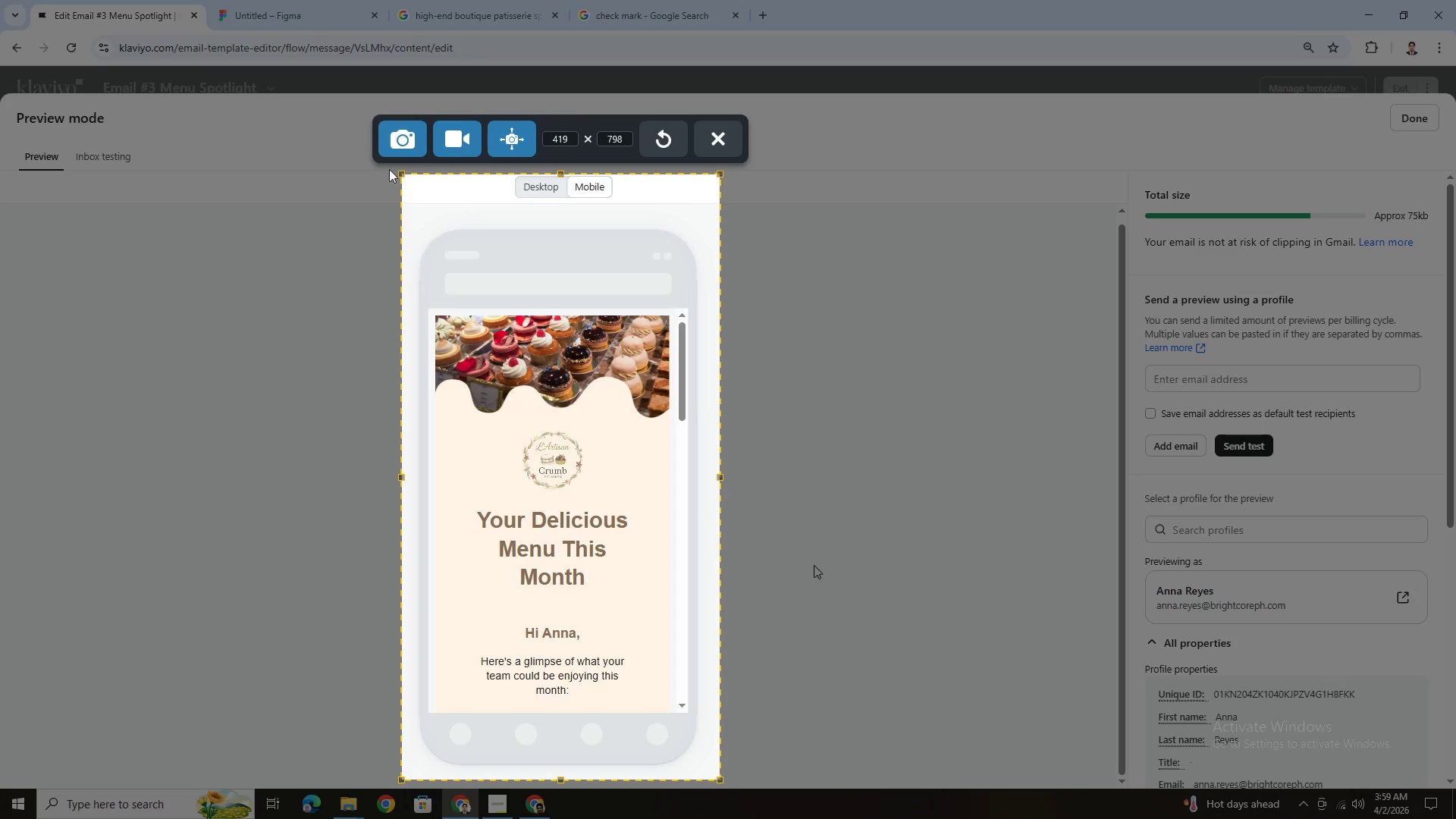 
left_click([496, 147])
 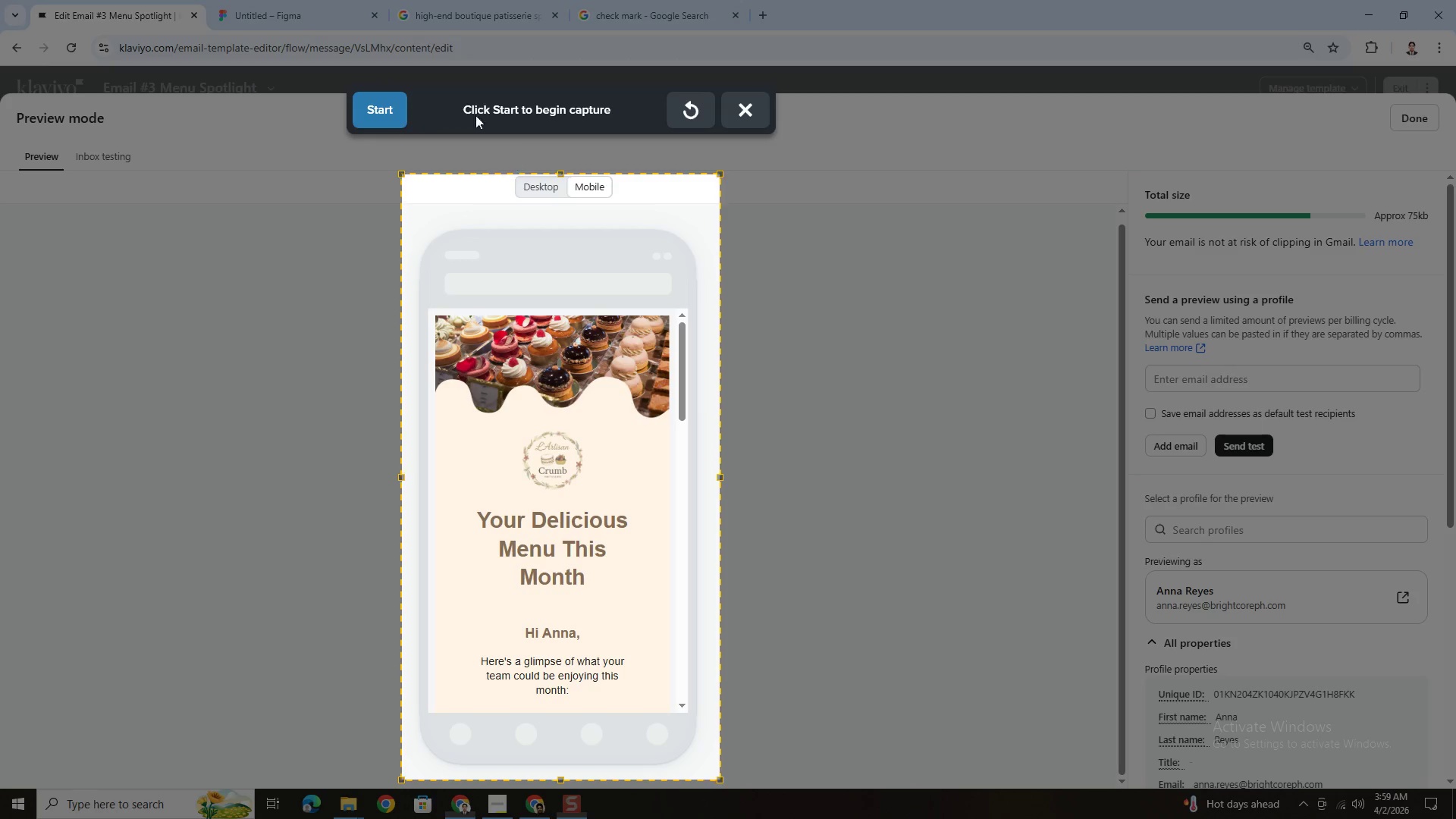 
left_click([393, 112])
 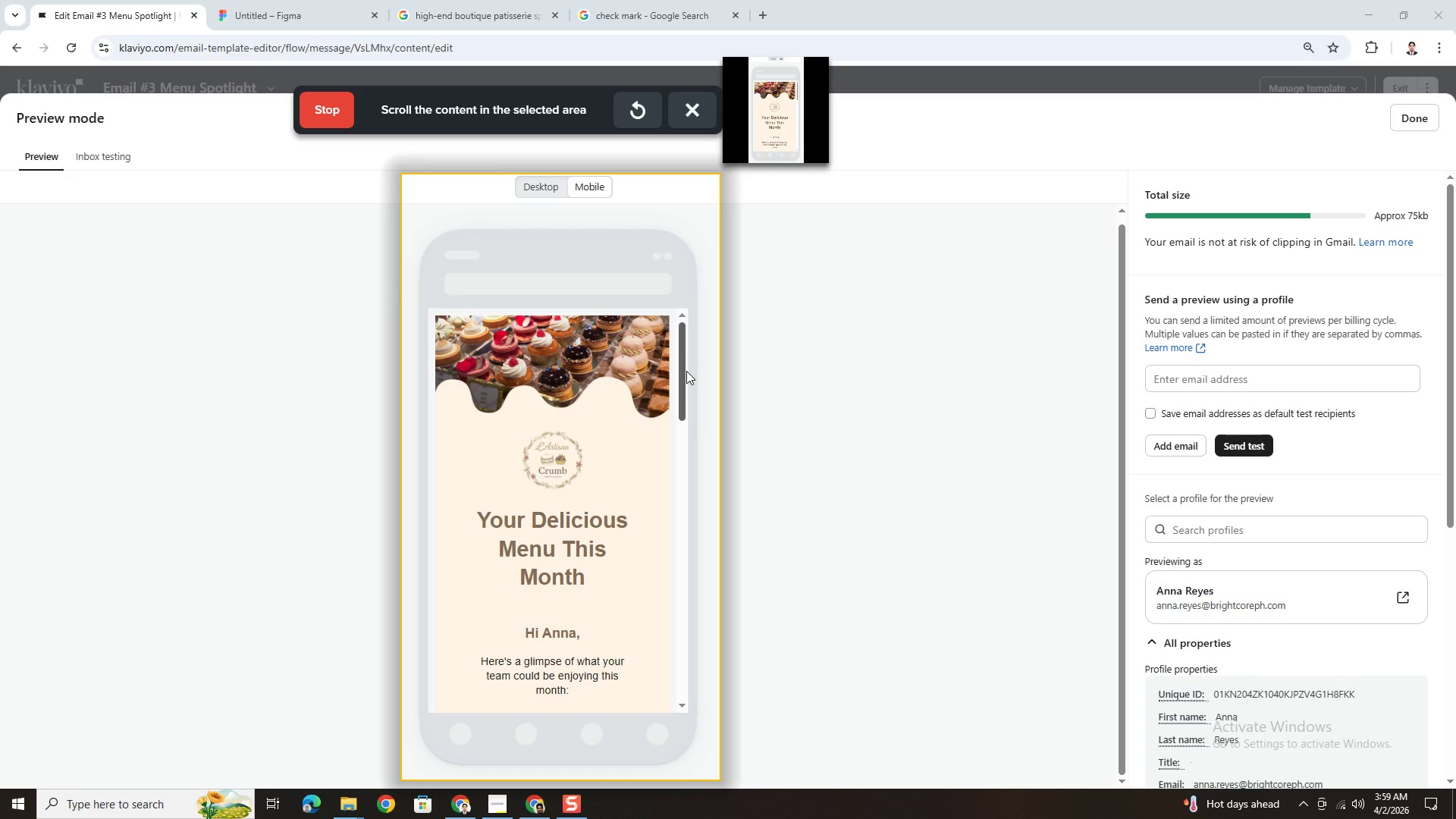 
scroll: coordinate [686, 371], scroll_direction: down, amount: 2.0
 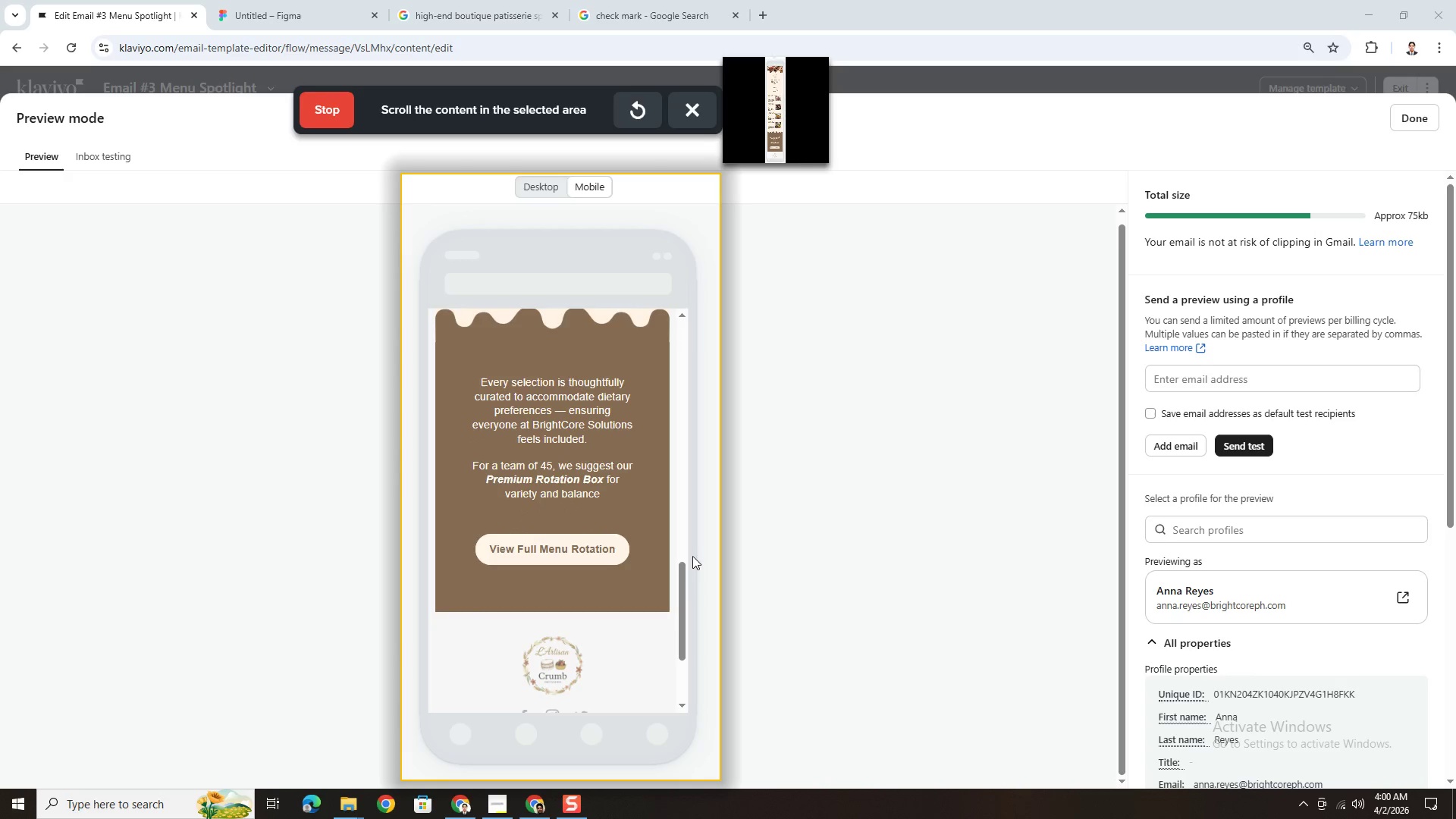 
left_click_drag(start_coordinate=[684, 570], to_coordinate=[690, 588])
 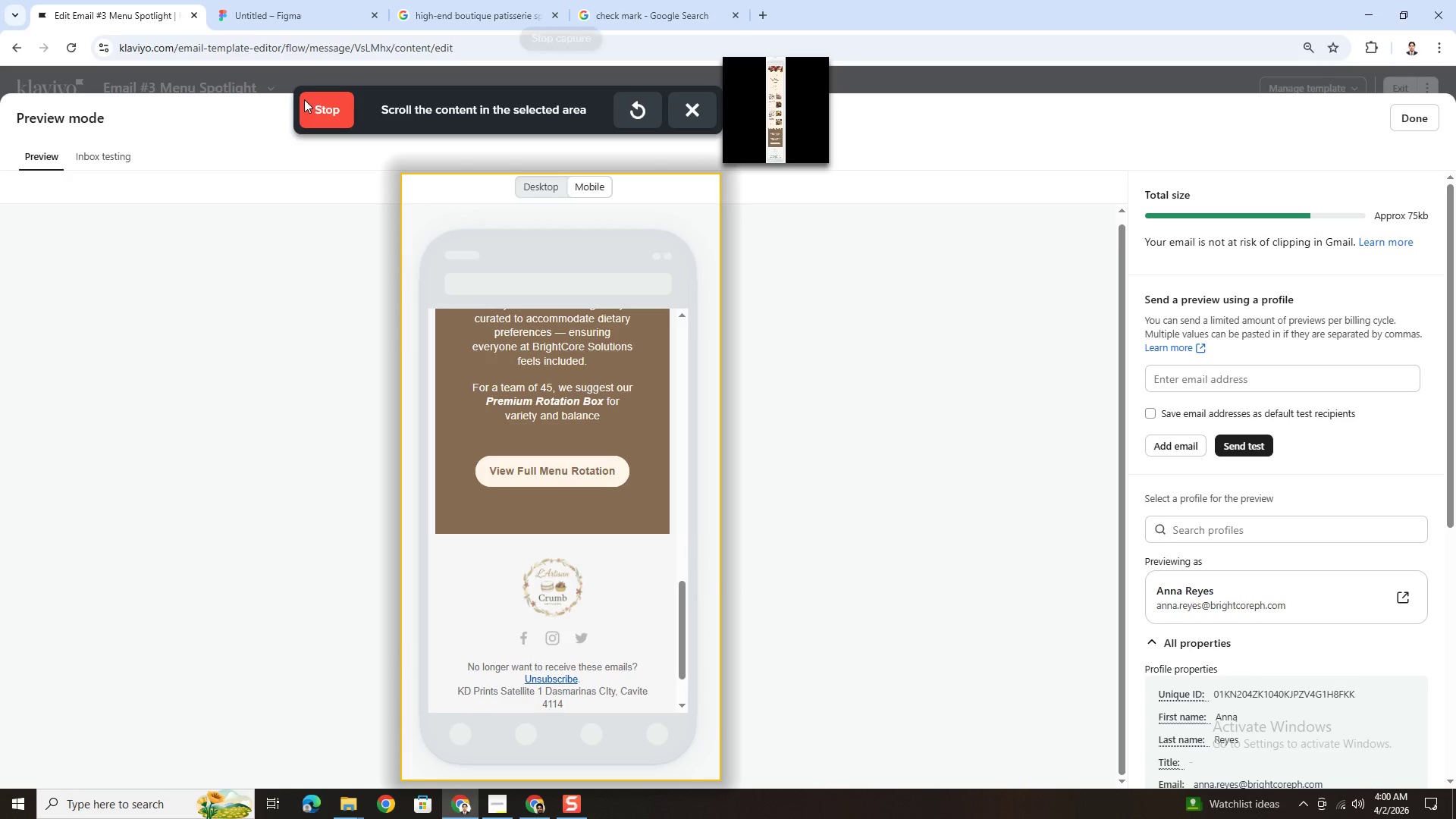 
left_click([308, 99])
 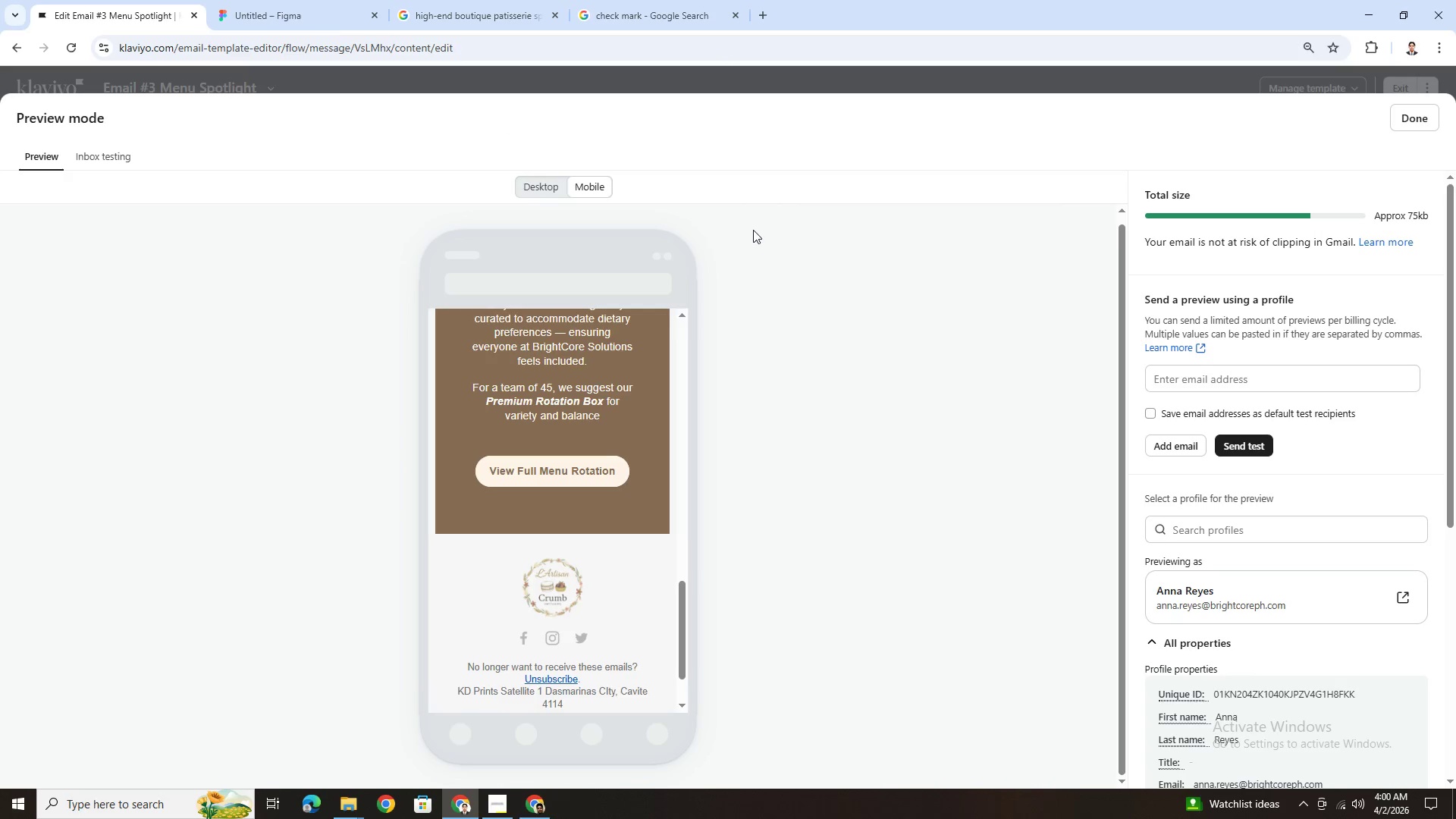 
key(Control+C)
 